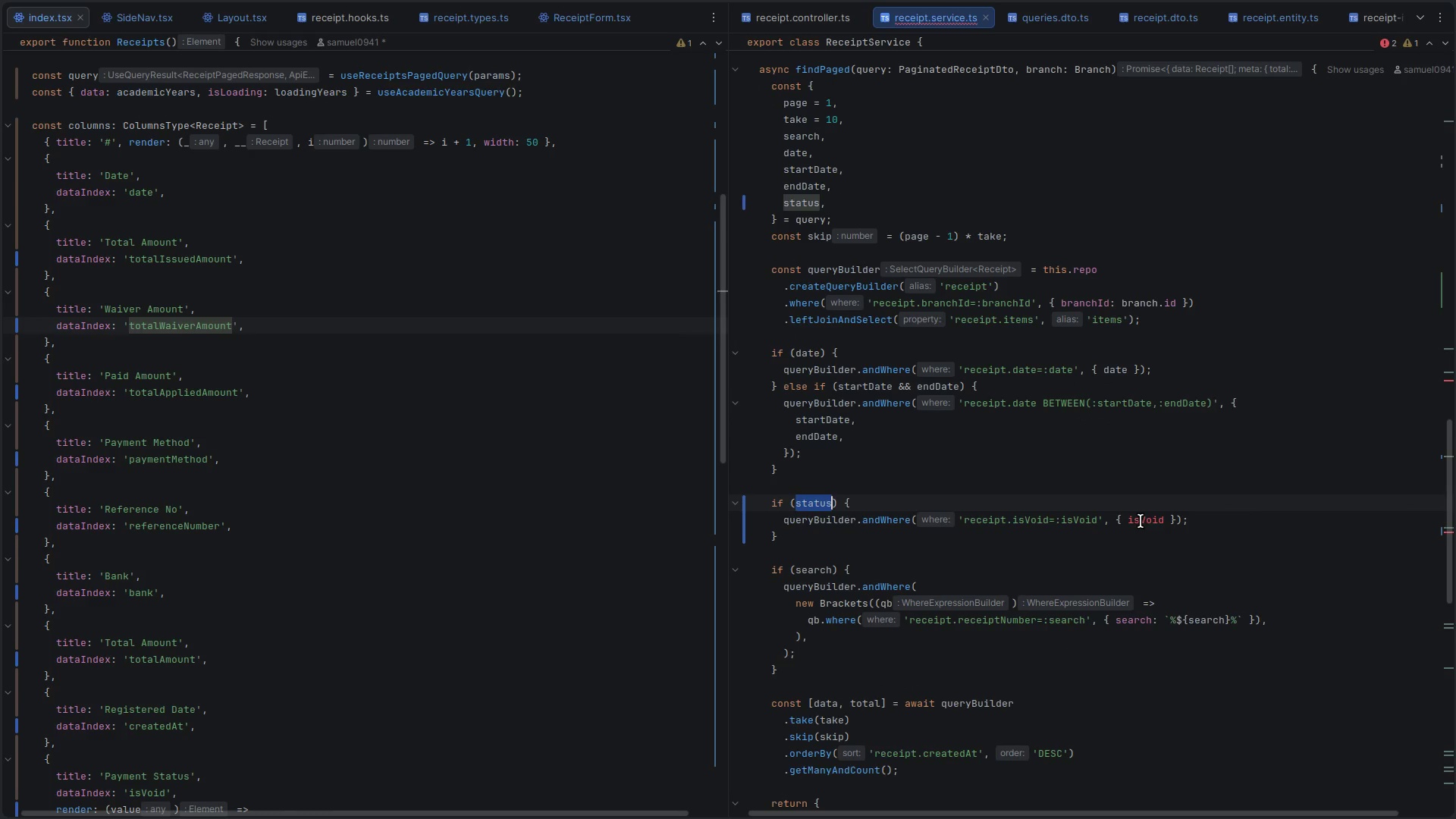 
double_click([1141, 521])
 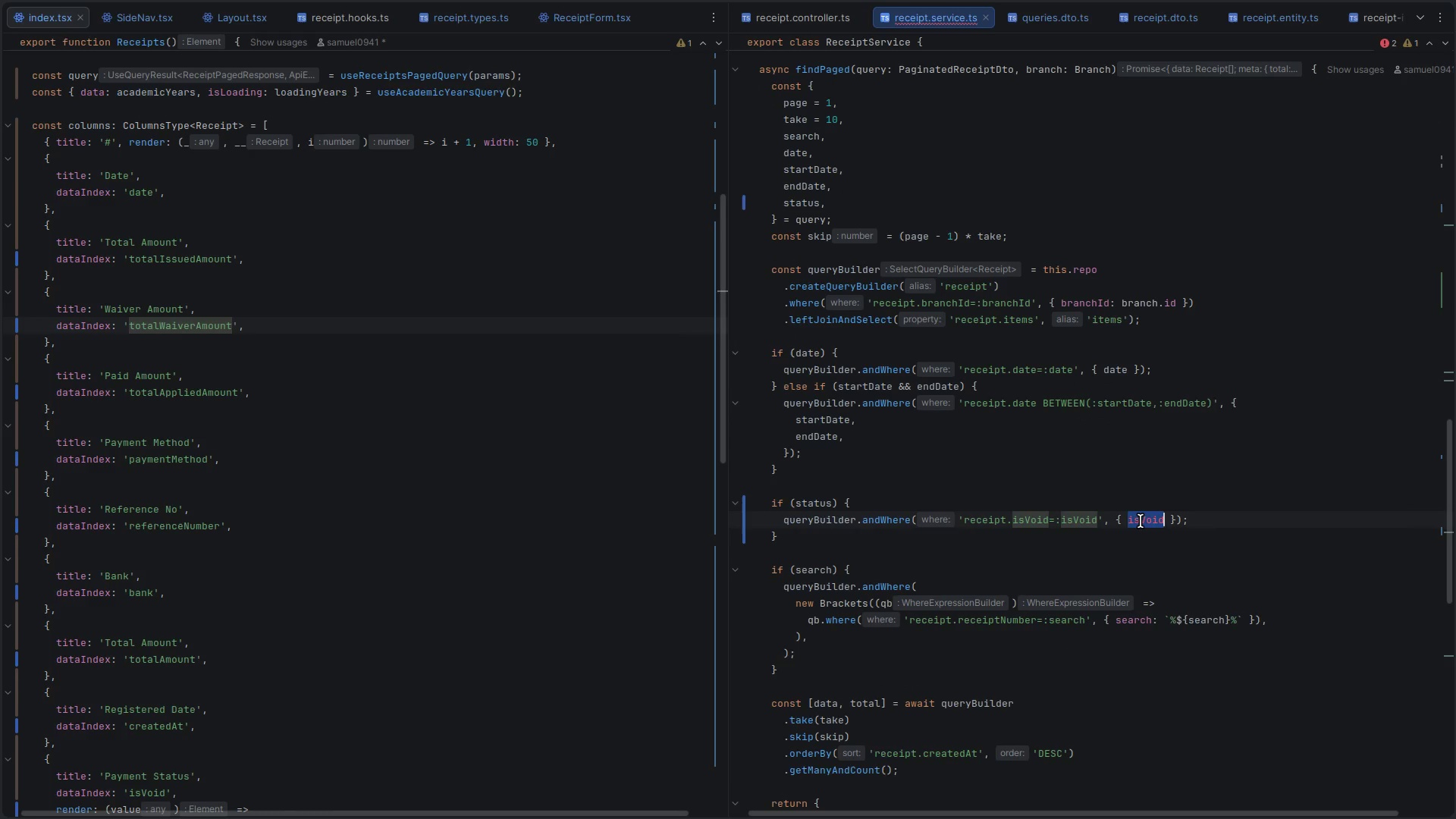 
key(ArrowRight)
 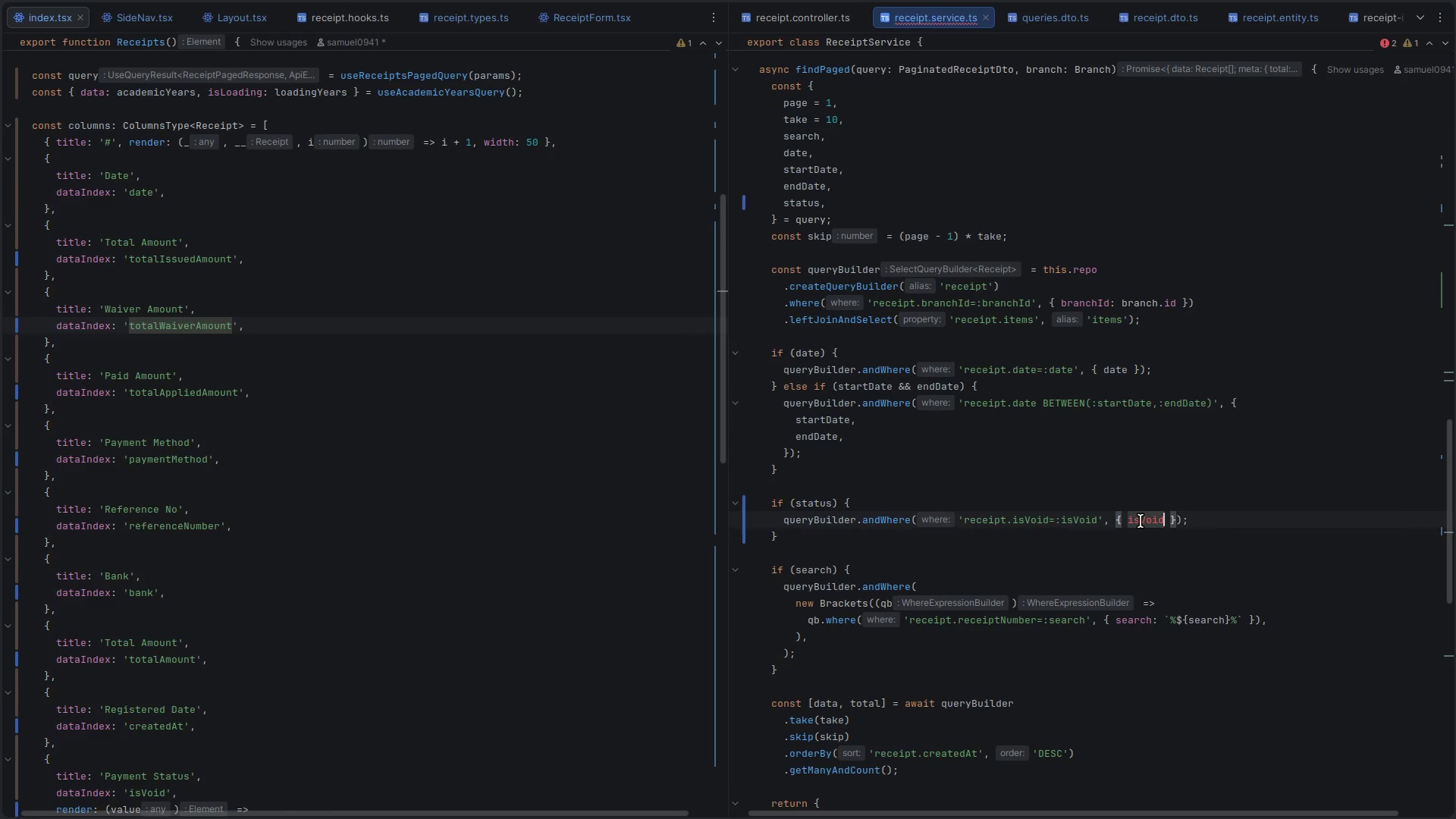 
key(Shift+Semicolon)
 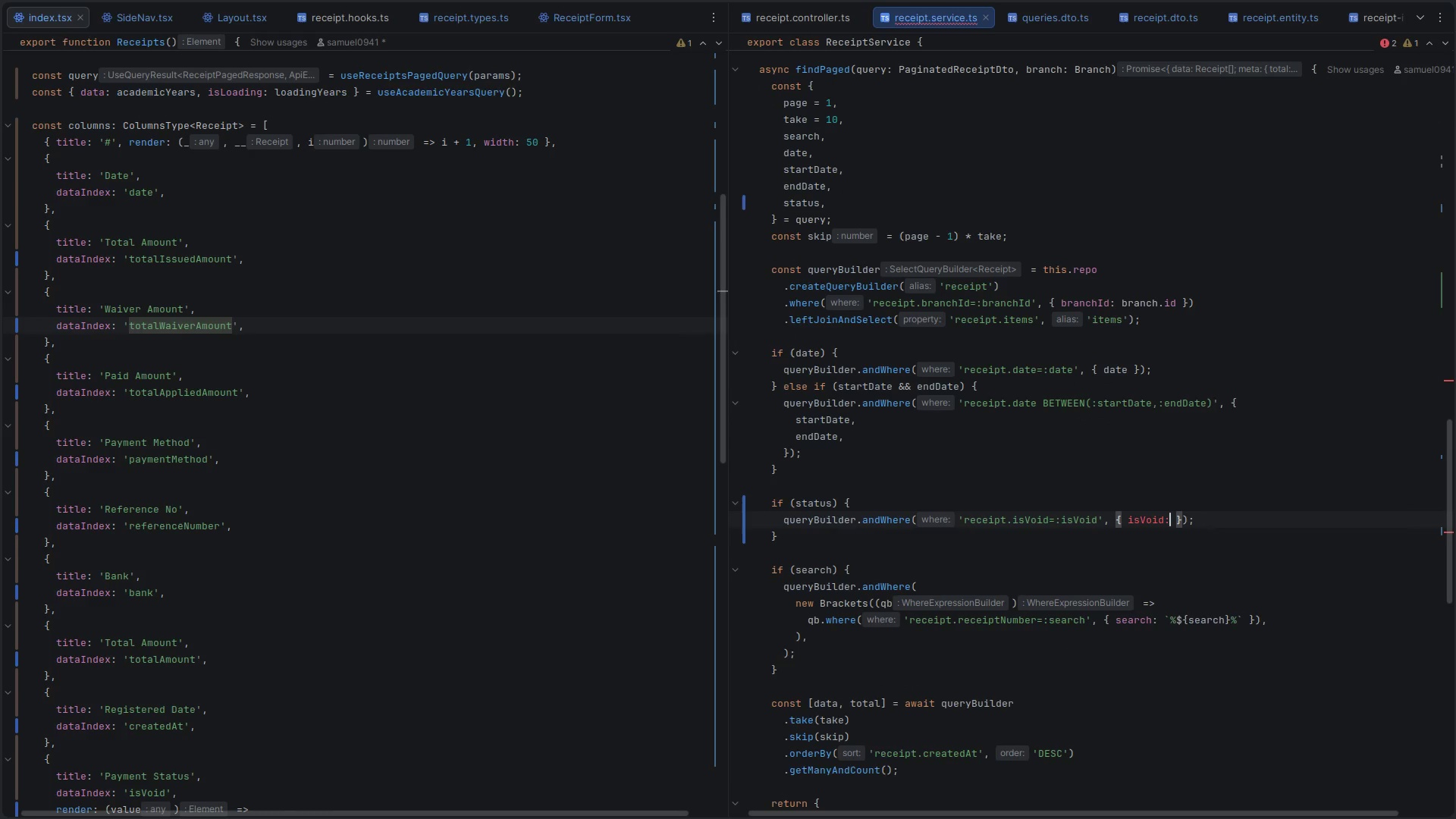 
key(Space)
 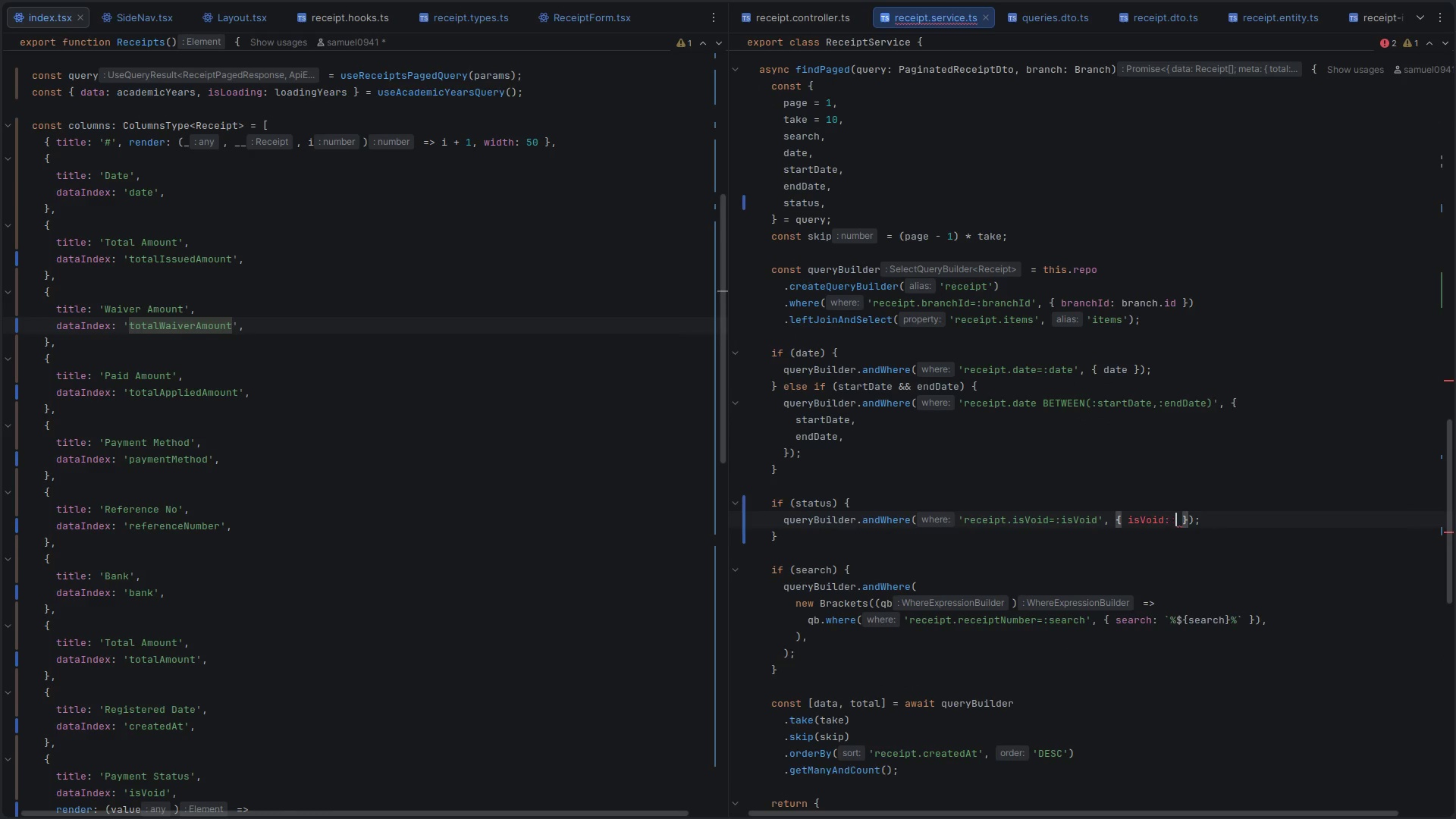 
key(Control+V)
 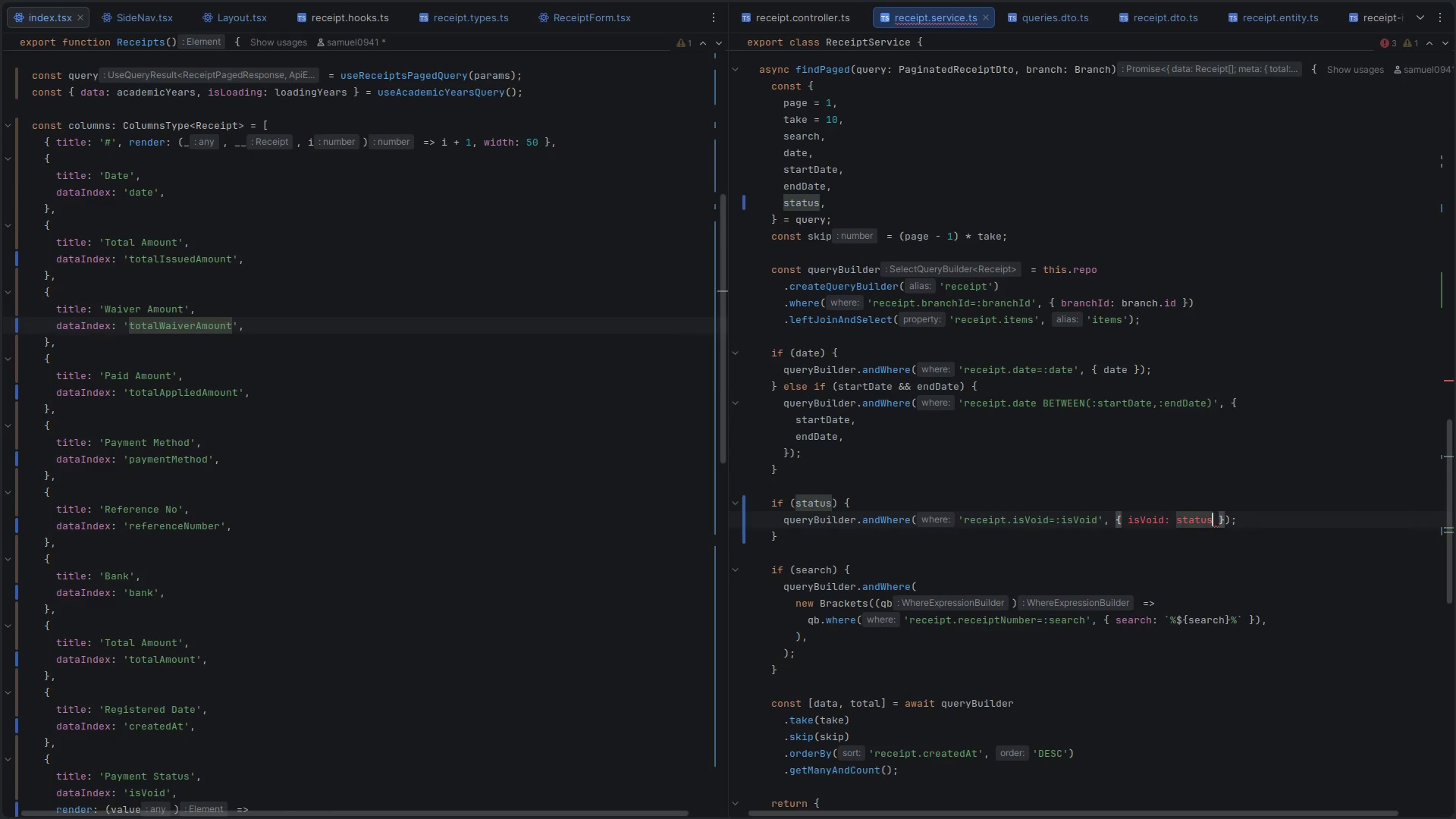 
type(==='void)
key(Backspace)
key(Backspace)
key(Backspace)
key(Backspace)
type(Void)
 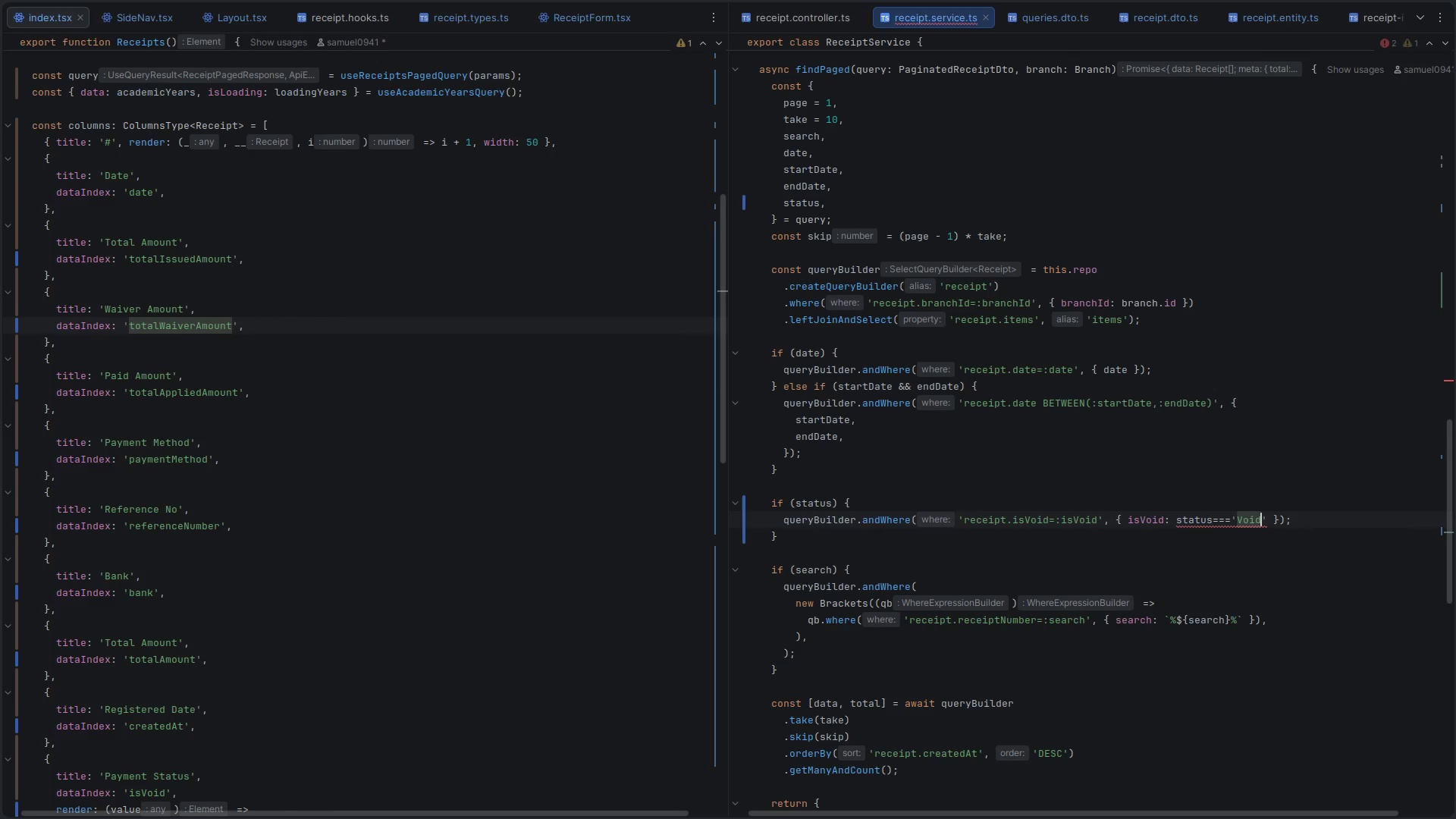 
key(Control+S)
 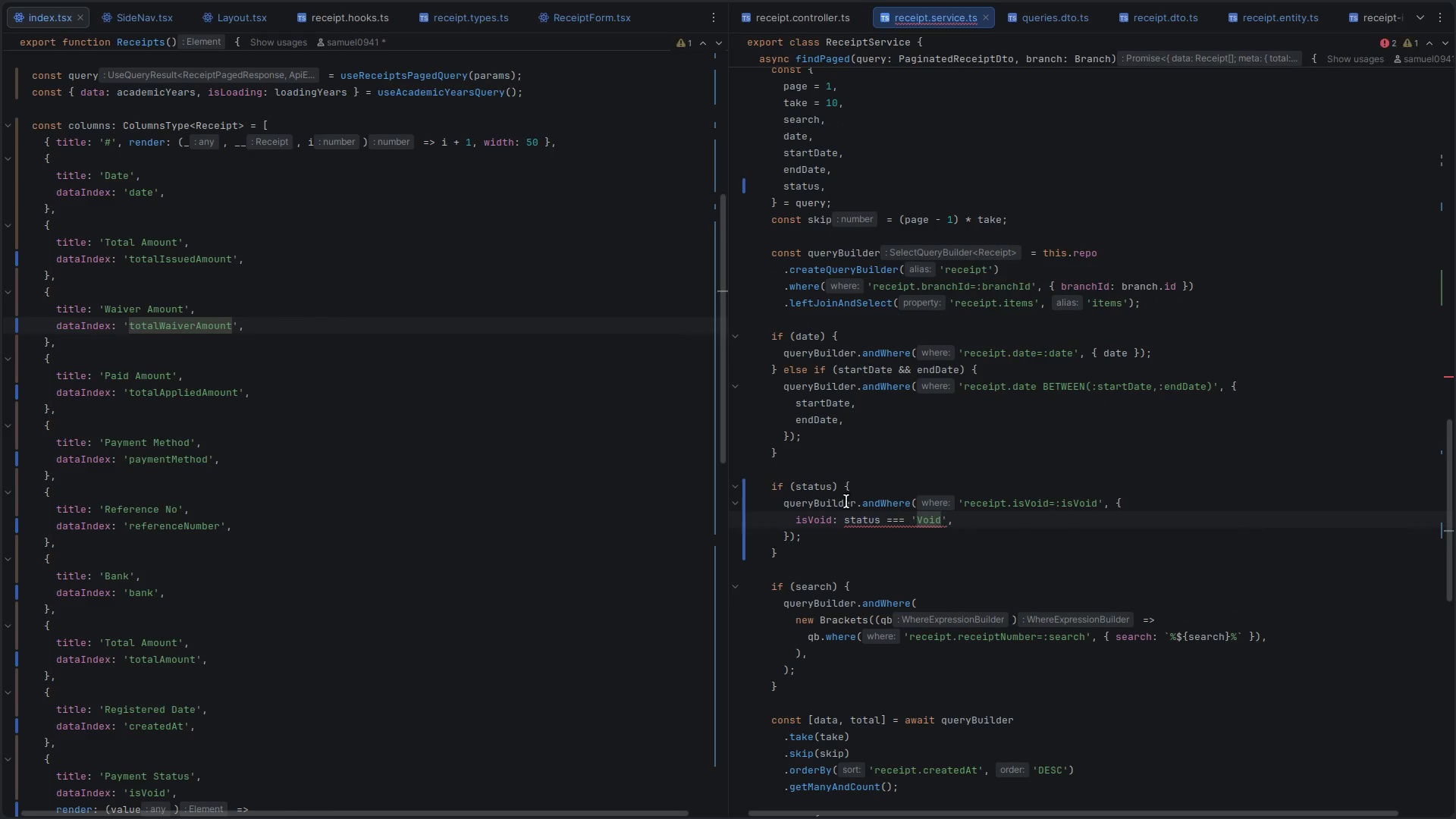 
double_click([817, 486])
 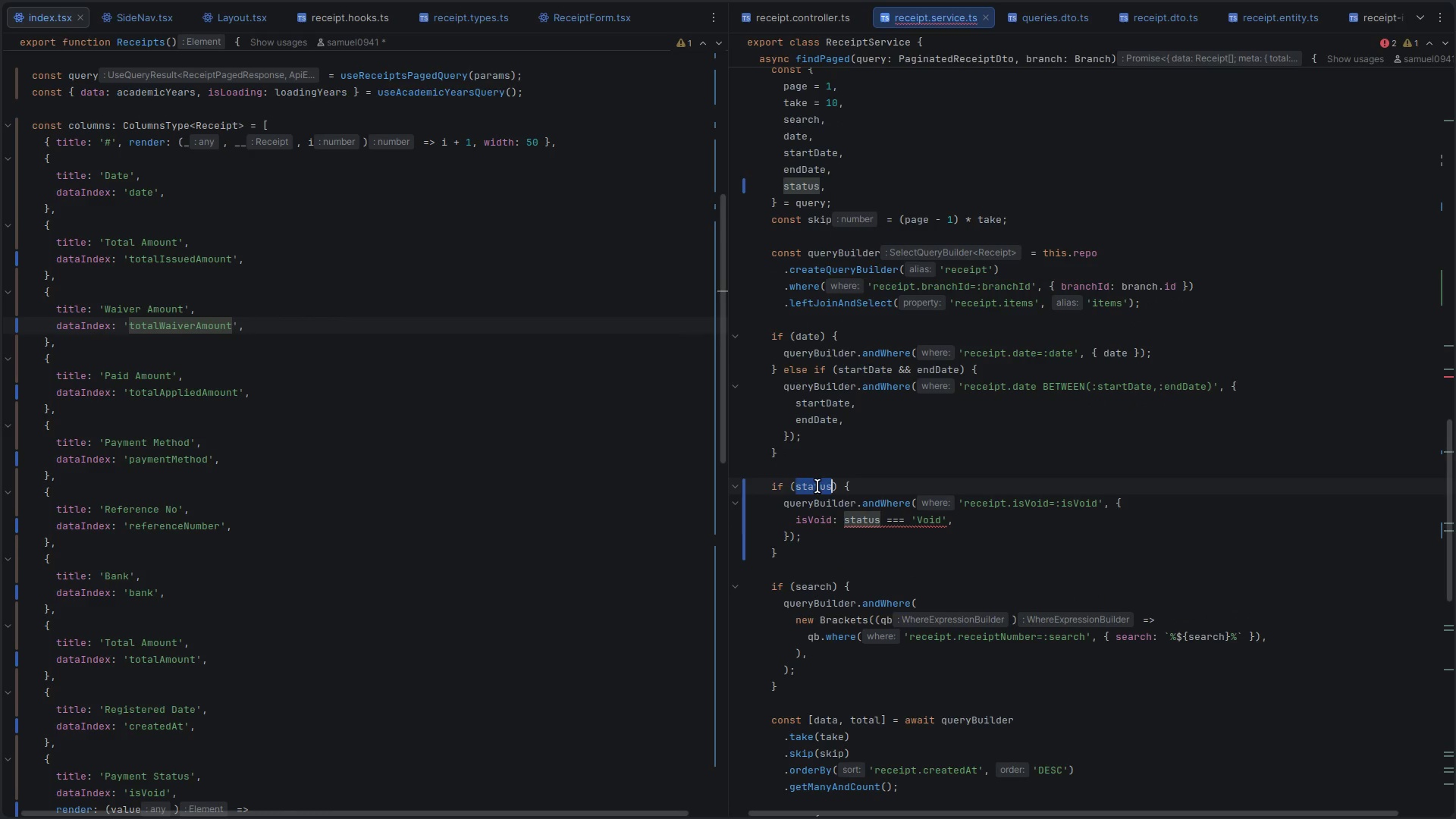 
mouse_move([817, 486])
 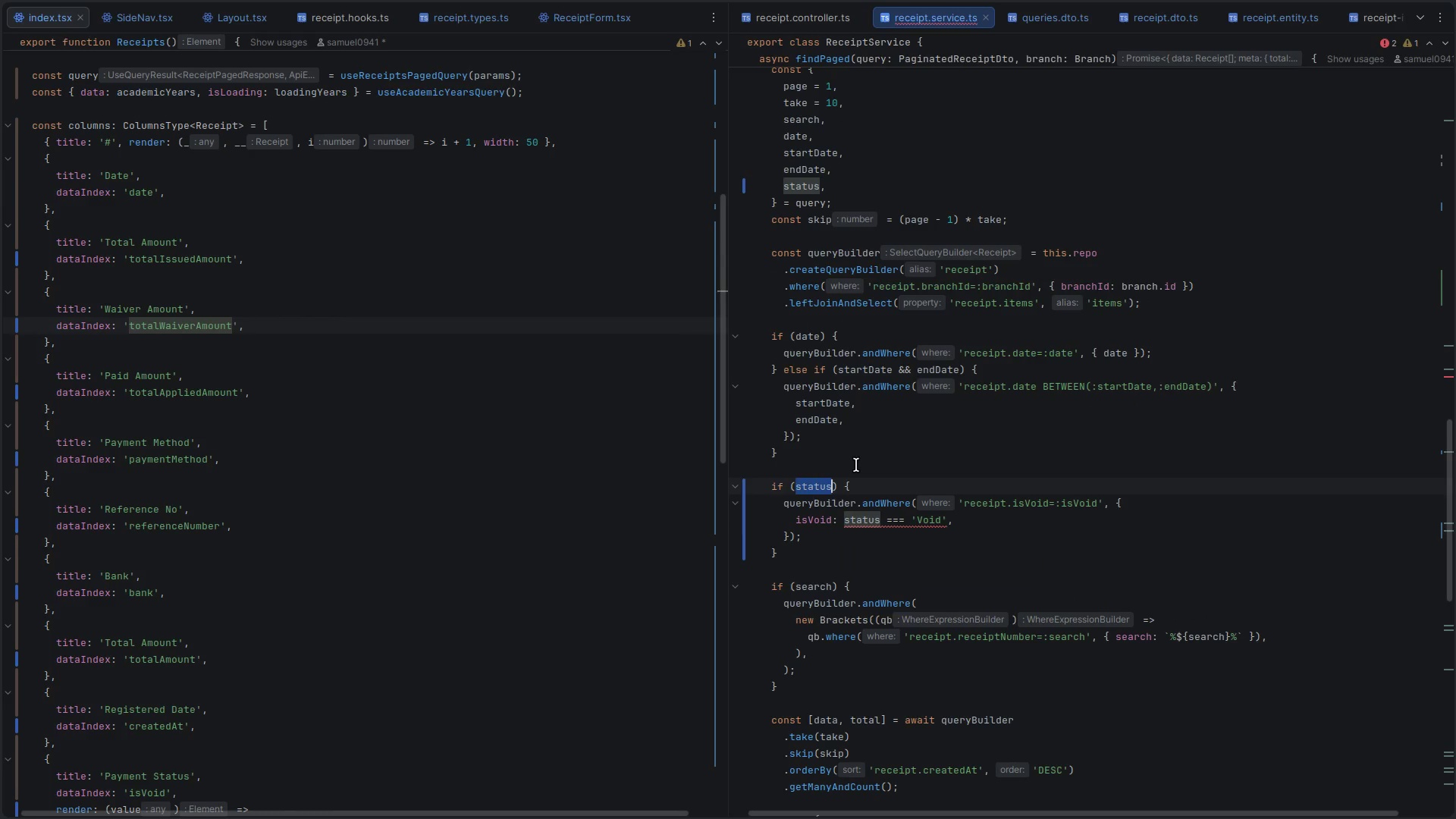 
hold_key(key=ControlLeft, duration=1.98)
left_click([972, 300])
 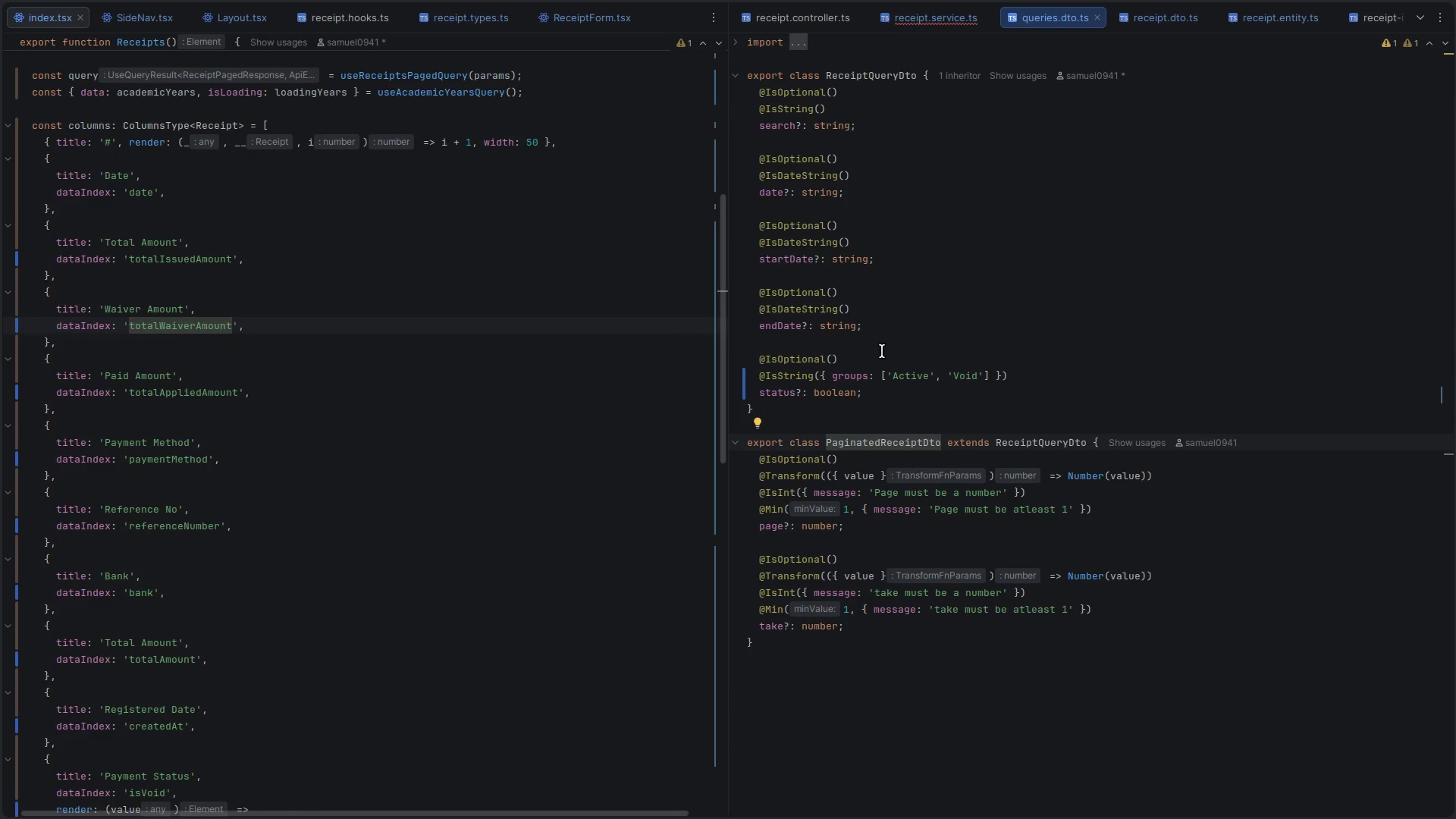 
scroll: coordinate [856, 465], scroll_direction: up, amount: 5.0
 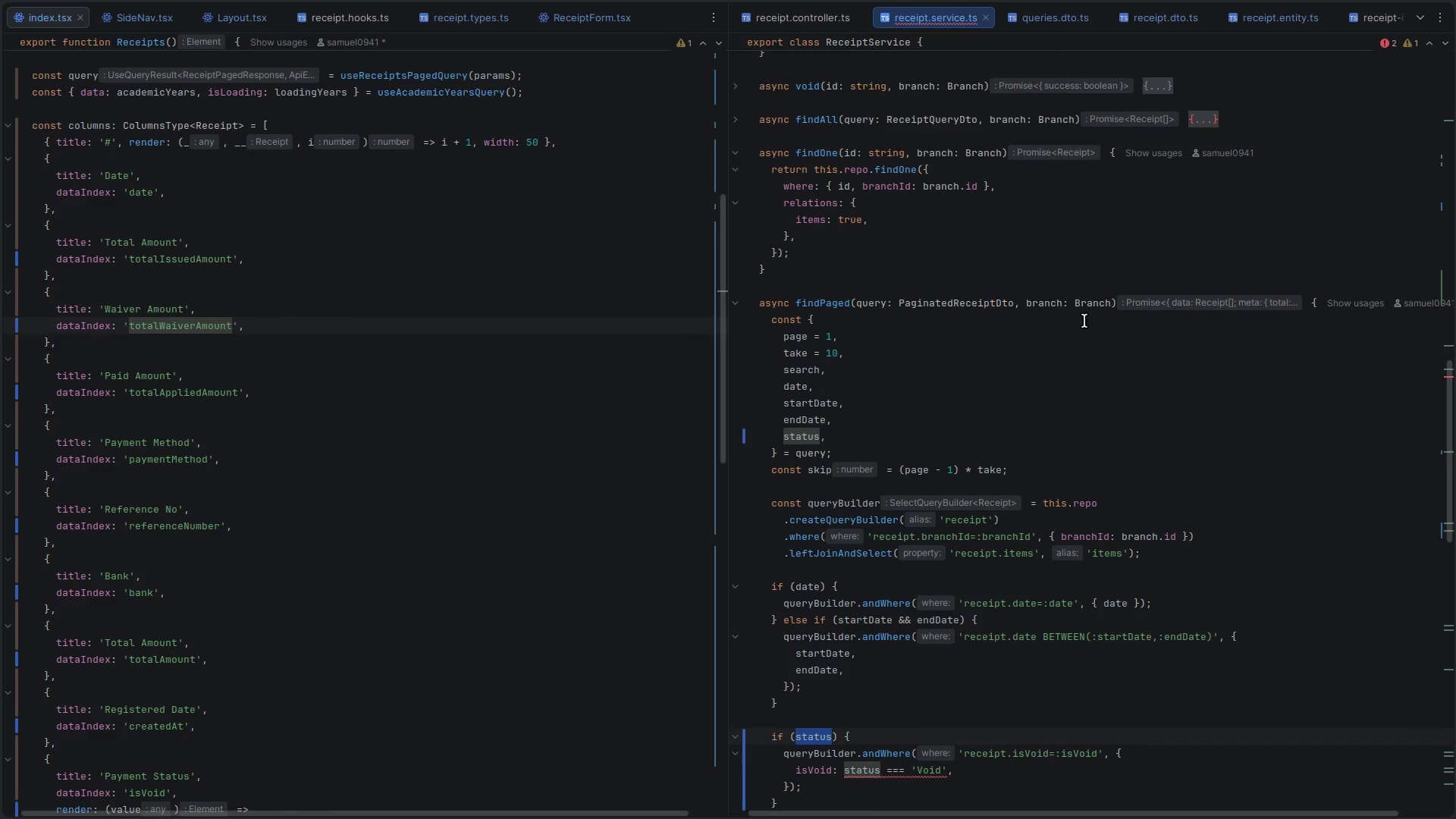 
double_click([830, 393])
 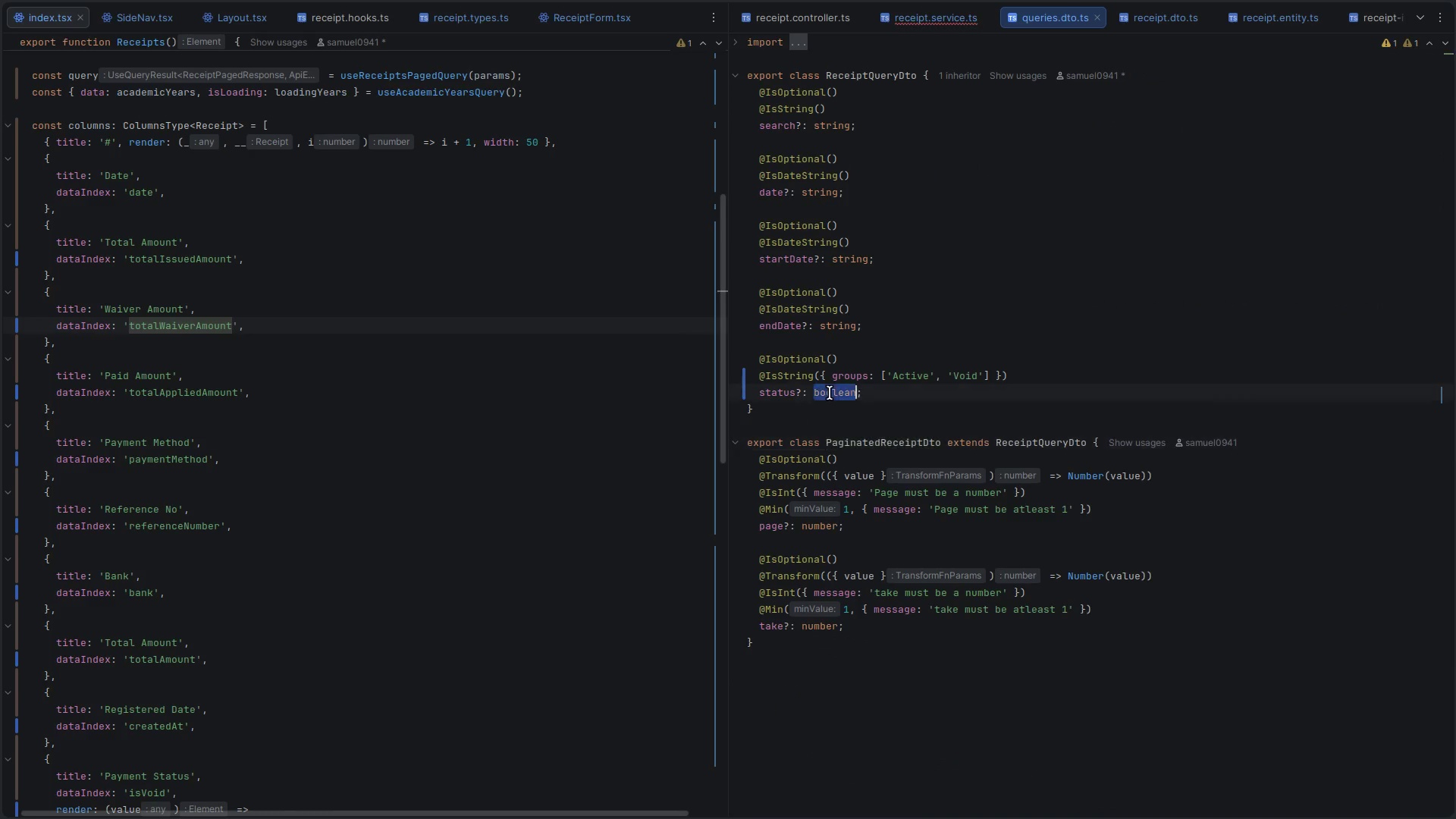 
key(S)
 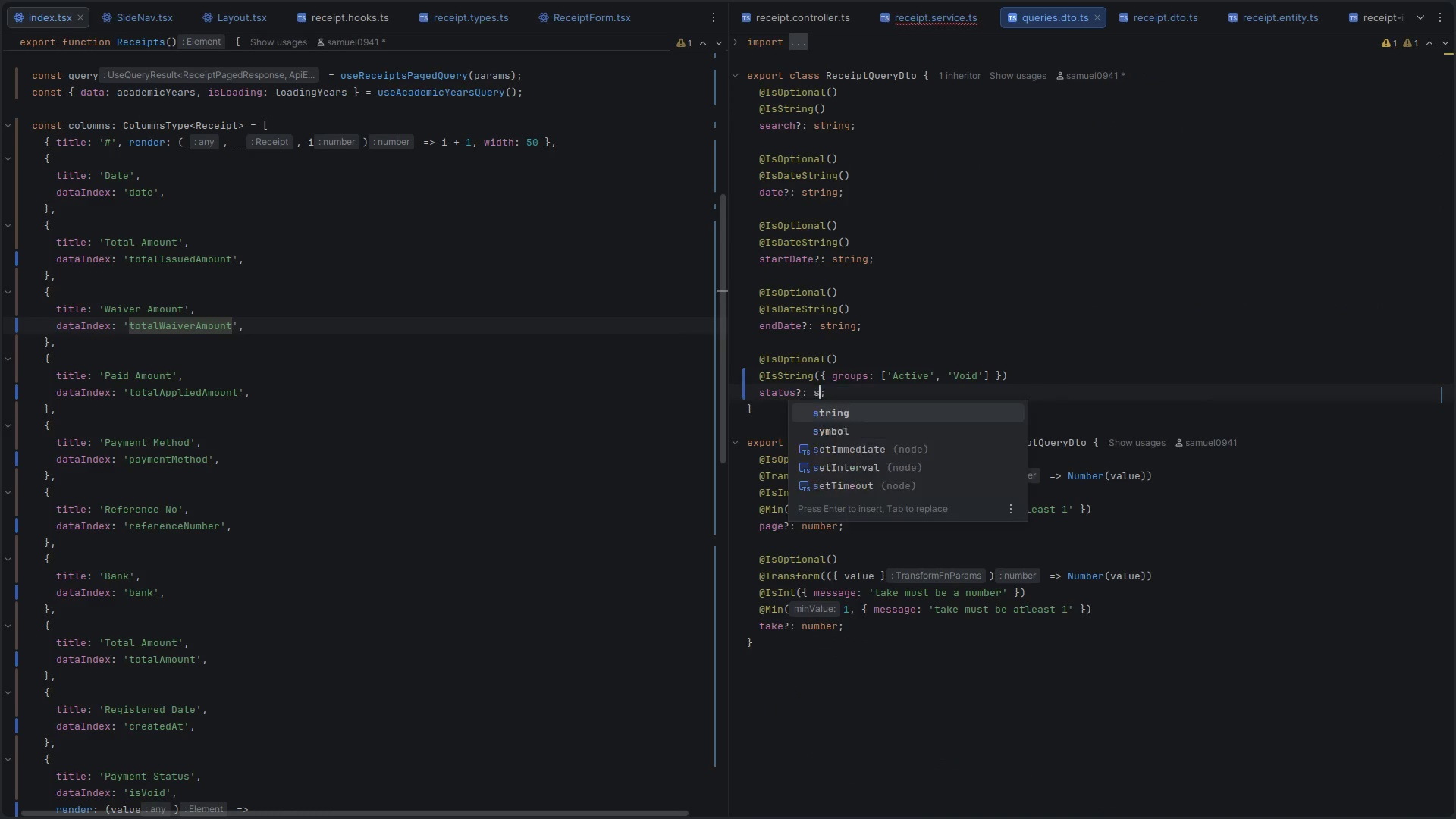 
type(tr)
 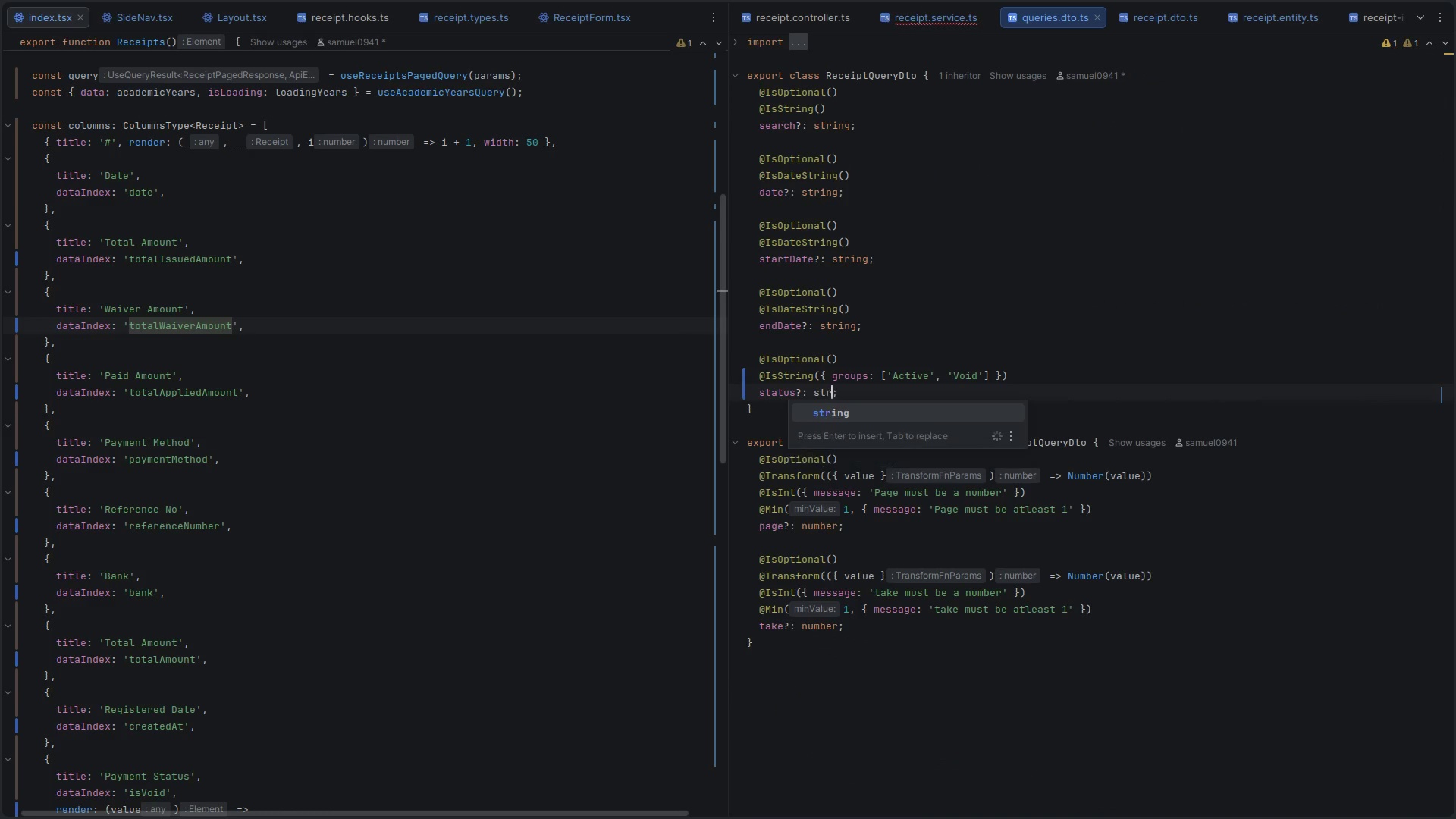 
key(Enter)
 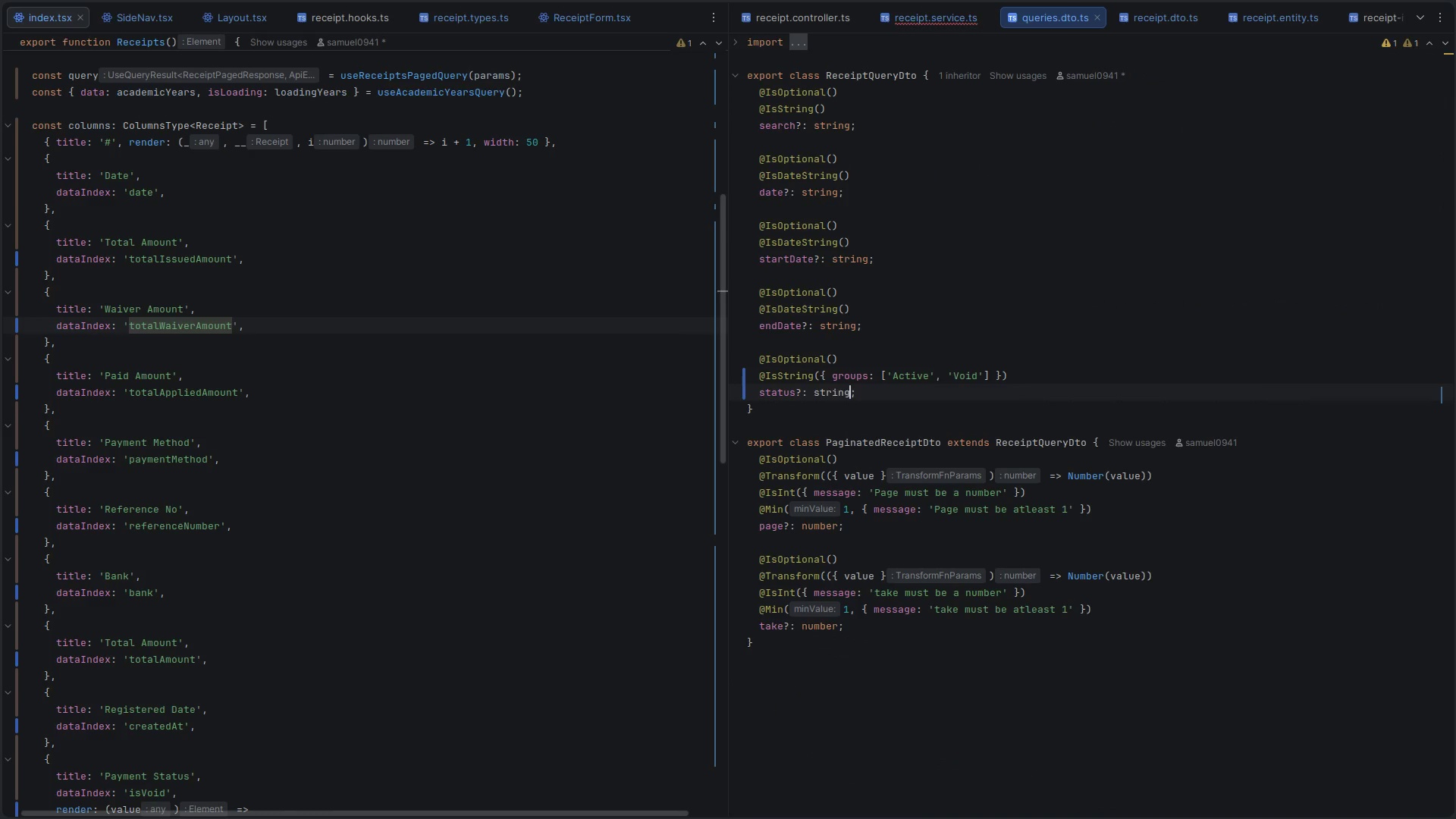 
key(Control+S)
 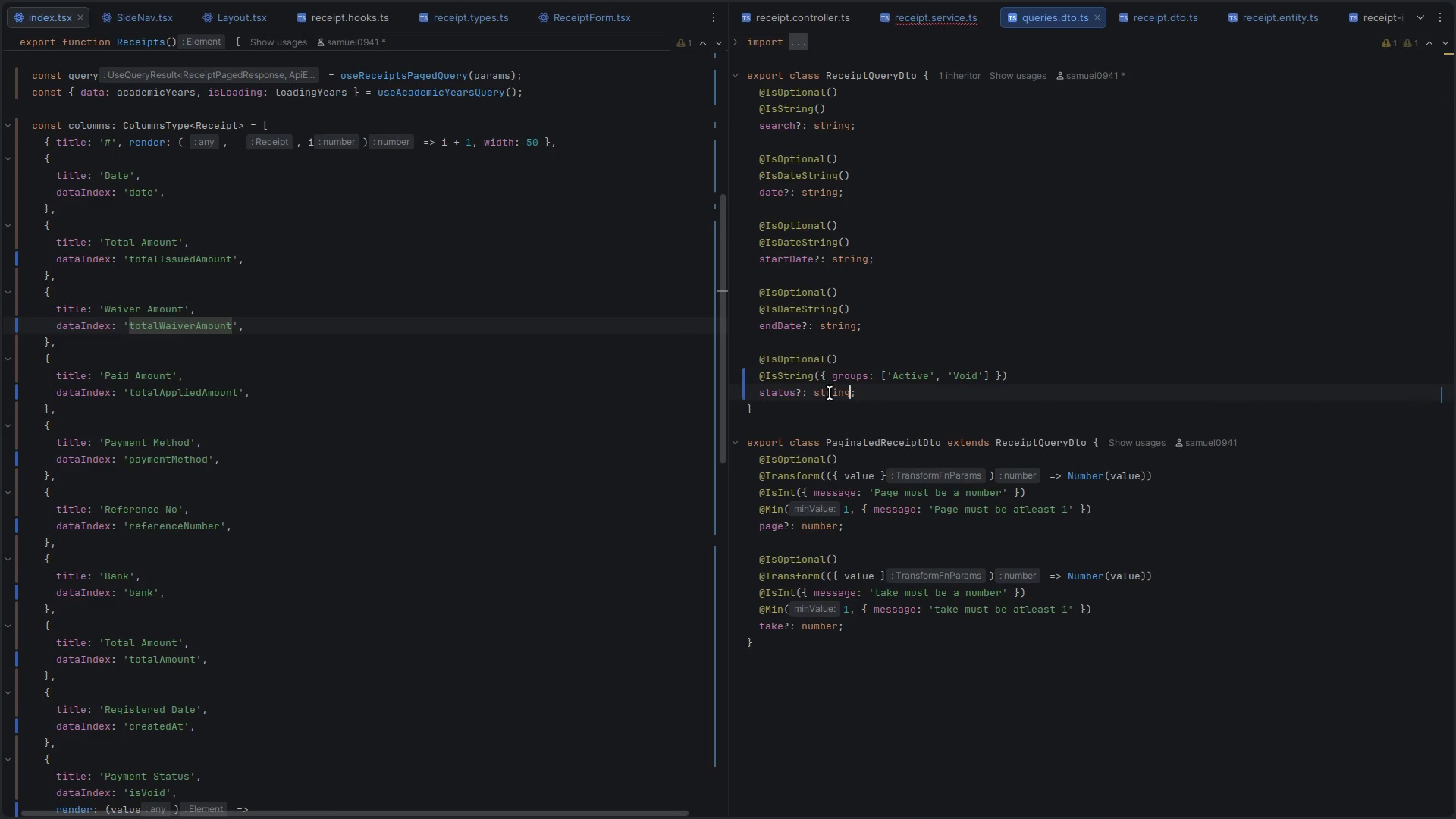 
key(Alt+Control+ArrowLeft)
 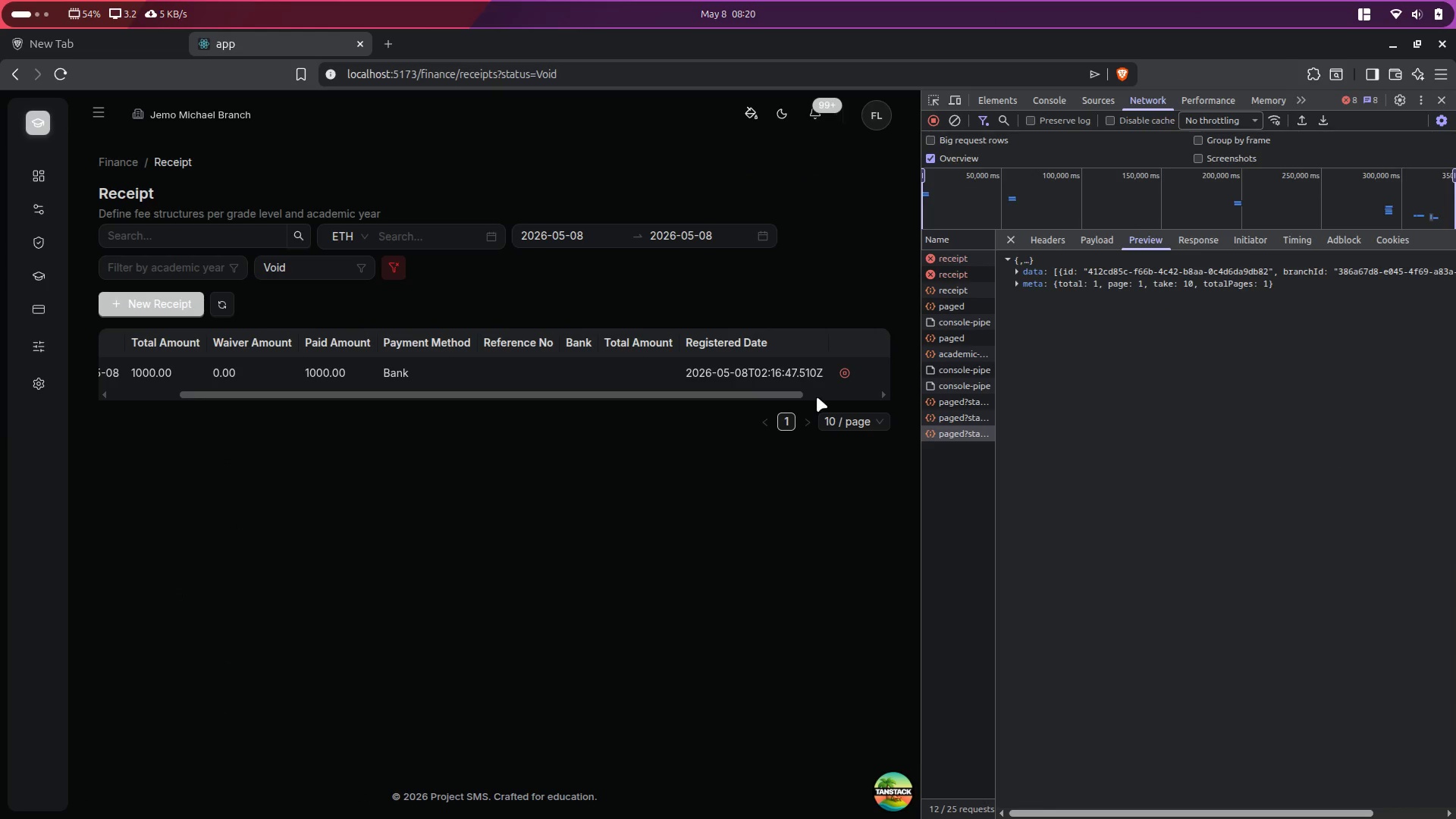 
left_click_drag(start_coordinate=[792, 397], to_coordinate=[881, 391])
 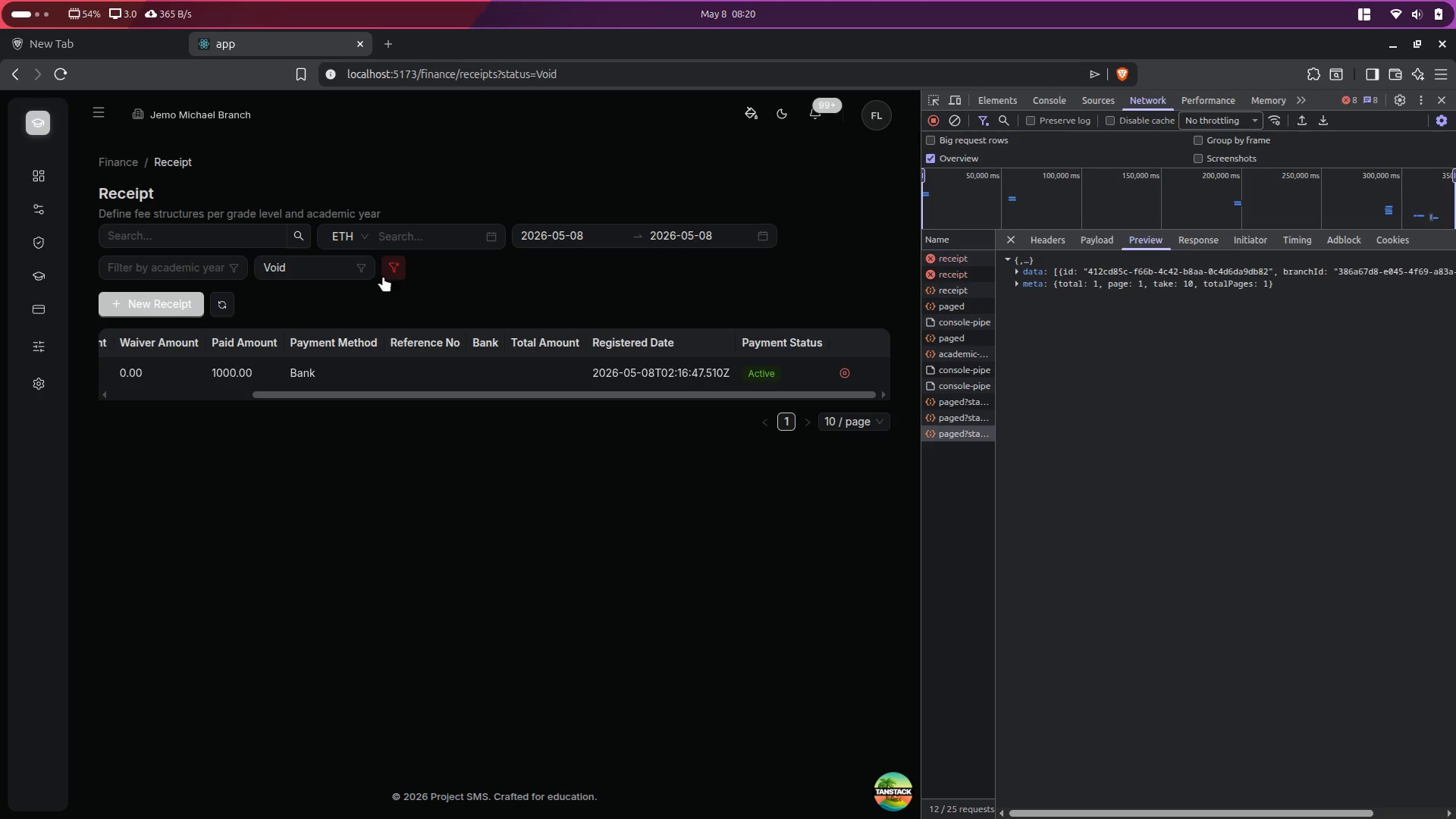 
left_click([216, 311])
 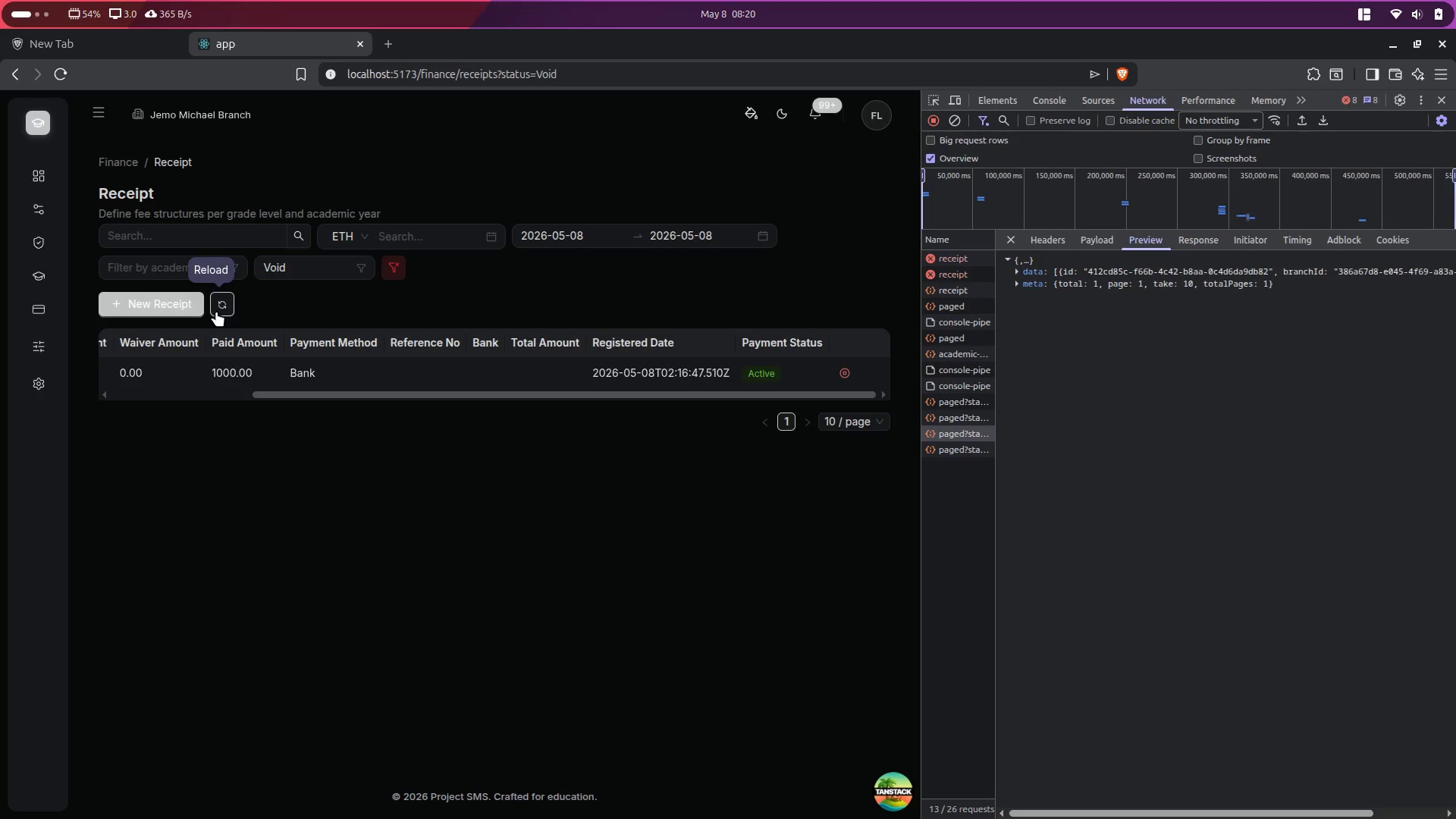 
left_click([286, 262])
 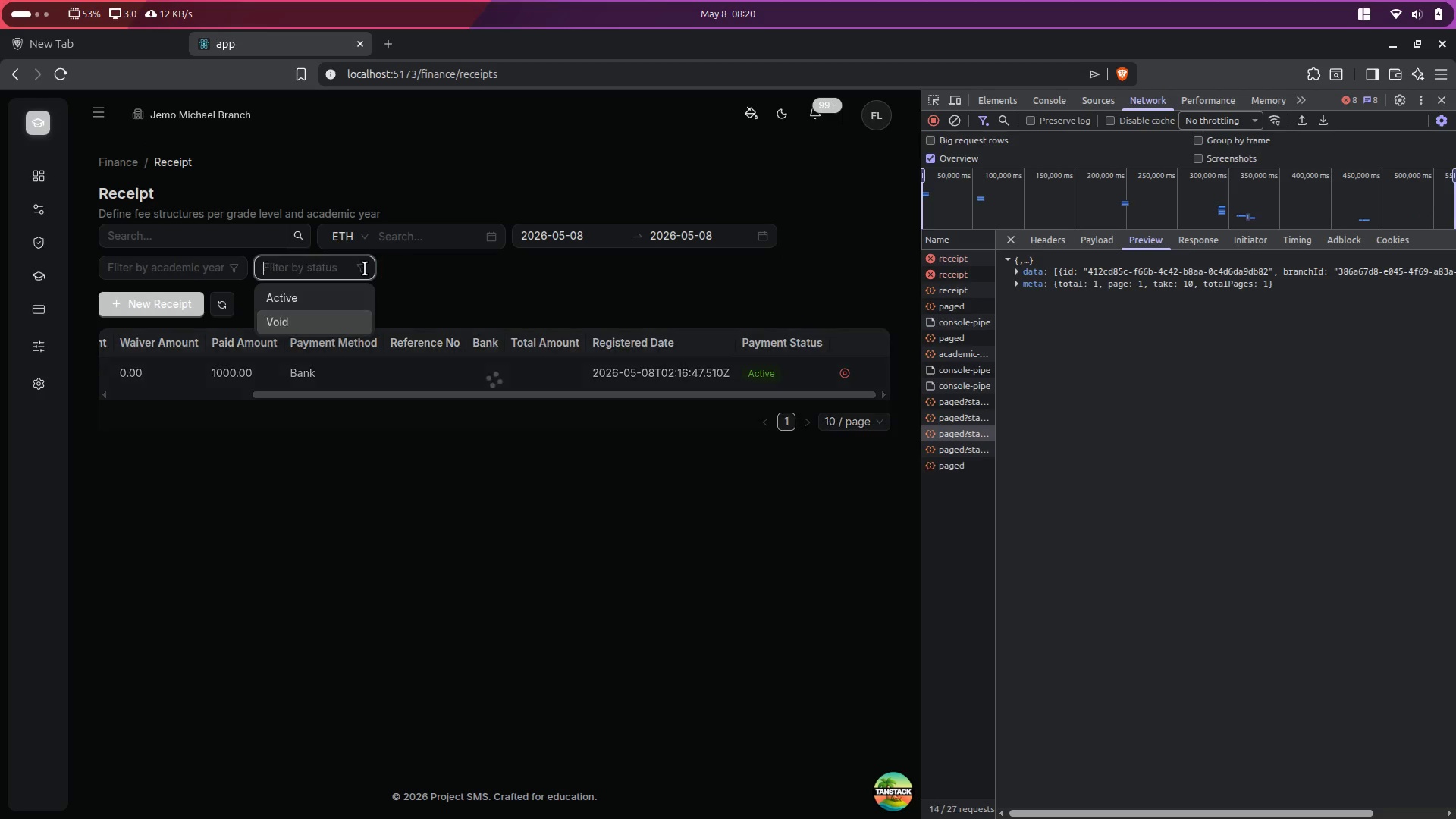 
left_click([309, 271])
 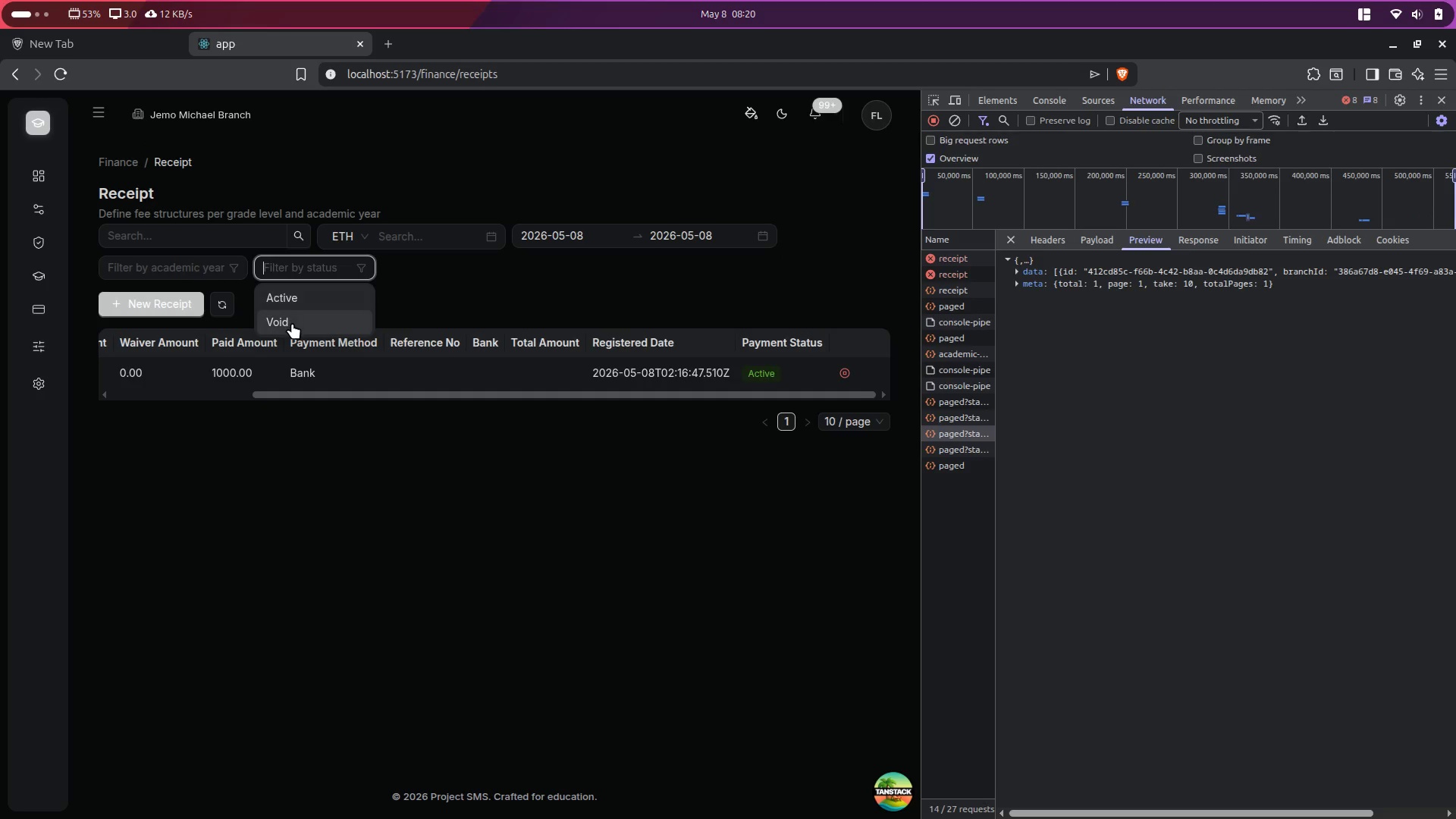 
left_click([292, 323])
 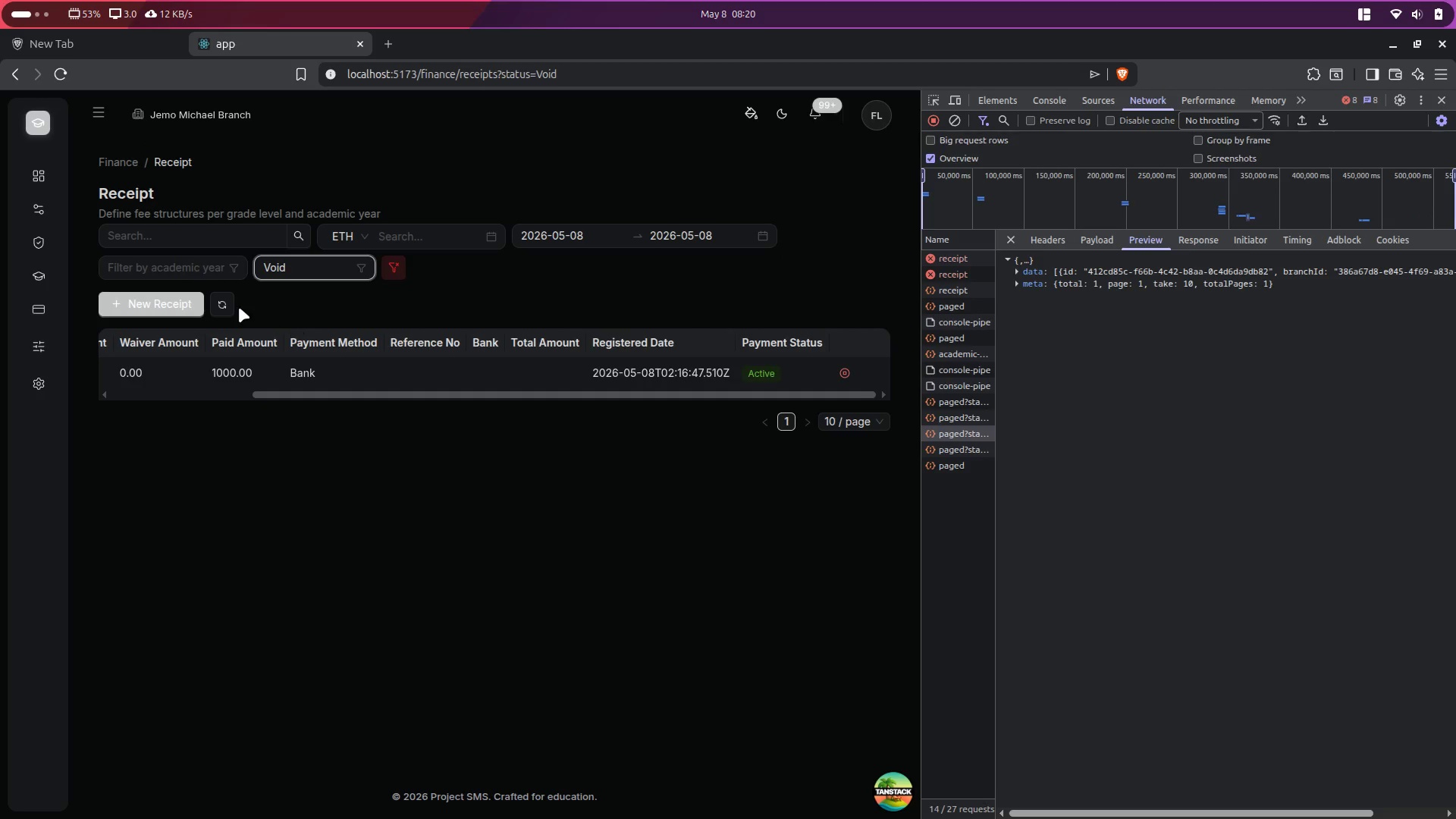 
left_click([219, 300])
 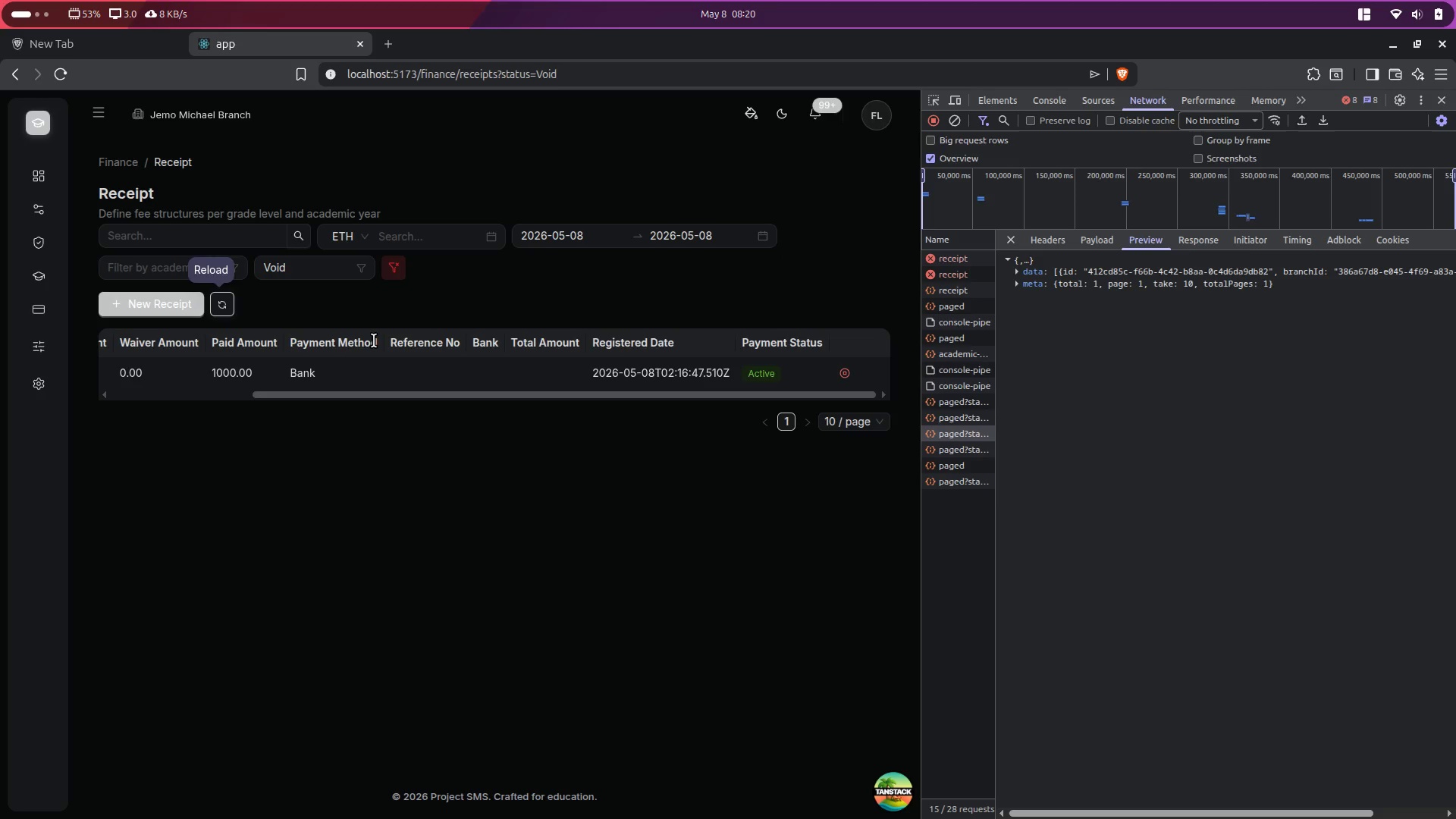 
key(Alt+Control+ArrowRight)
 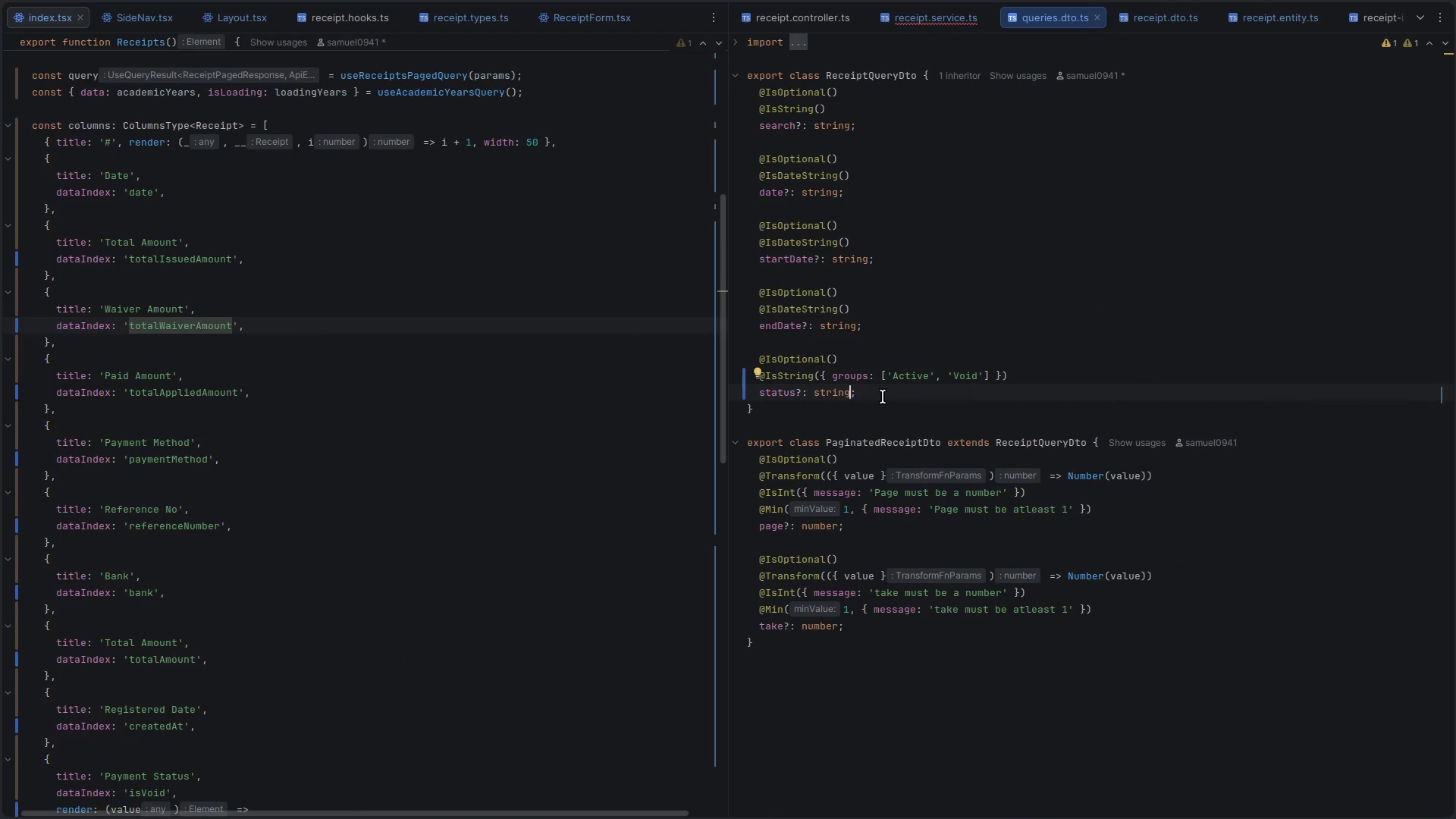 
hold_key(key=ControlLeft, duration=0.59)
 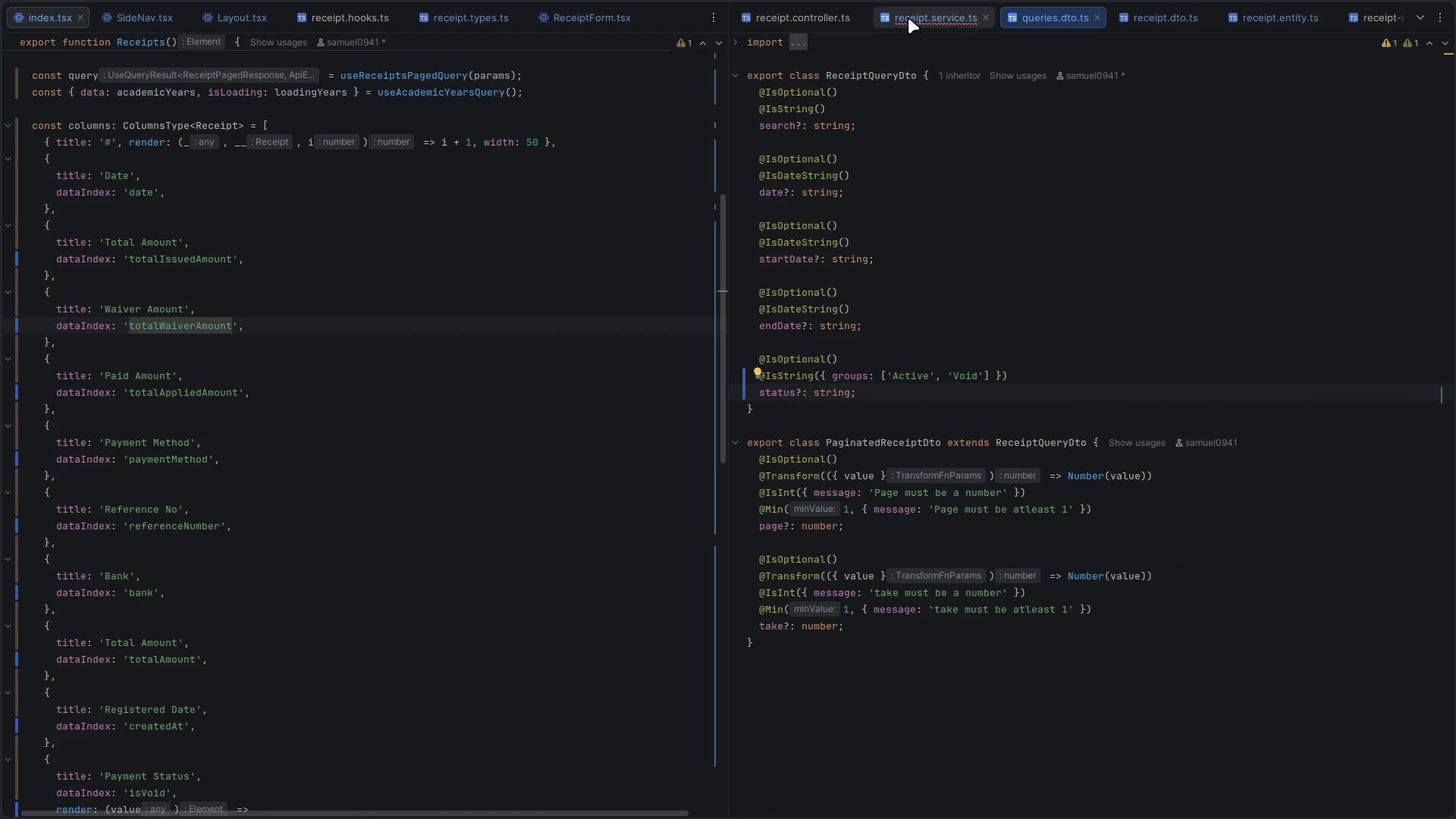 
hold_key(key=AltLeft, duration=0.72)
 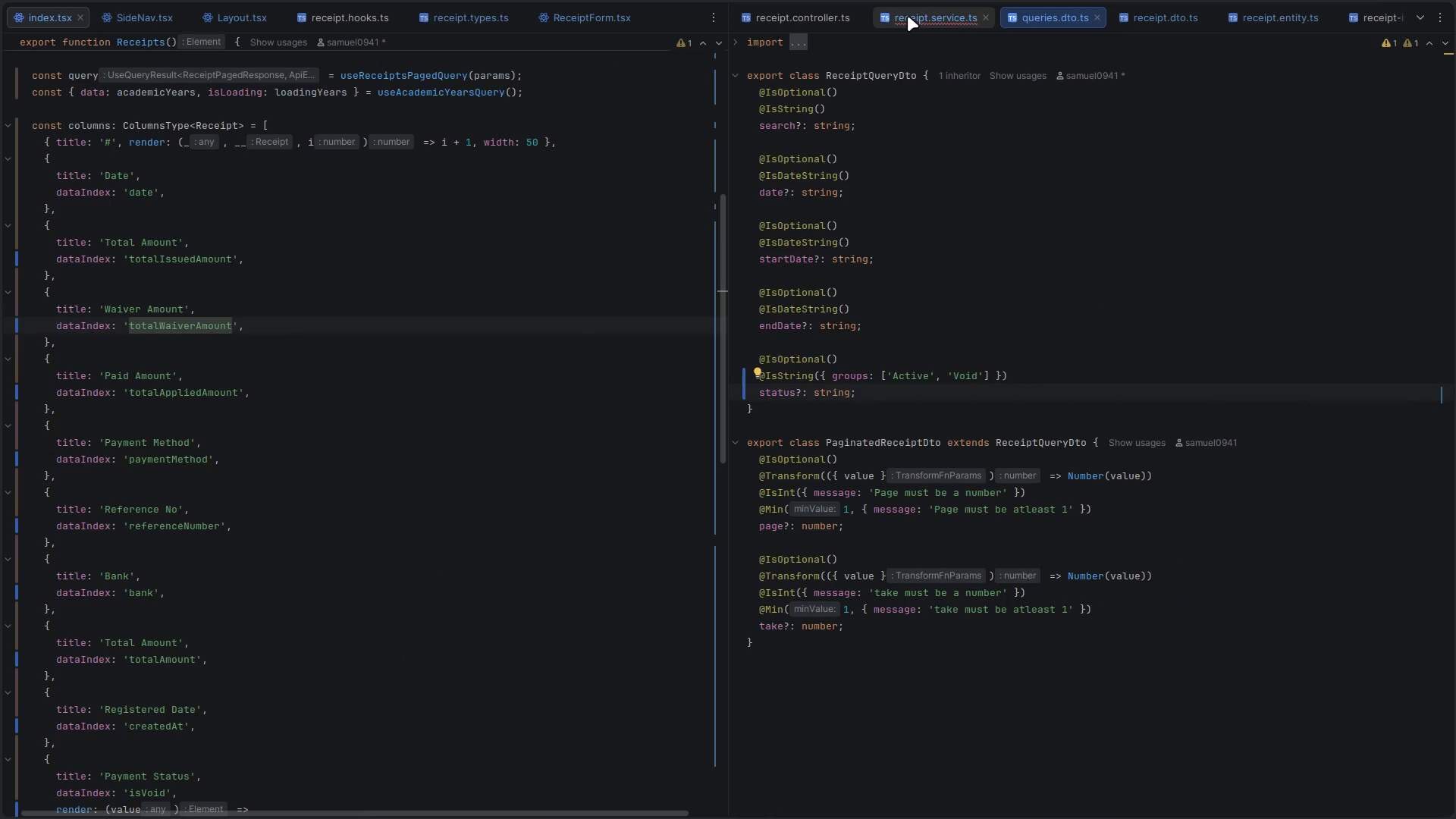 
left_click([908, 16])
 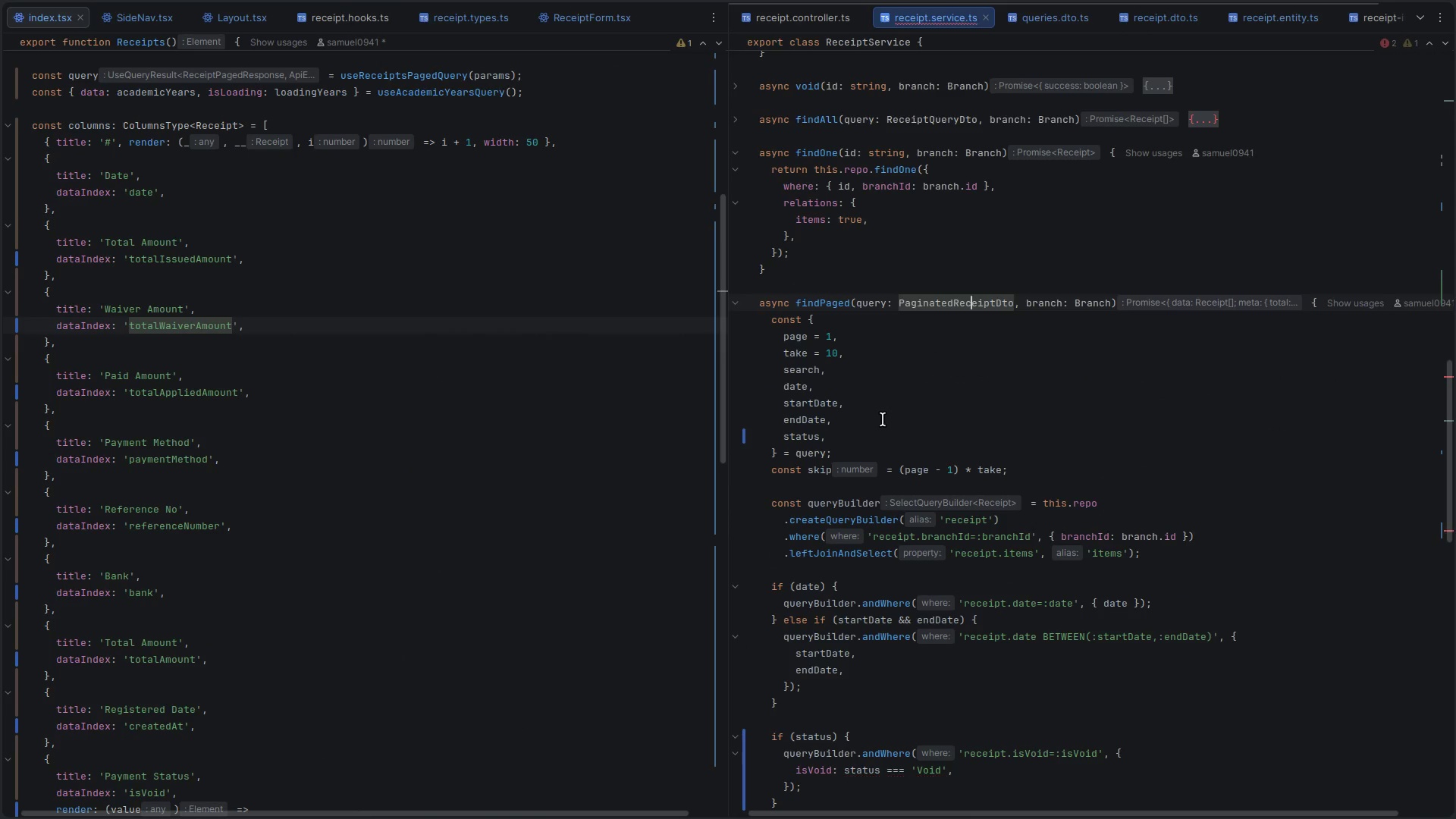 
scroll: coordinate [883, 419], scroll_direction: down, amount: 4.0
 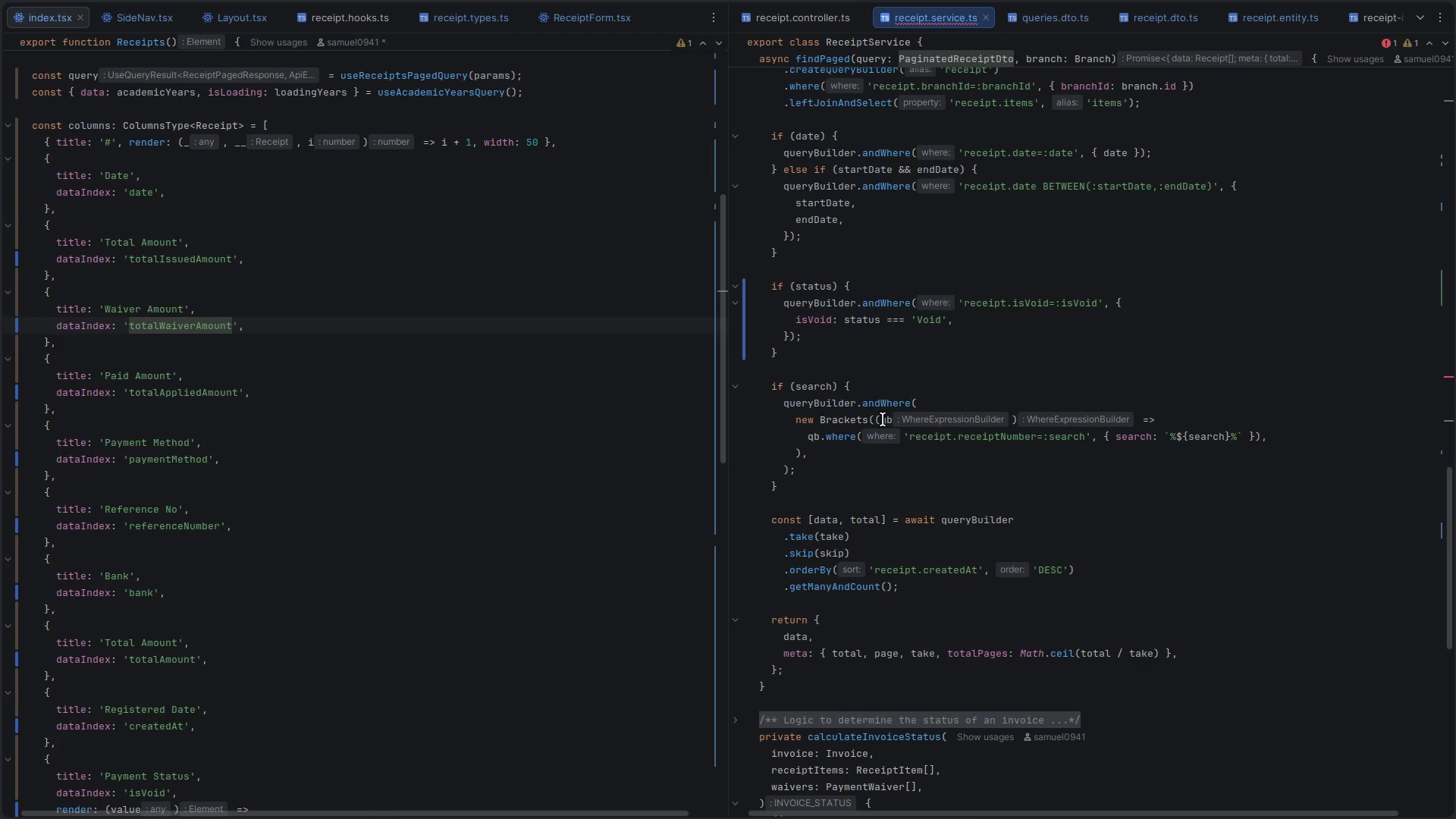 
scroll: coordinate [883, 419], scroll_direction: up, amount: 10.0
 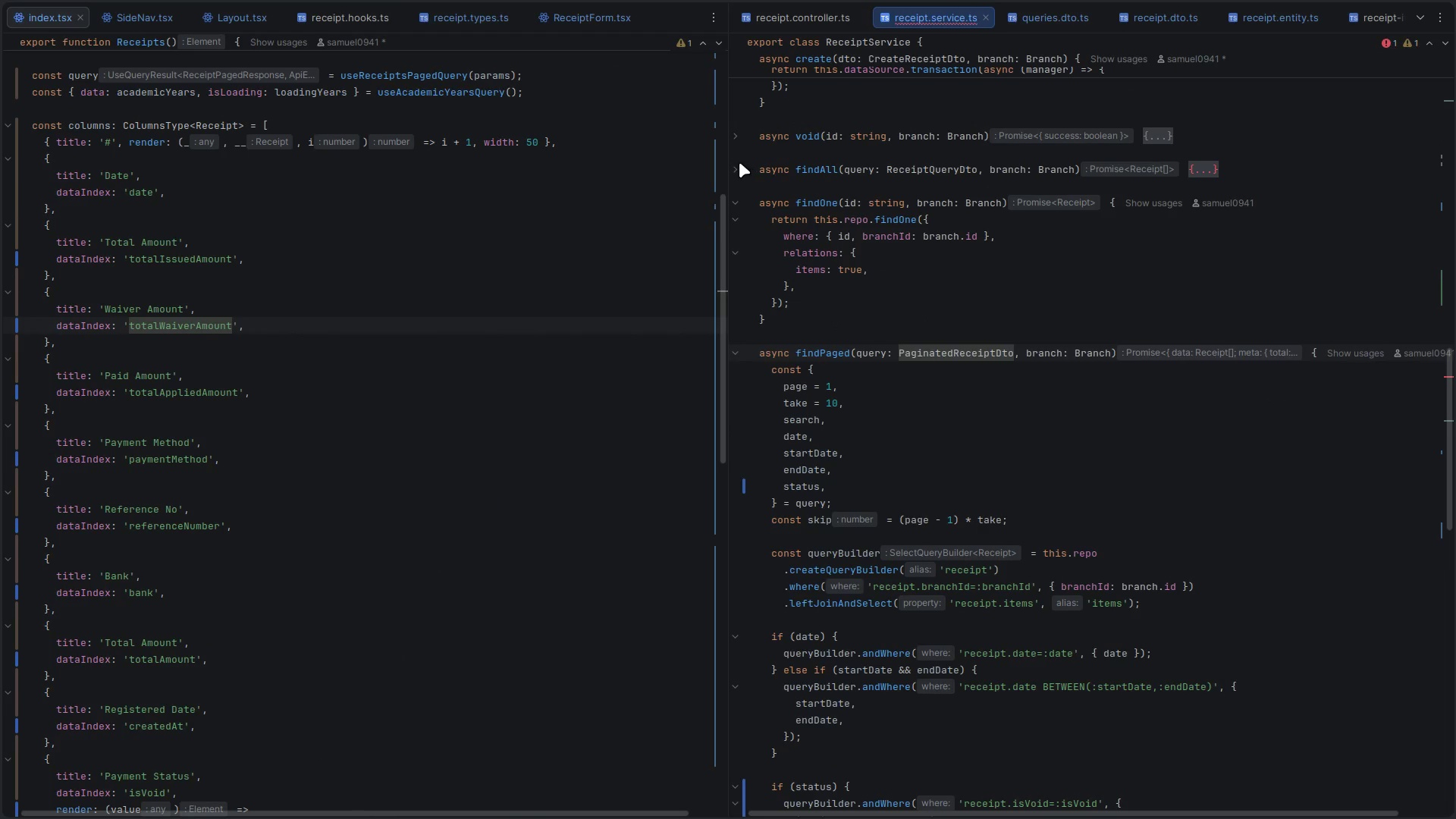 
left_click([738, 168])
 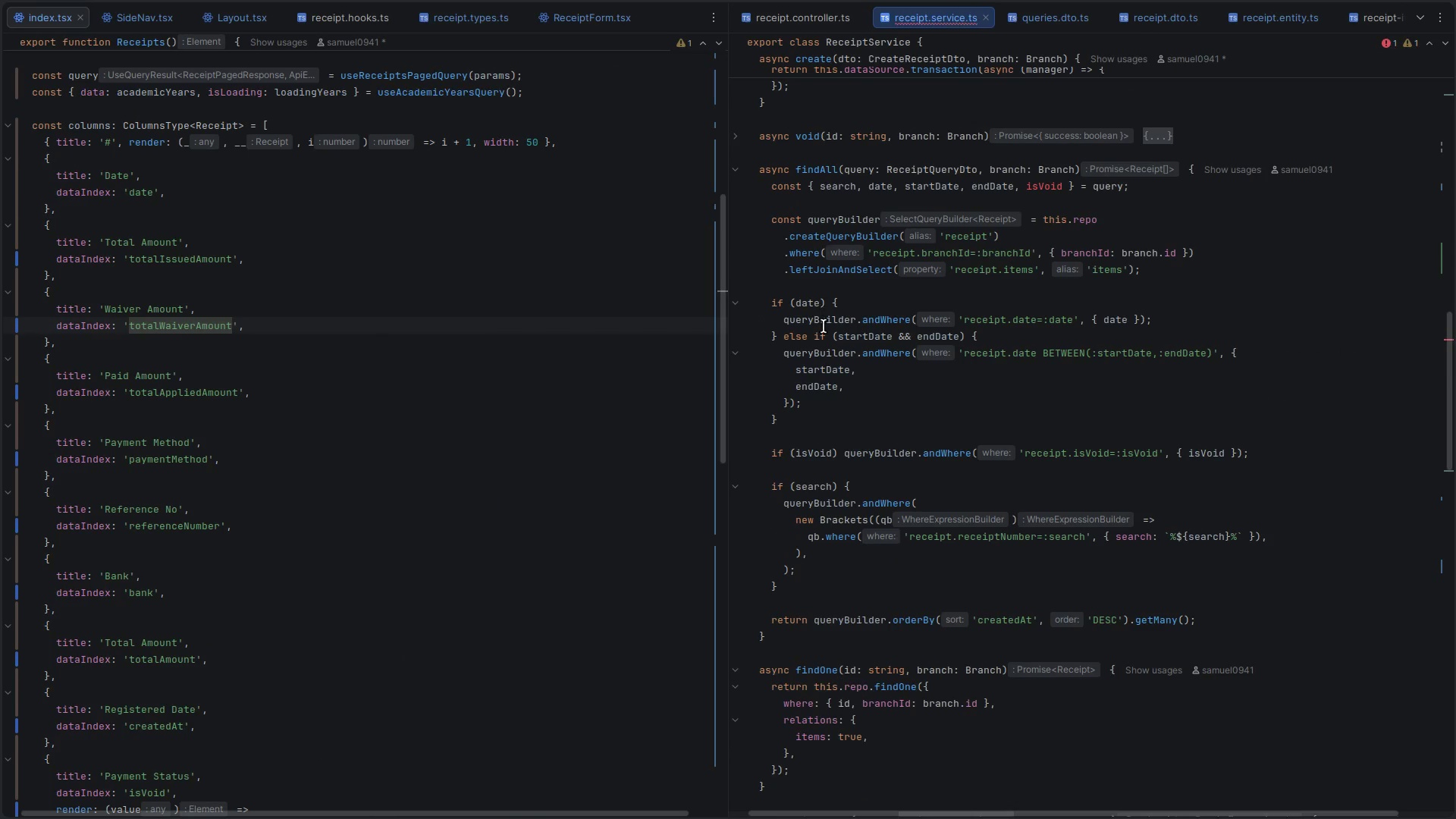 
scroll: coordinate [824, 326], scroll_direction: down, amount: 24.0
 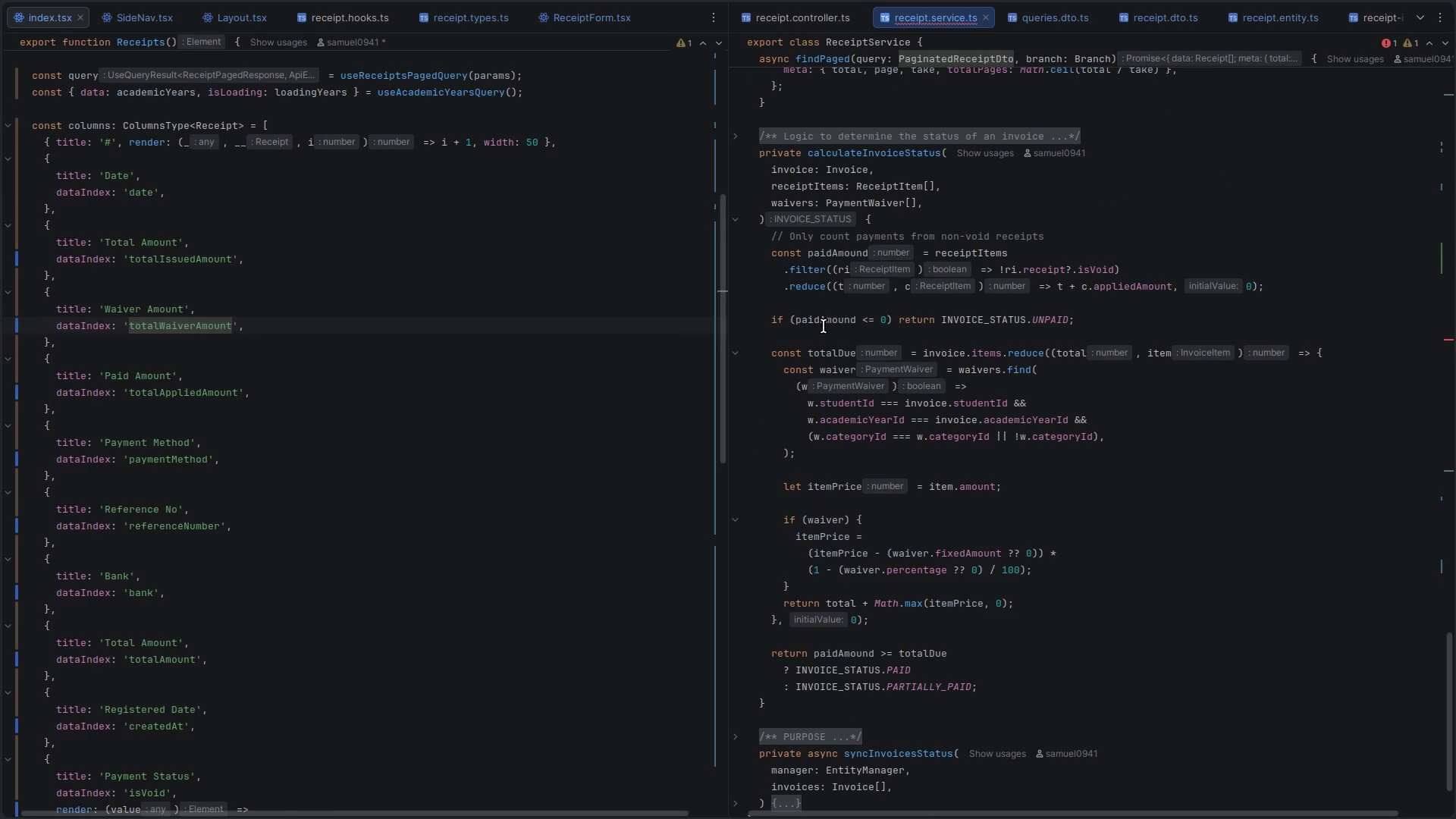 
scroll: coordinate [824, 326], scroll_direction: up, amount: 15.0
 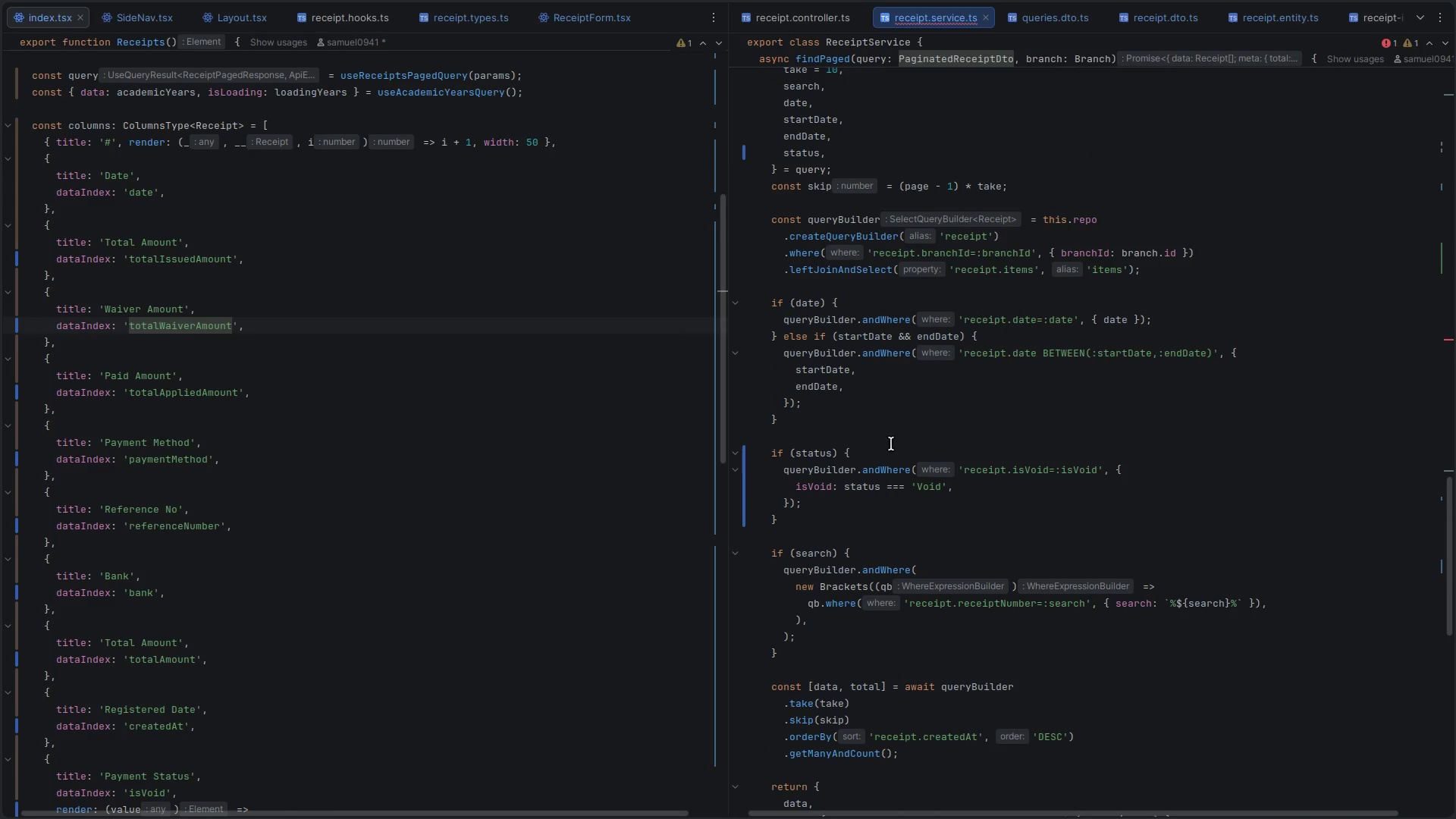 
left_click_drag(start_coordinate=[807, 511], to_coordinate=[766, 447])
 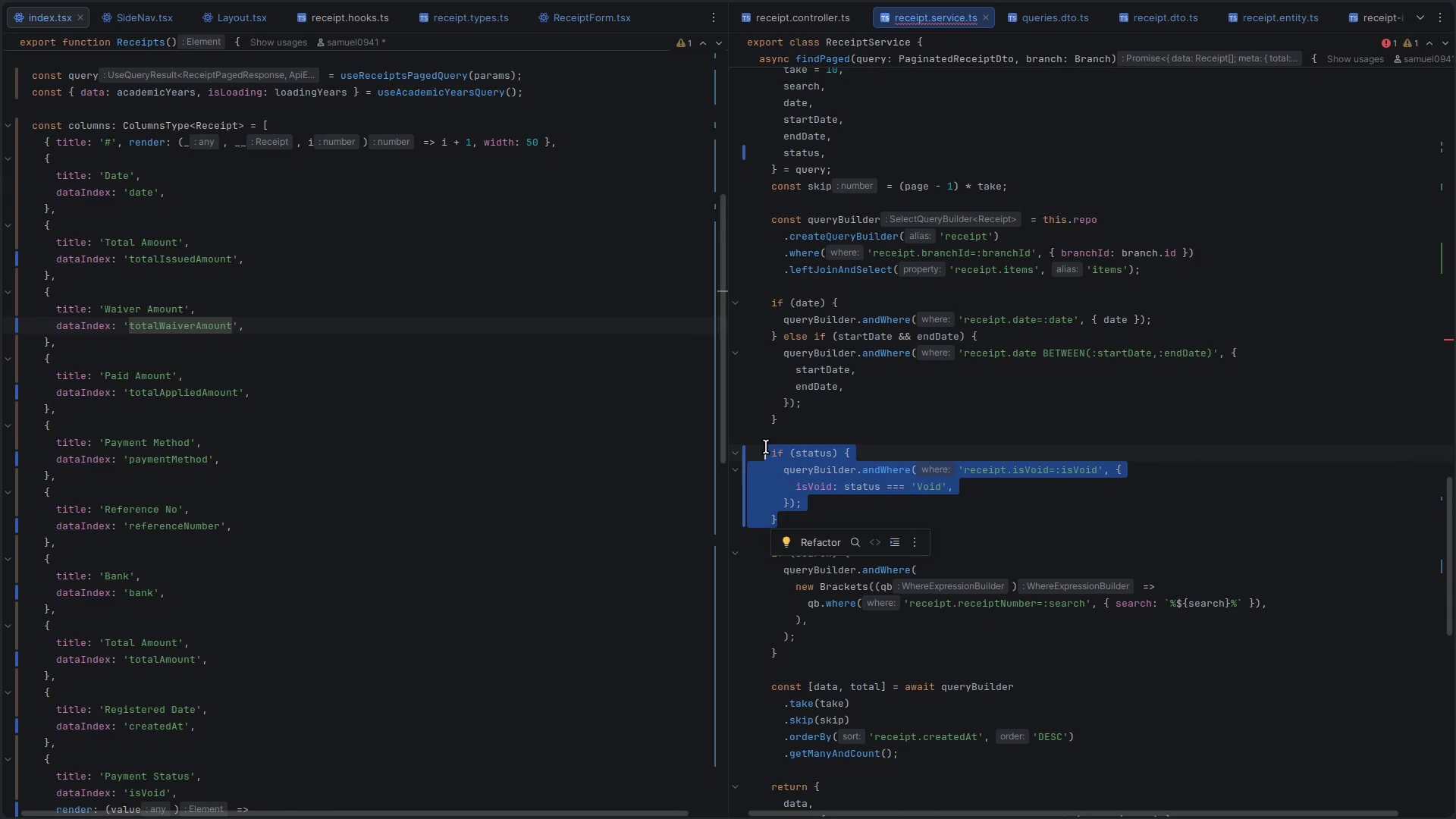 
key(Control+C)
 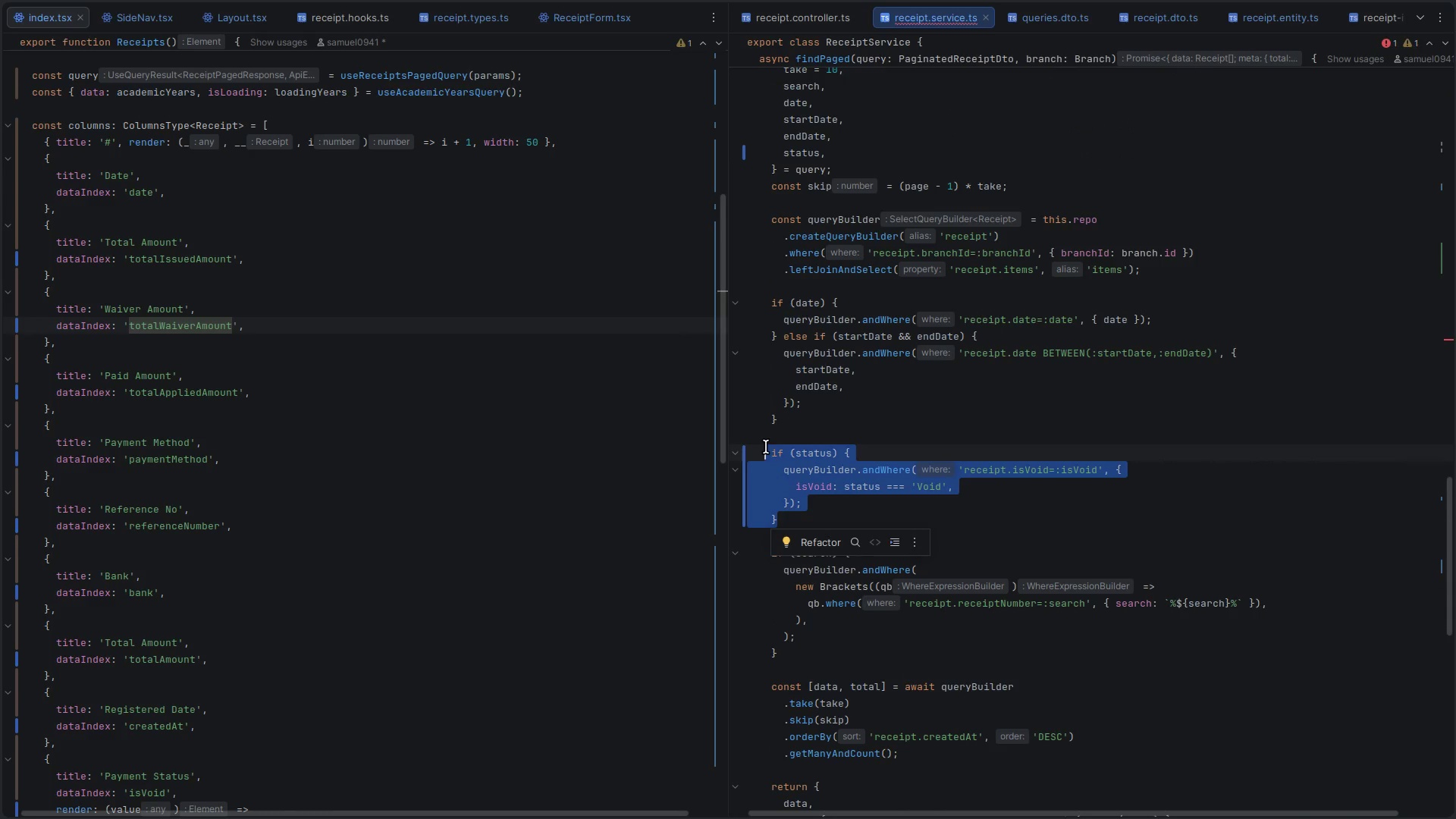 
scroll: coordinate [766, 447], scroll_direction: up, amount: 6.0
 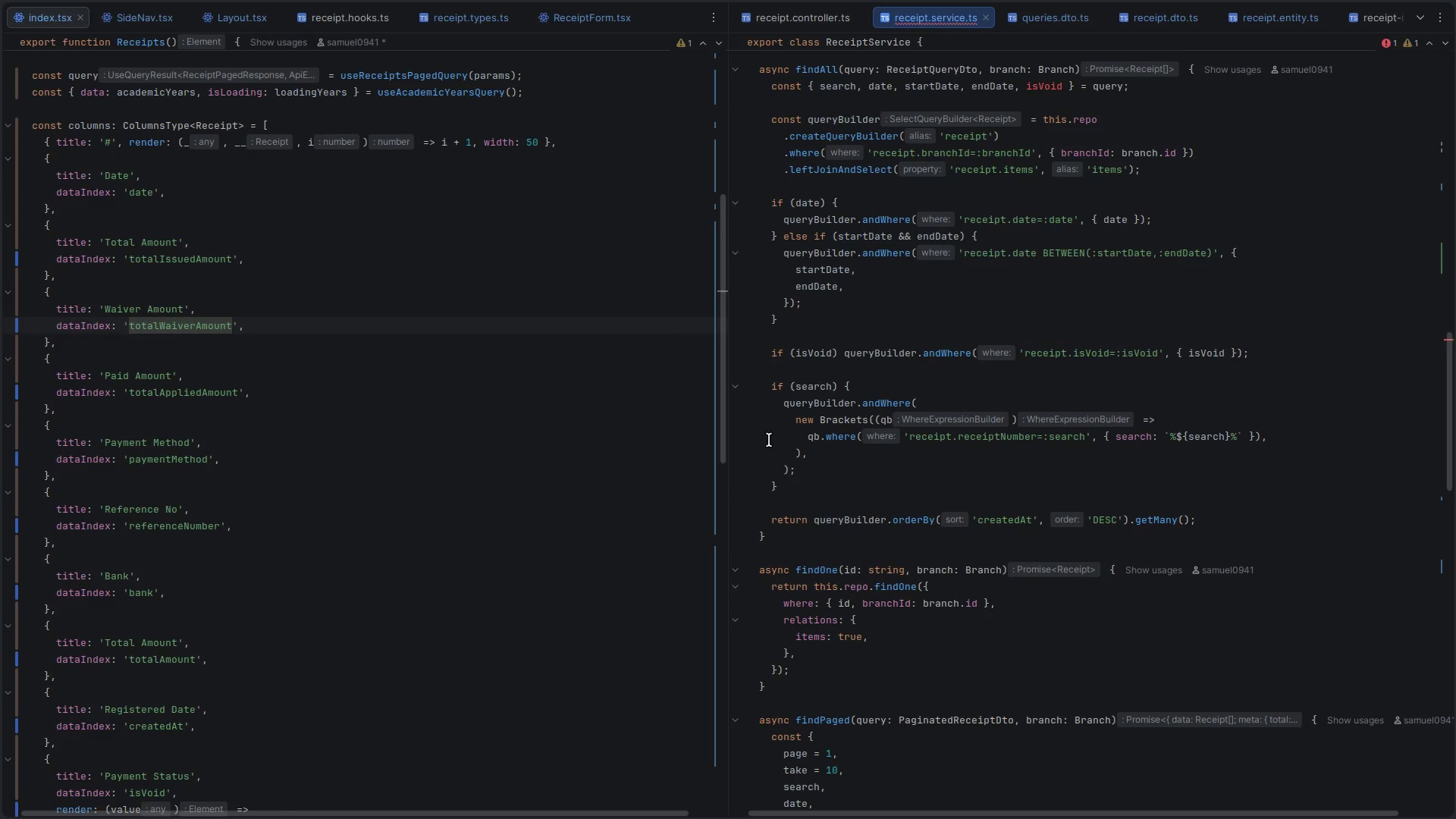 
double_click([818, 353])
 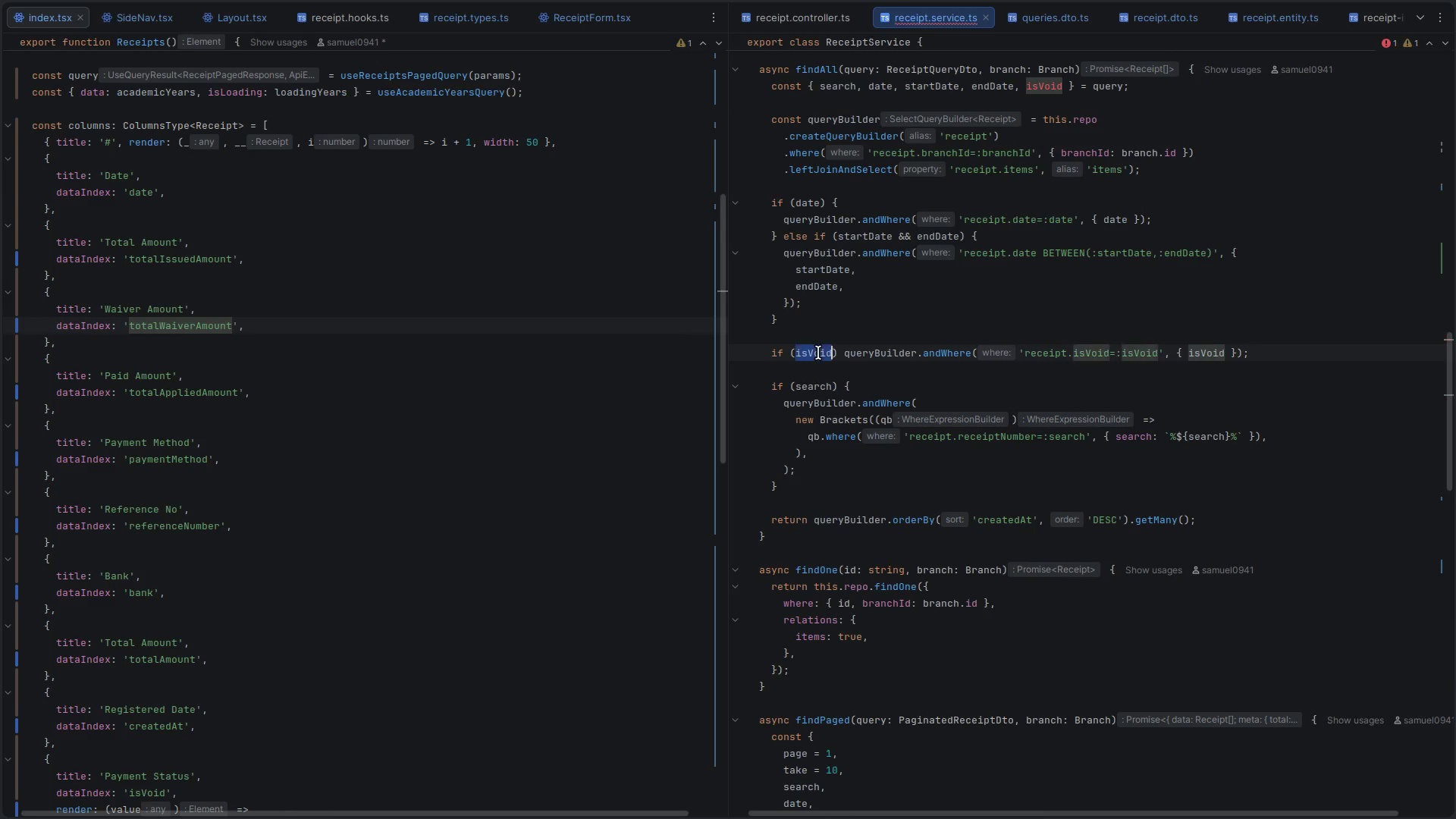 
triple_click([818, 353])
 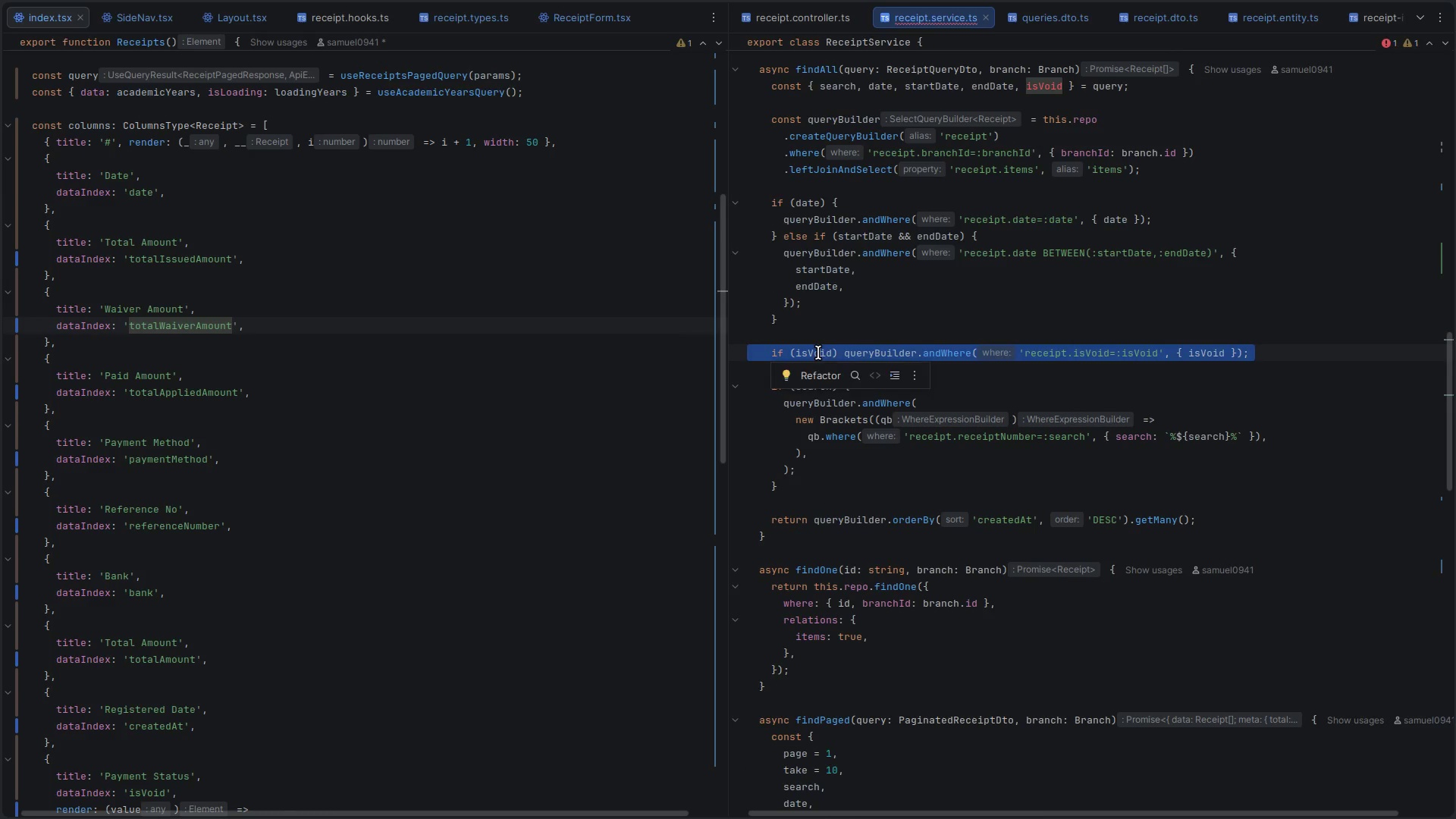 
key(Control+V)
 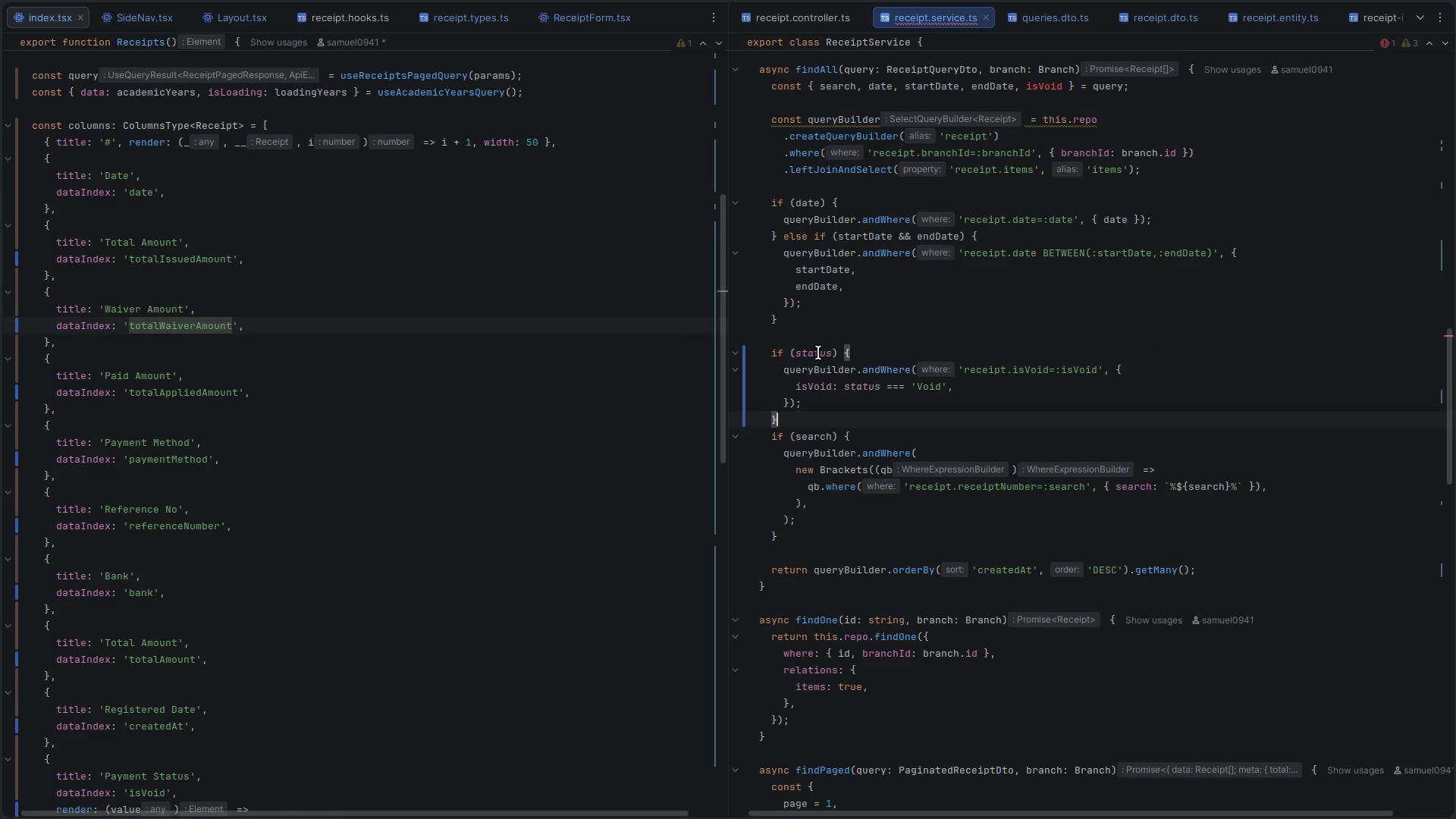 
key(Enter)
 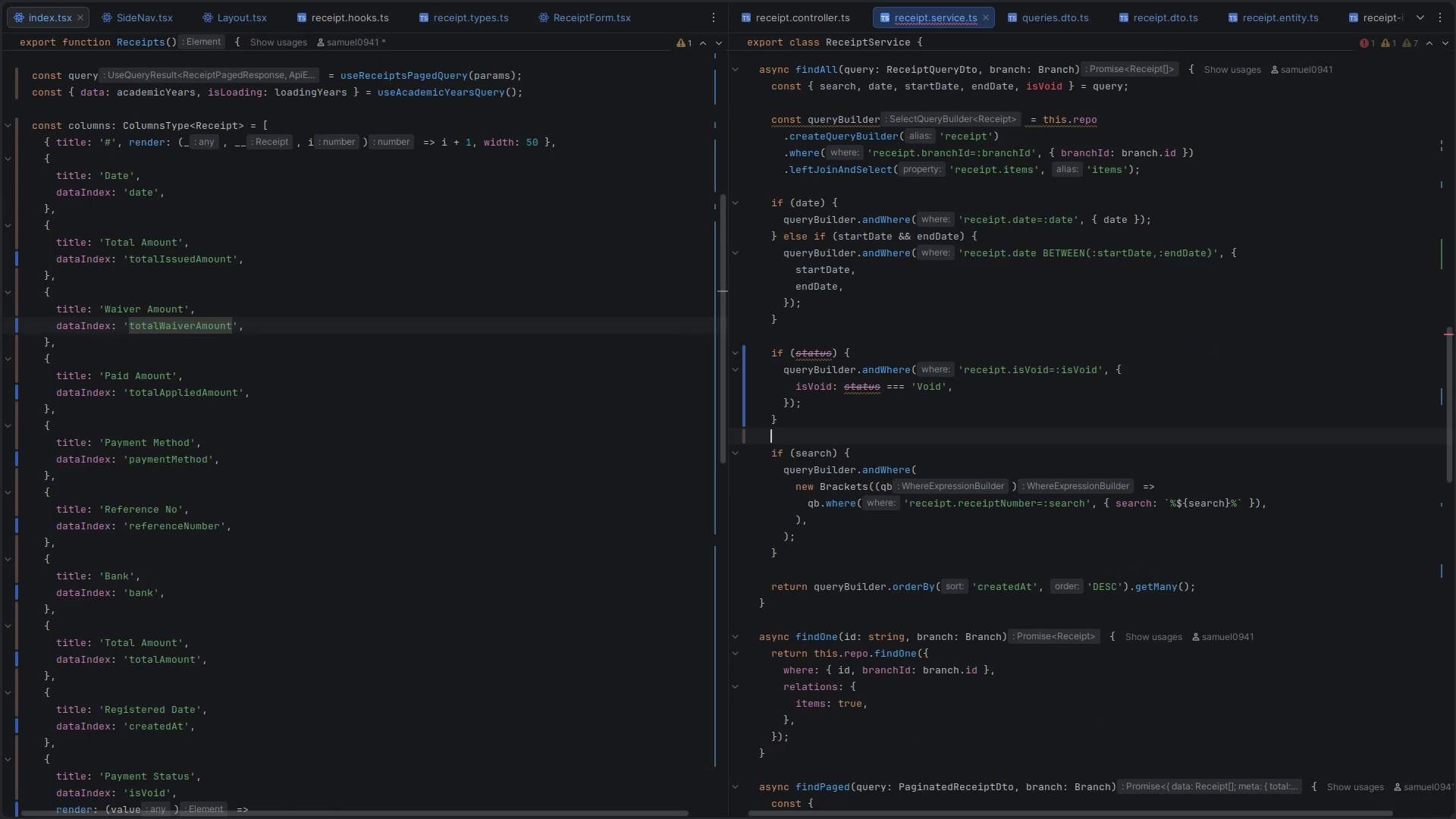 
hold_key(key=ControlLeft, duration=0.49)
 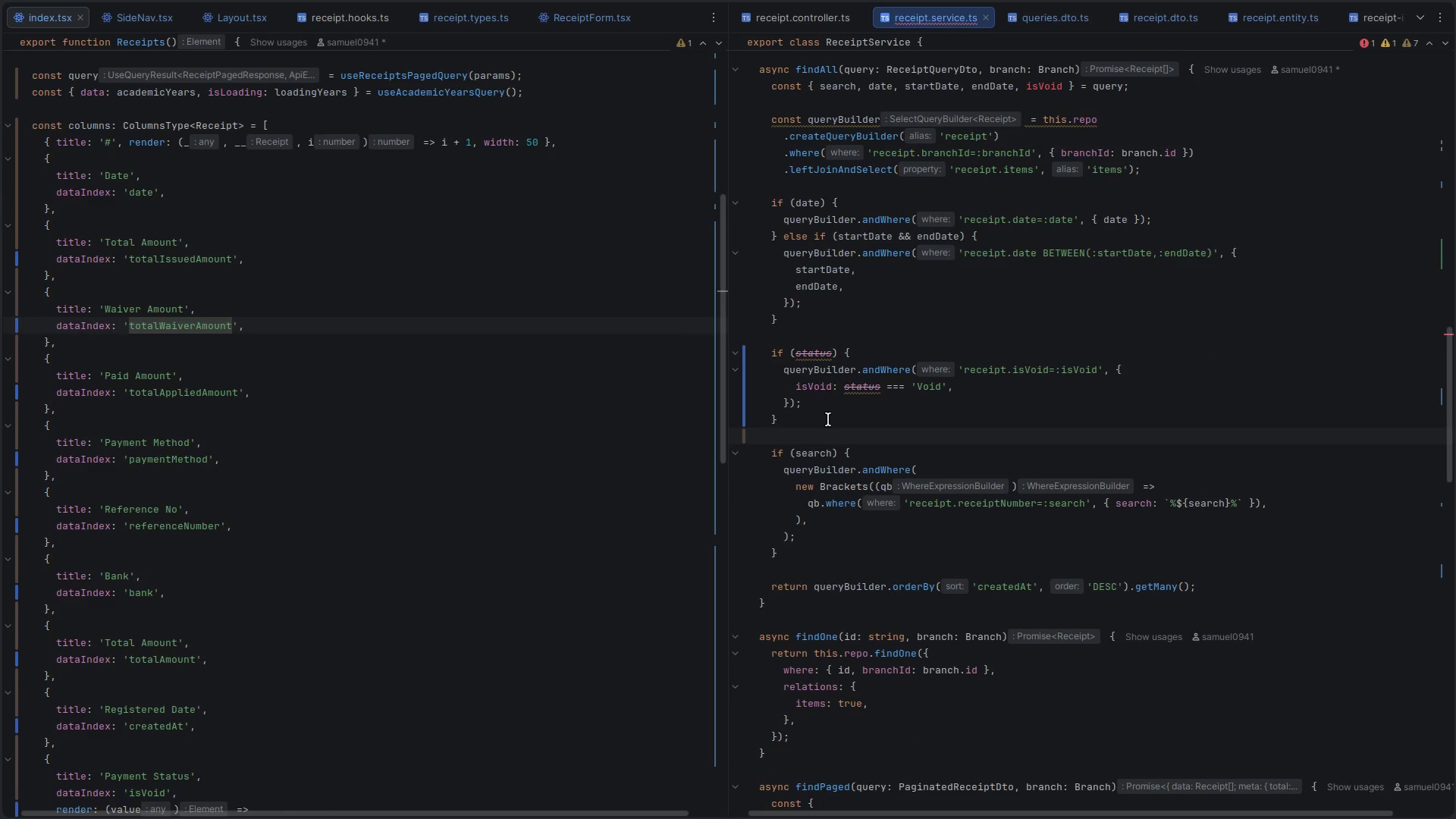 
double_click([1040, 340])
 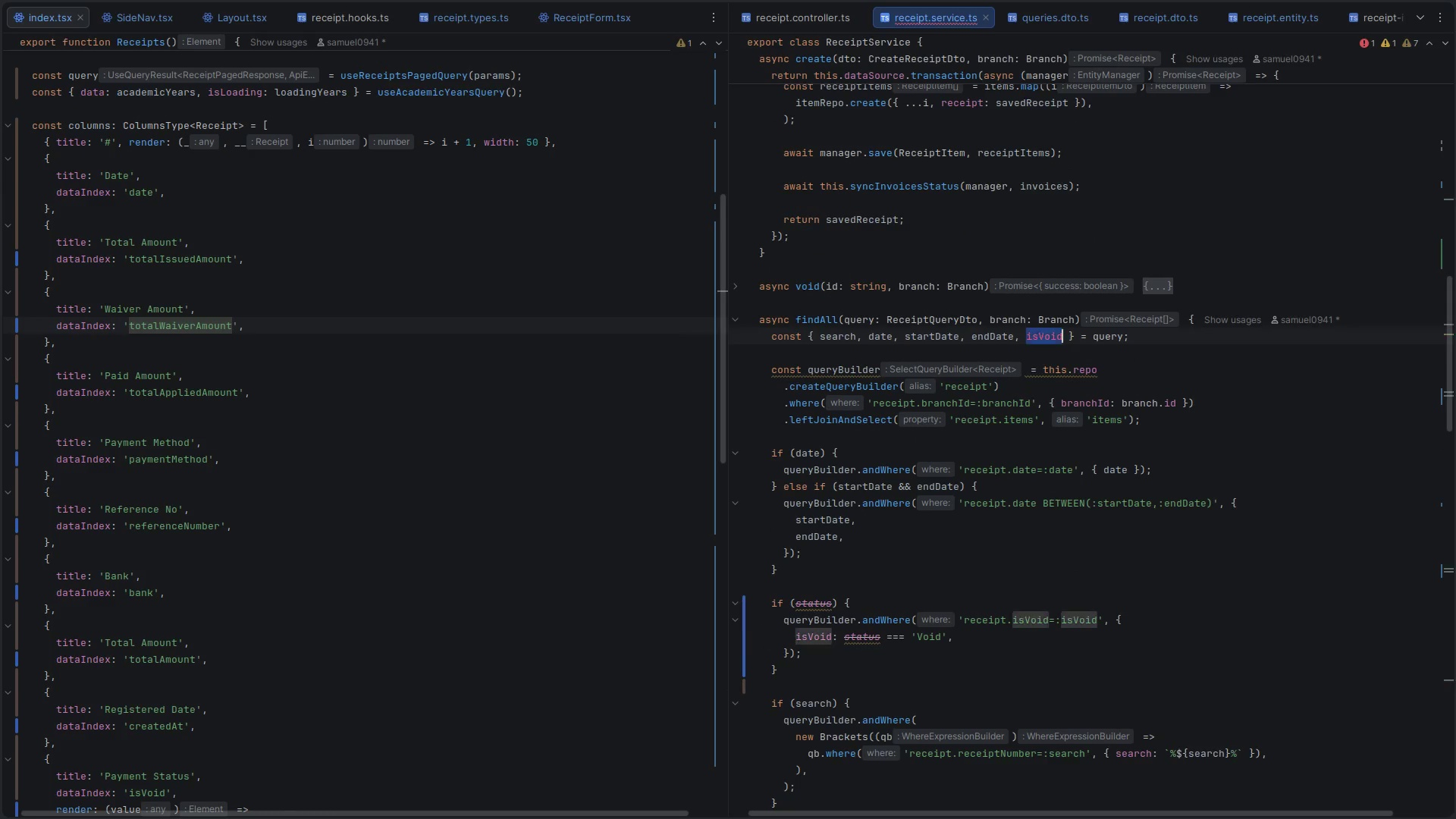 
type(sta)
 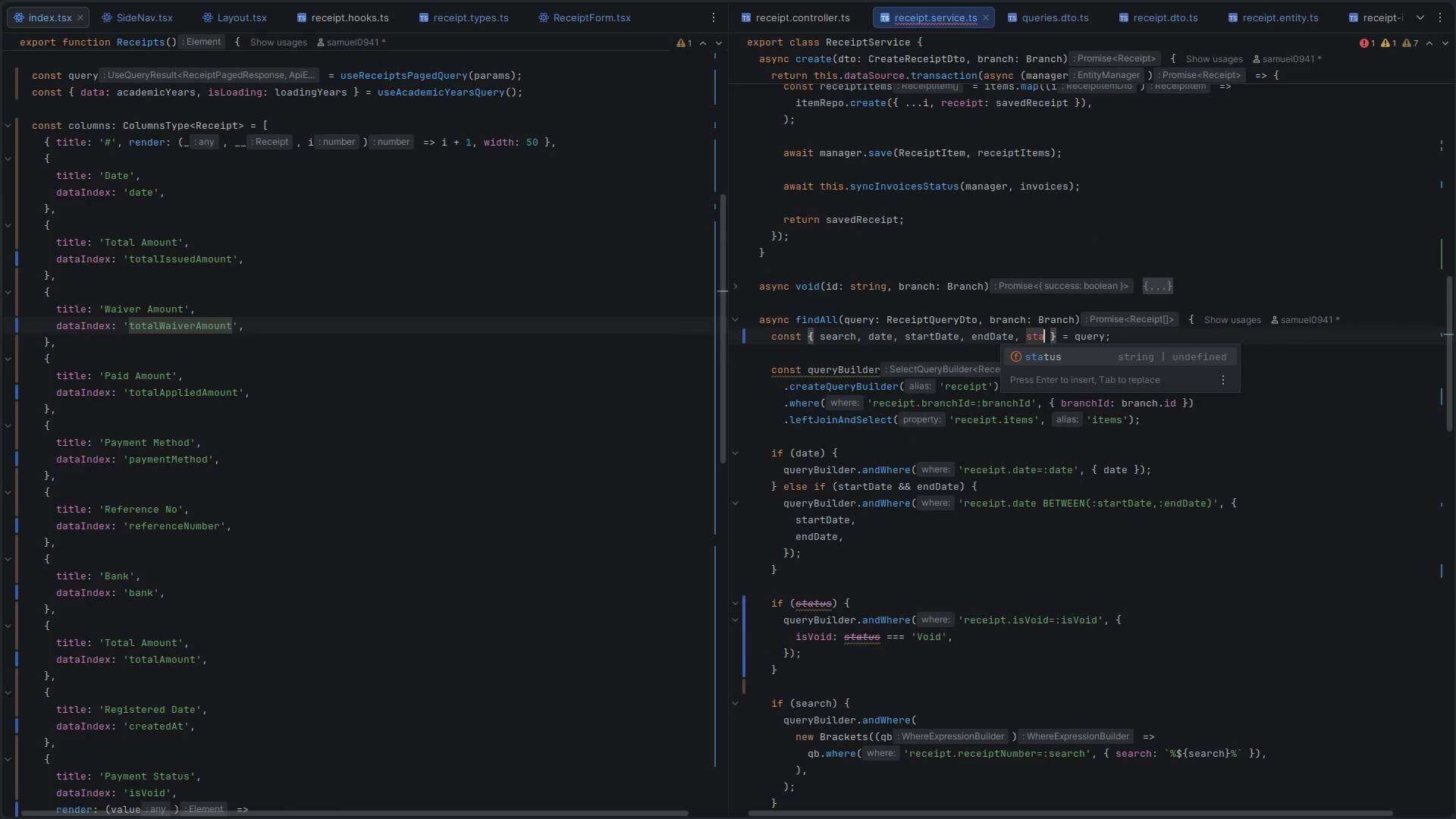 
scroll: coordinate [828, 419], scroll_direction: up, amount: 5.0
 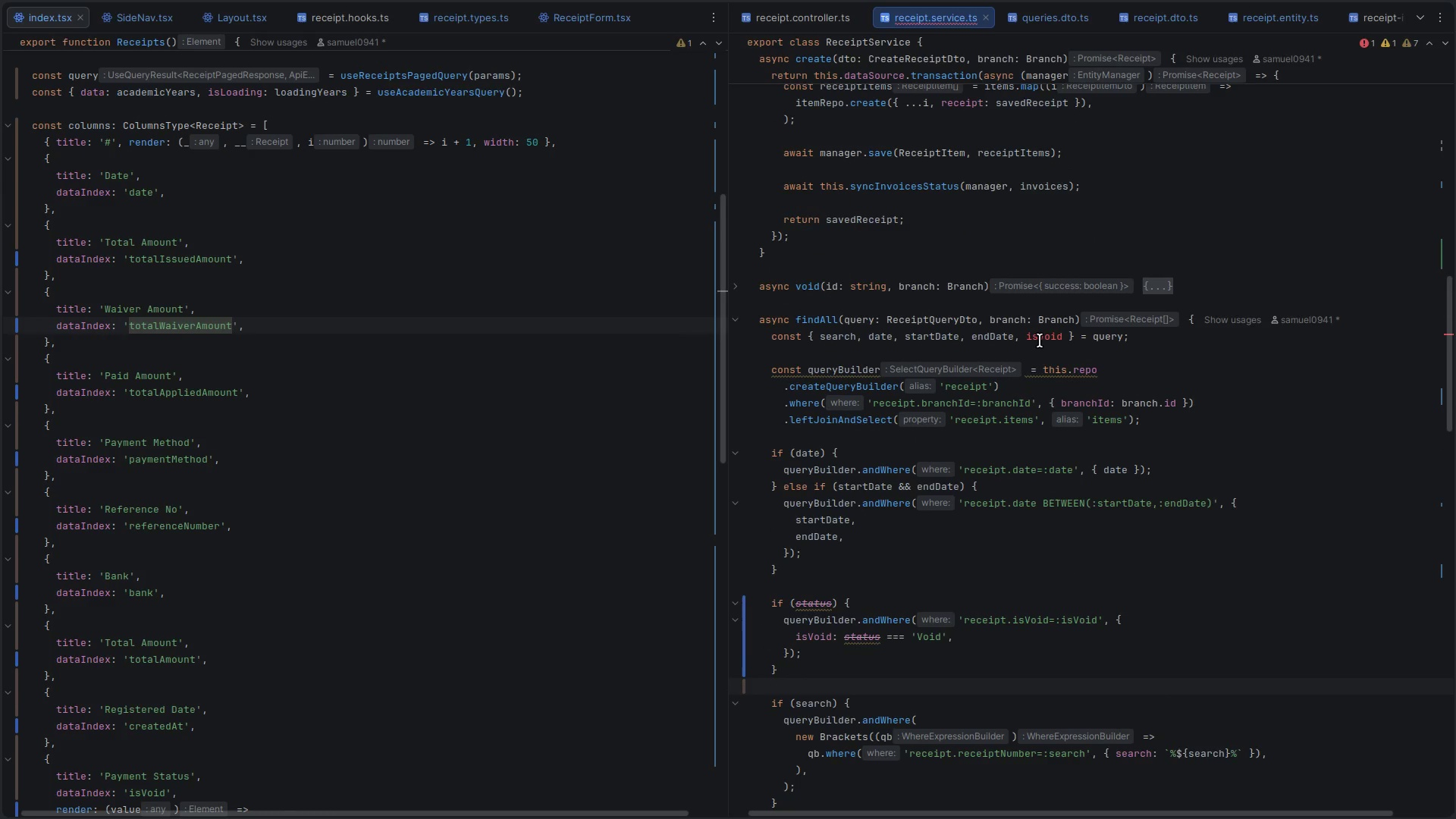 
key(T)
 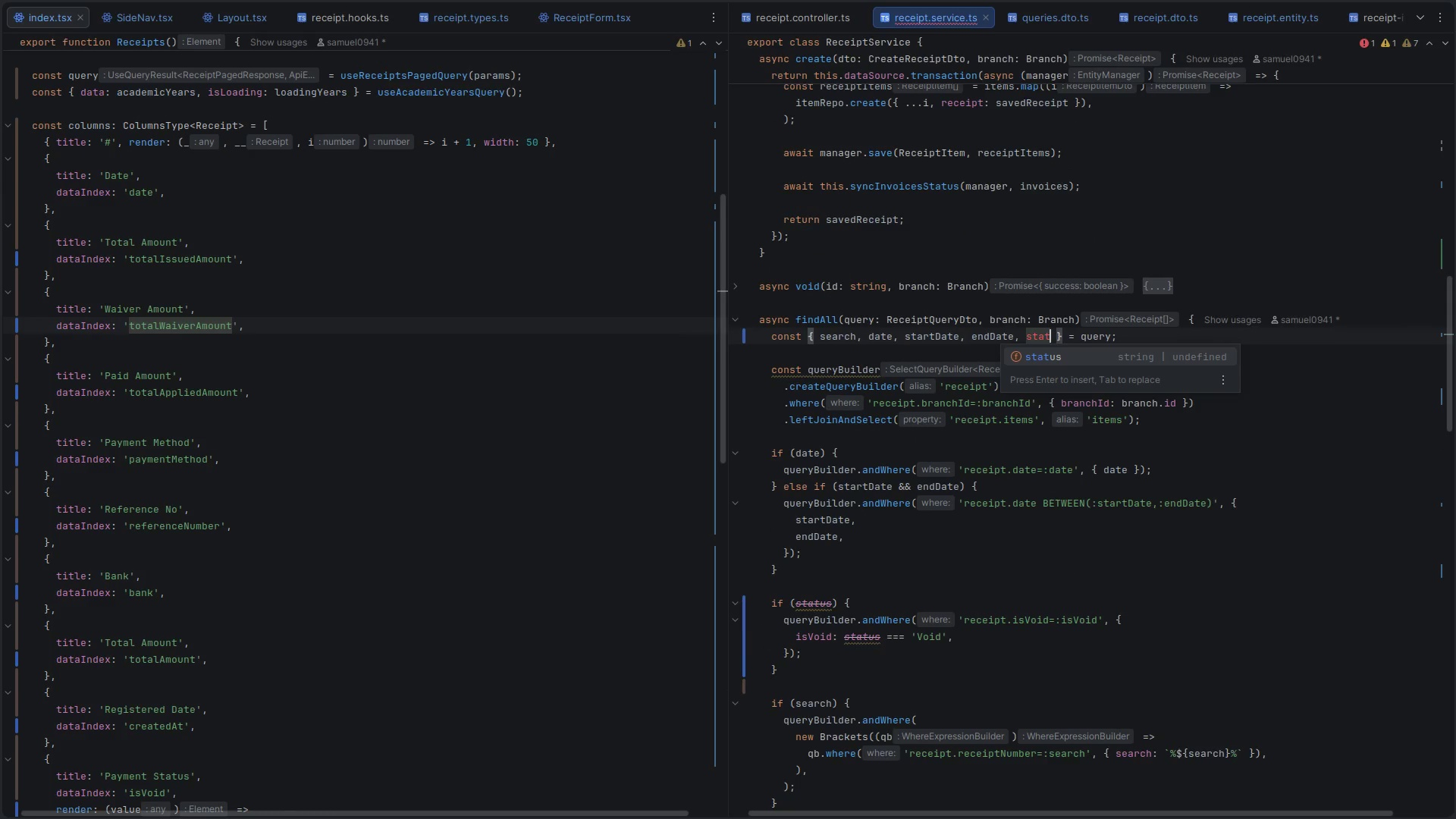 
key(Enter)
 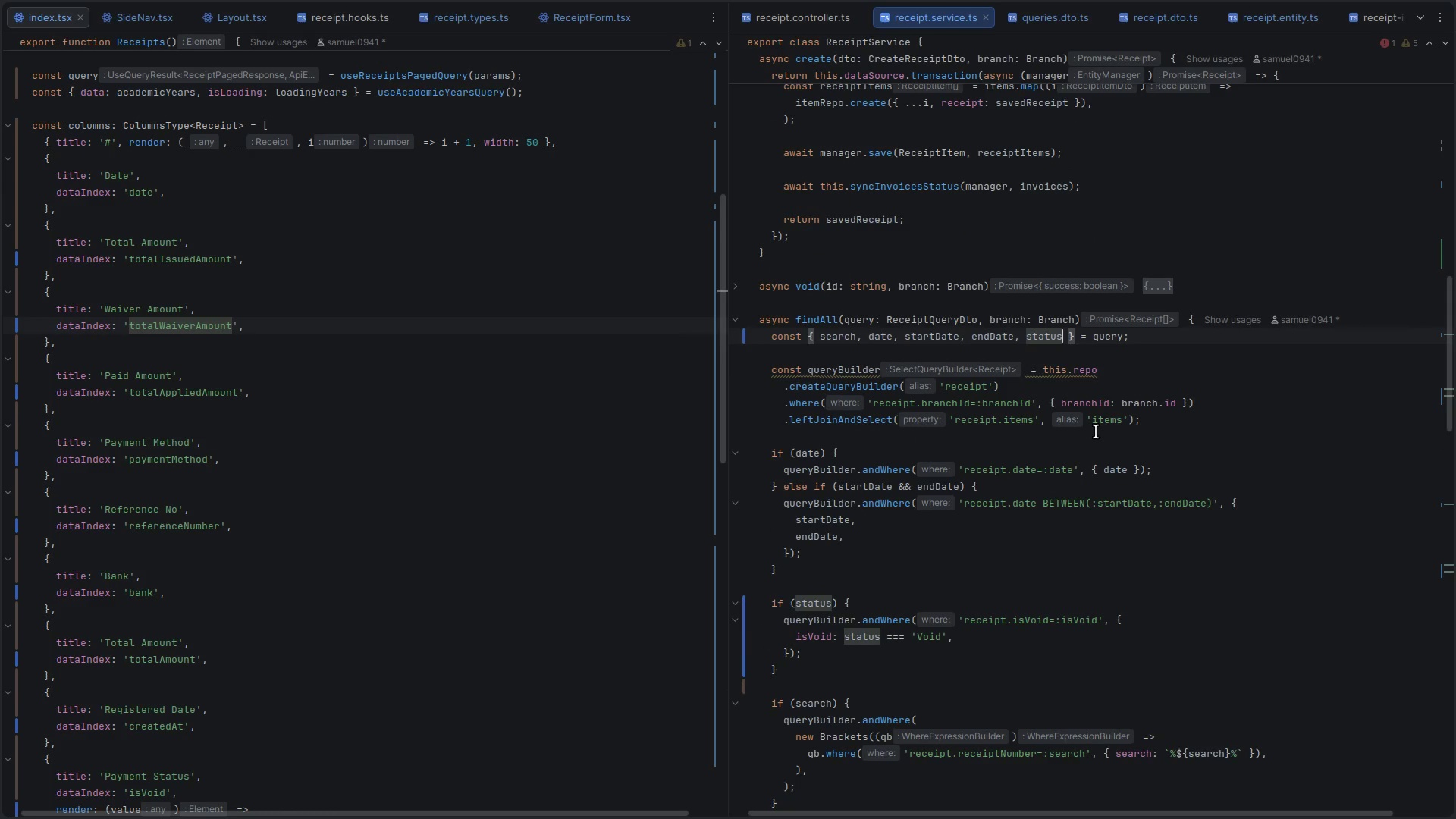 
key(Alt+Control+ArrowLeft)
 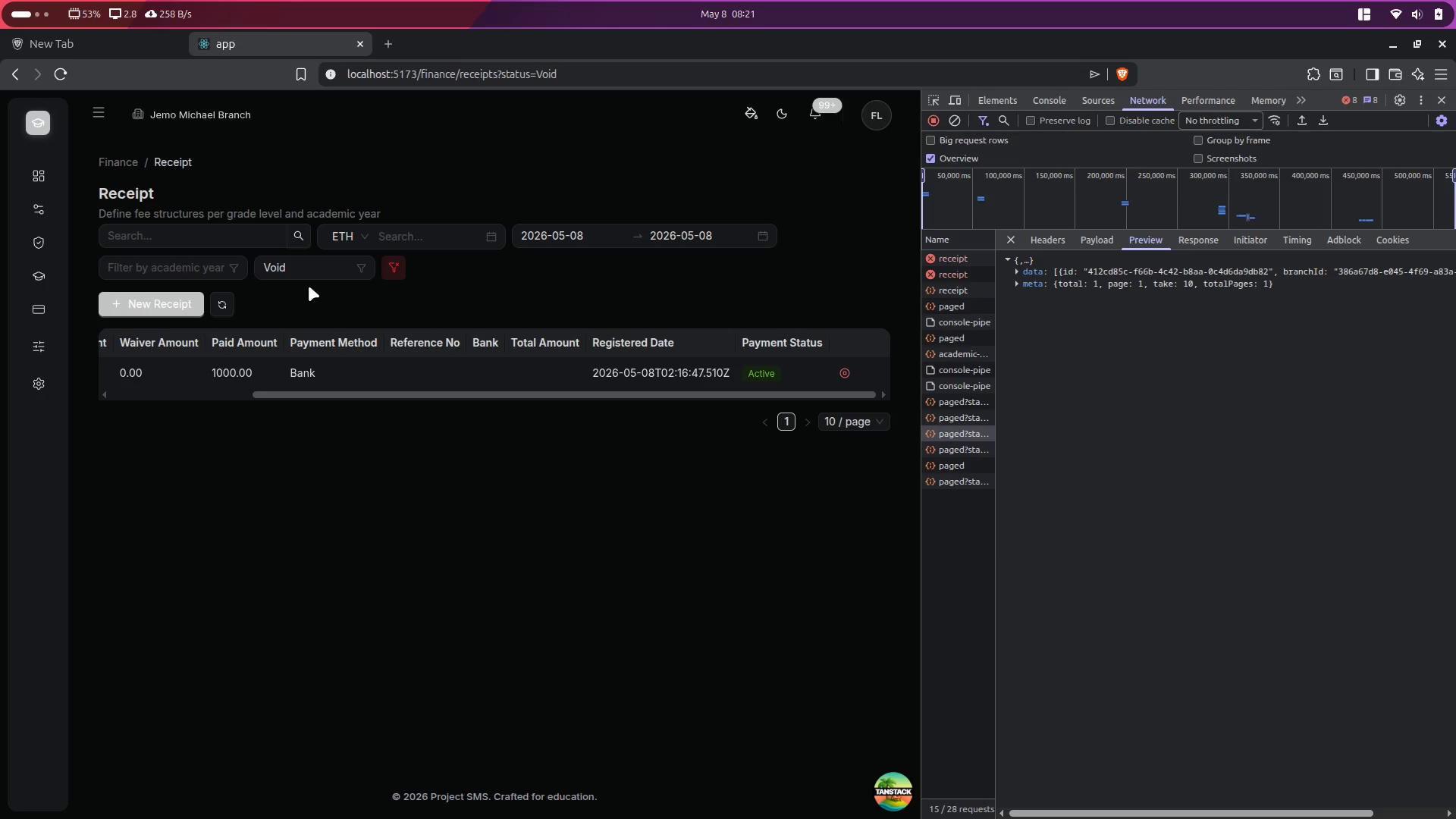 
left_click([363, 270])
 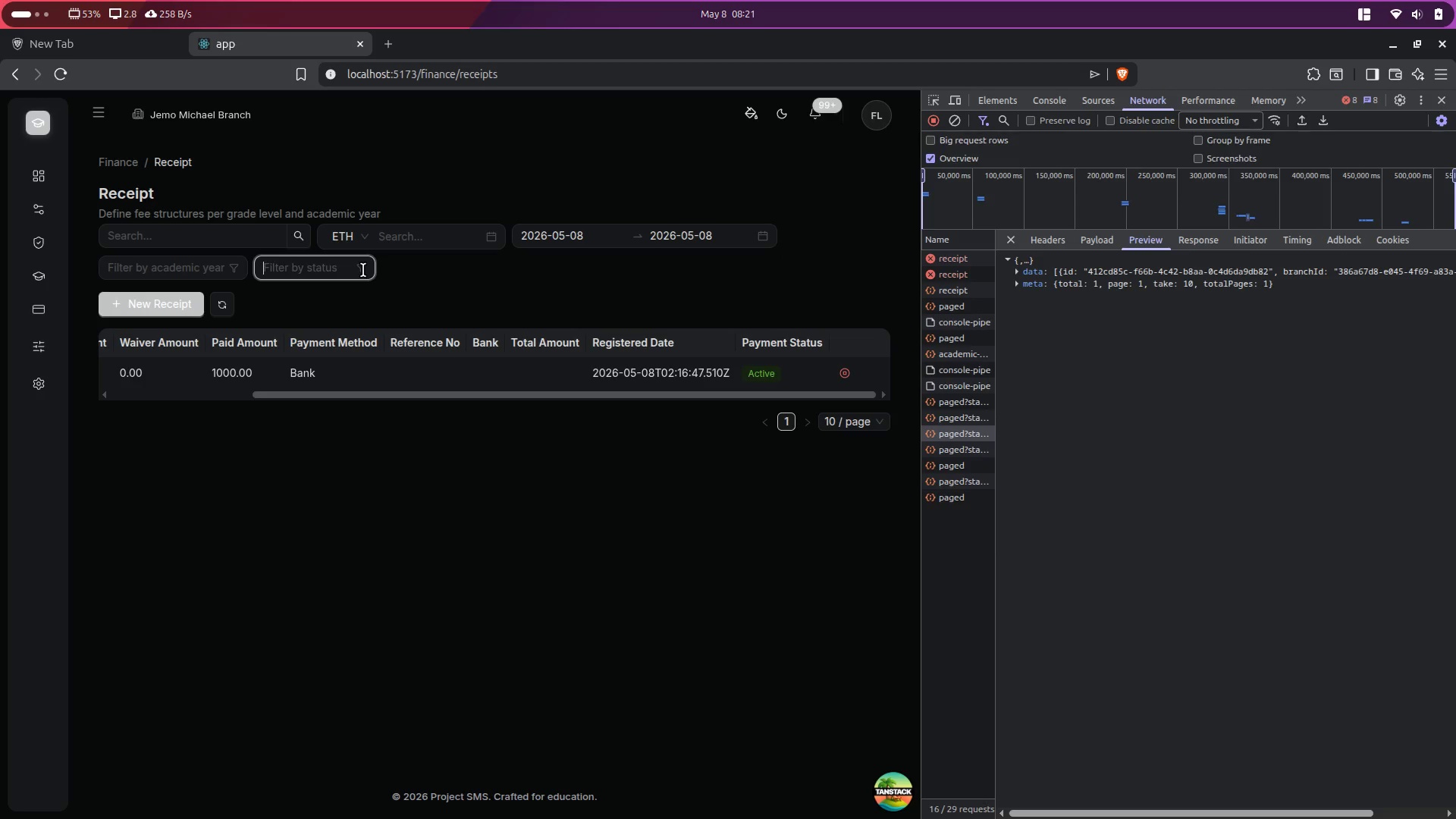 
key(Alt+AltLeft)
 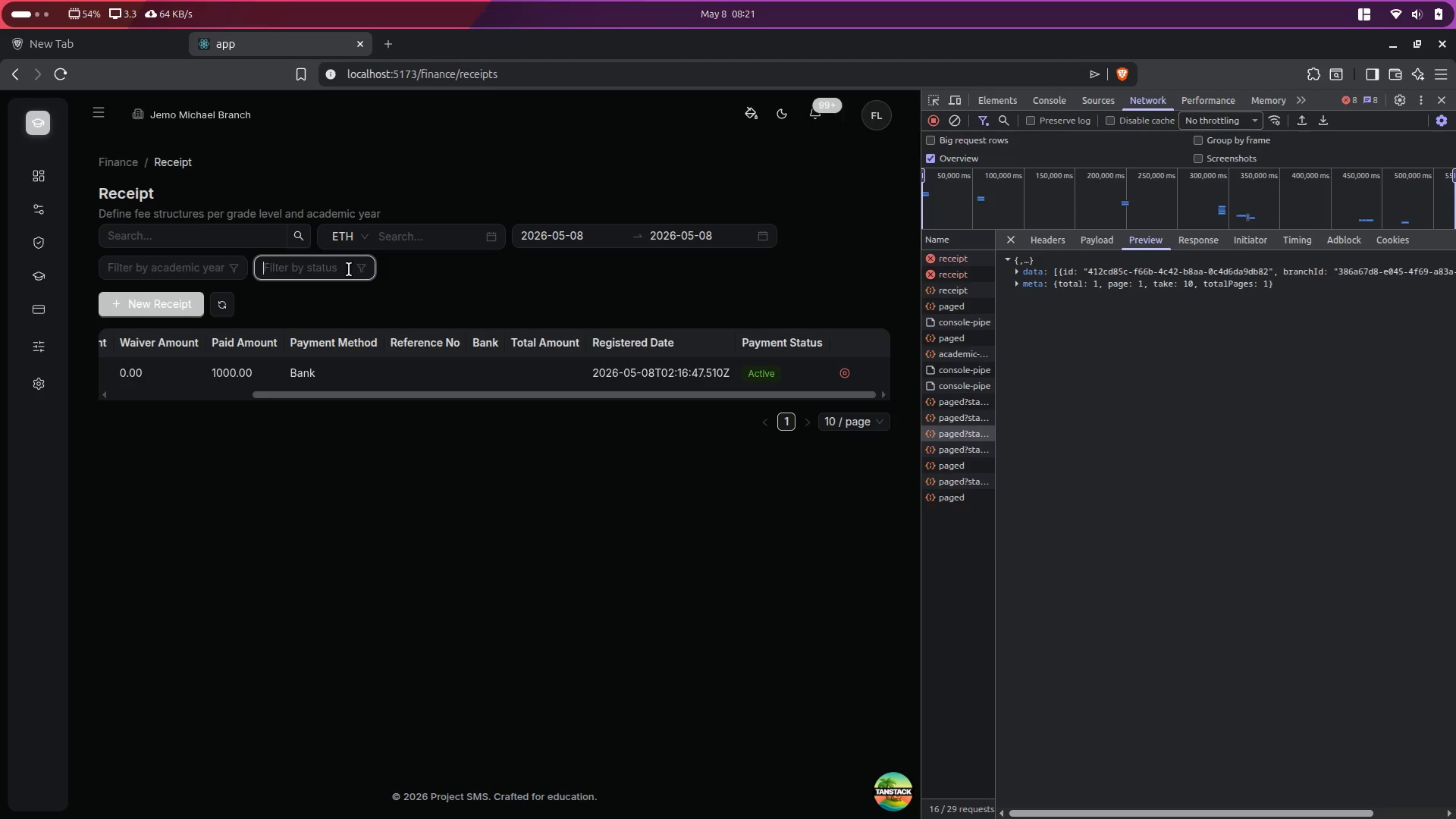 
left_click([311, 268])
 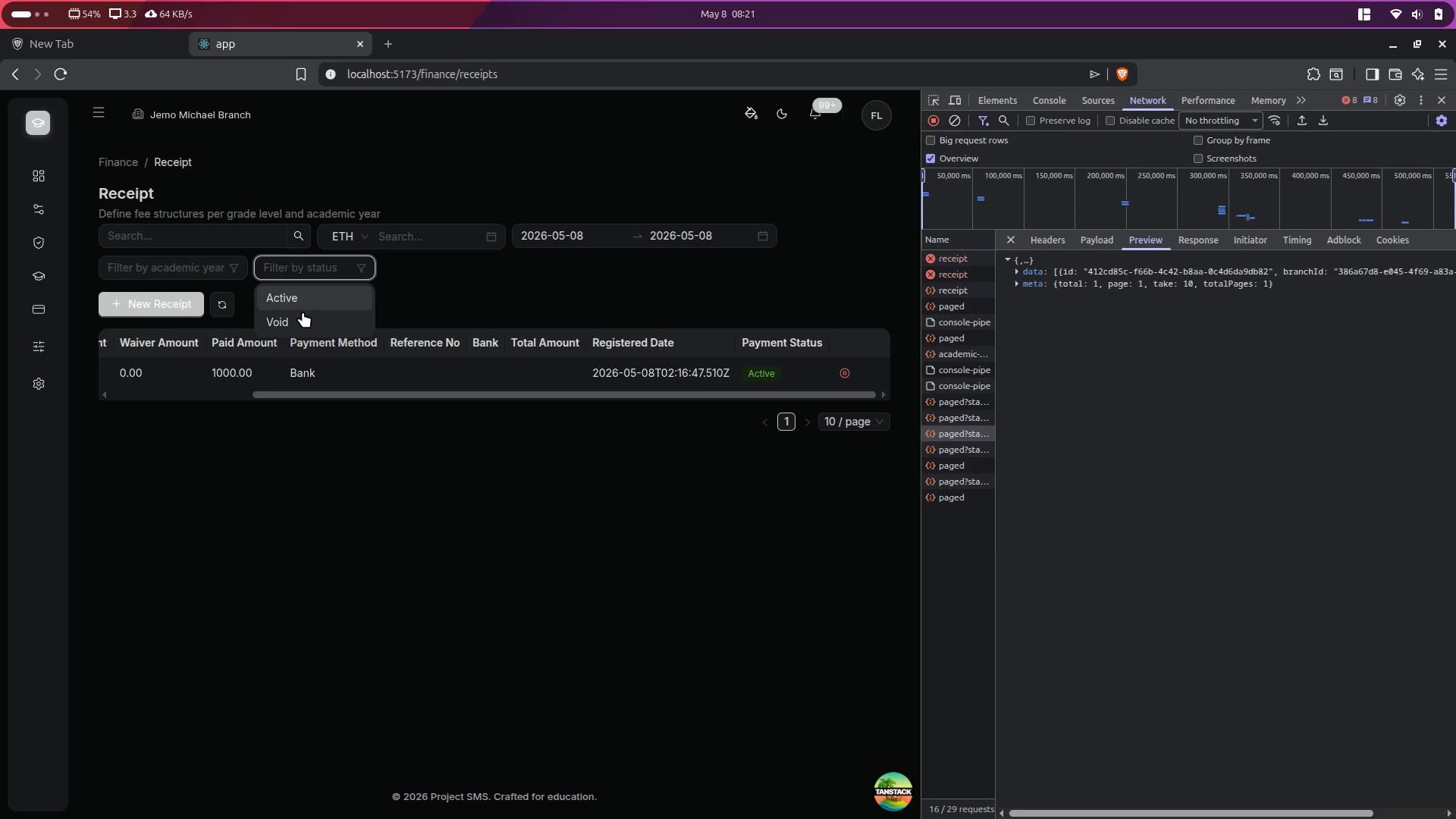 
left_click([301, 318])
 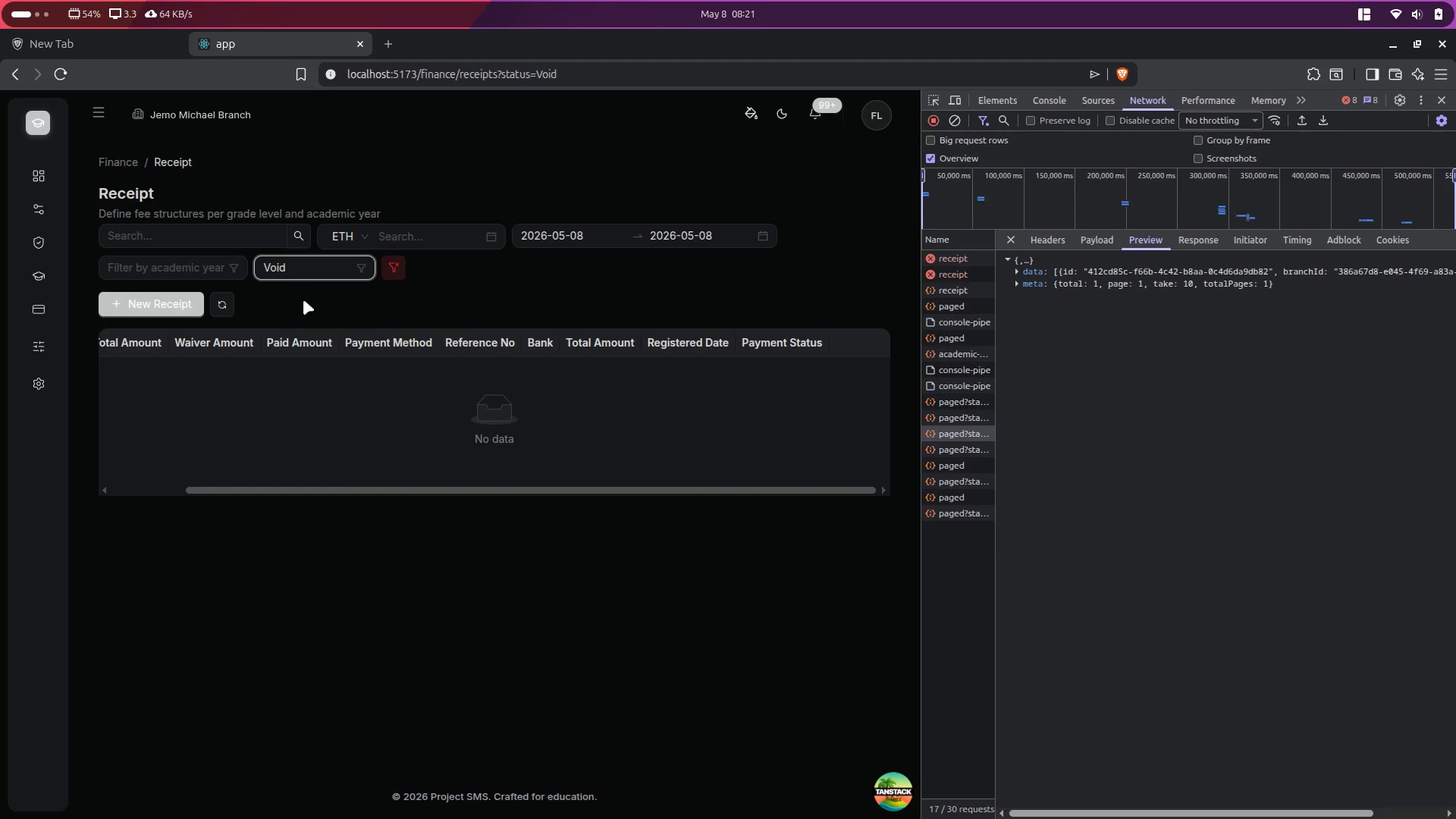 
left_click([315, 273])
 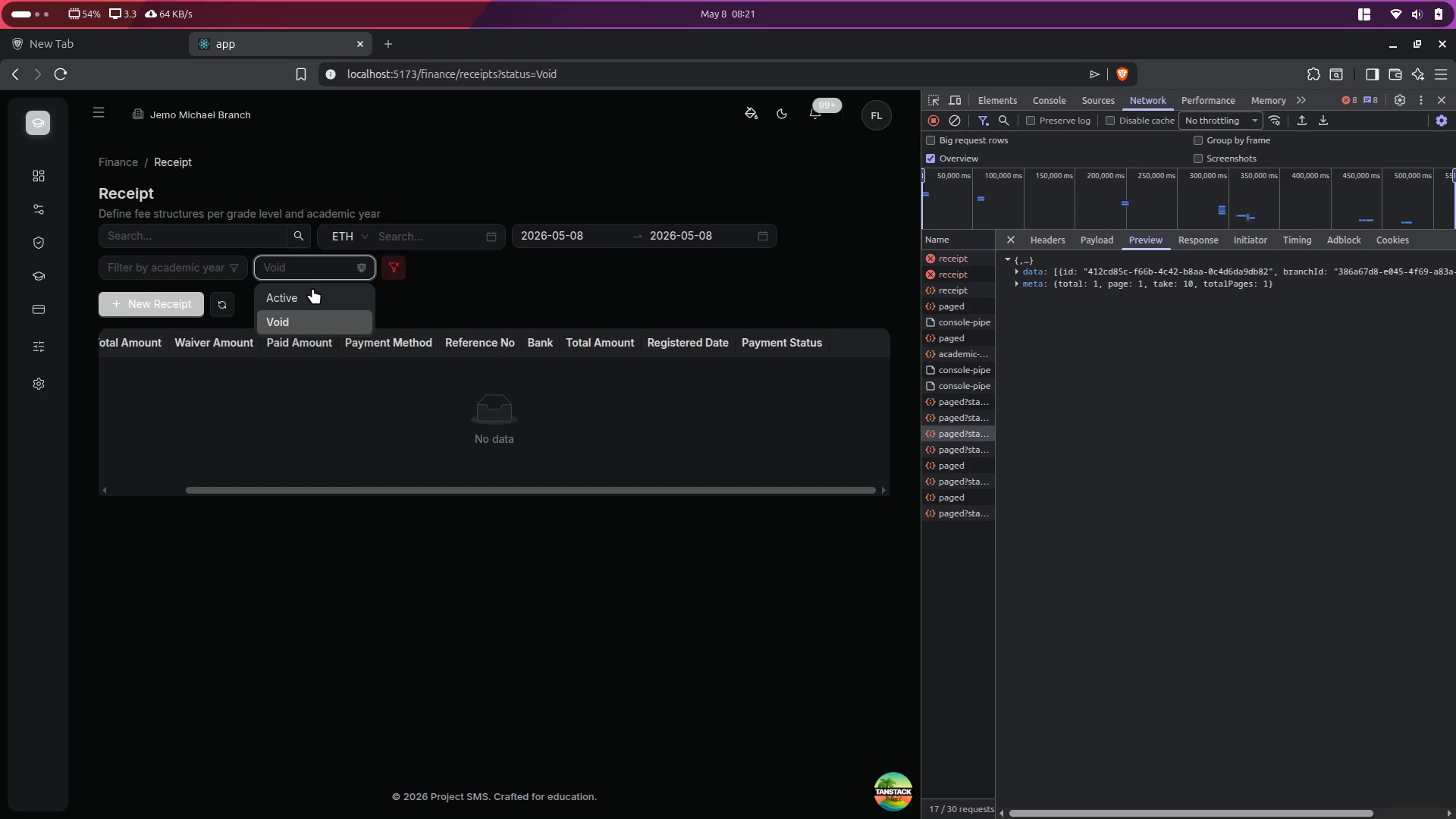 
left_click([310, 299])
 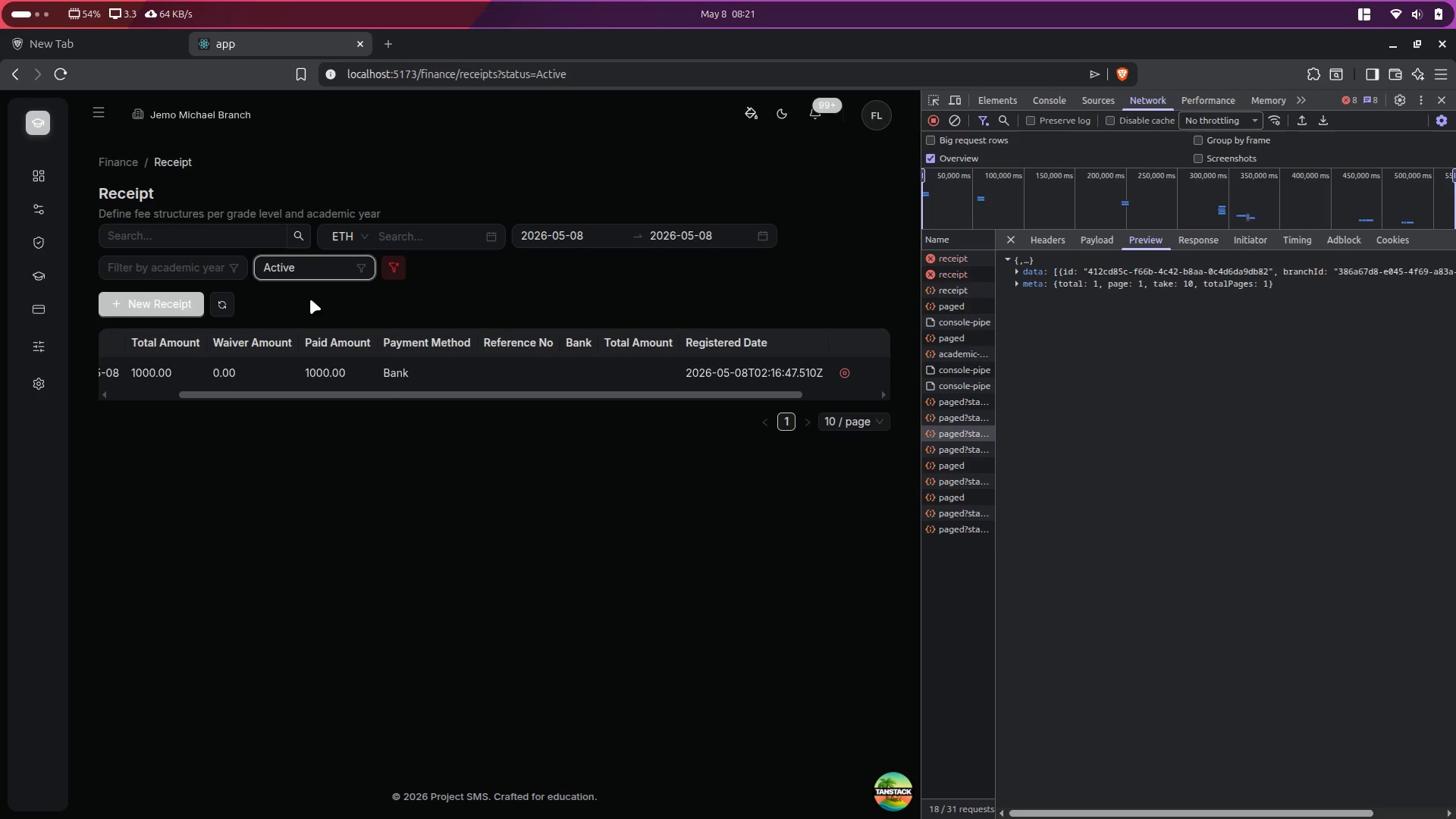 
left_click([307, 266])
 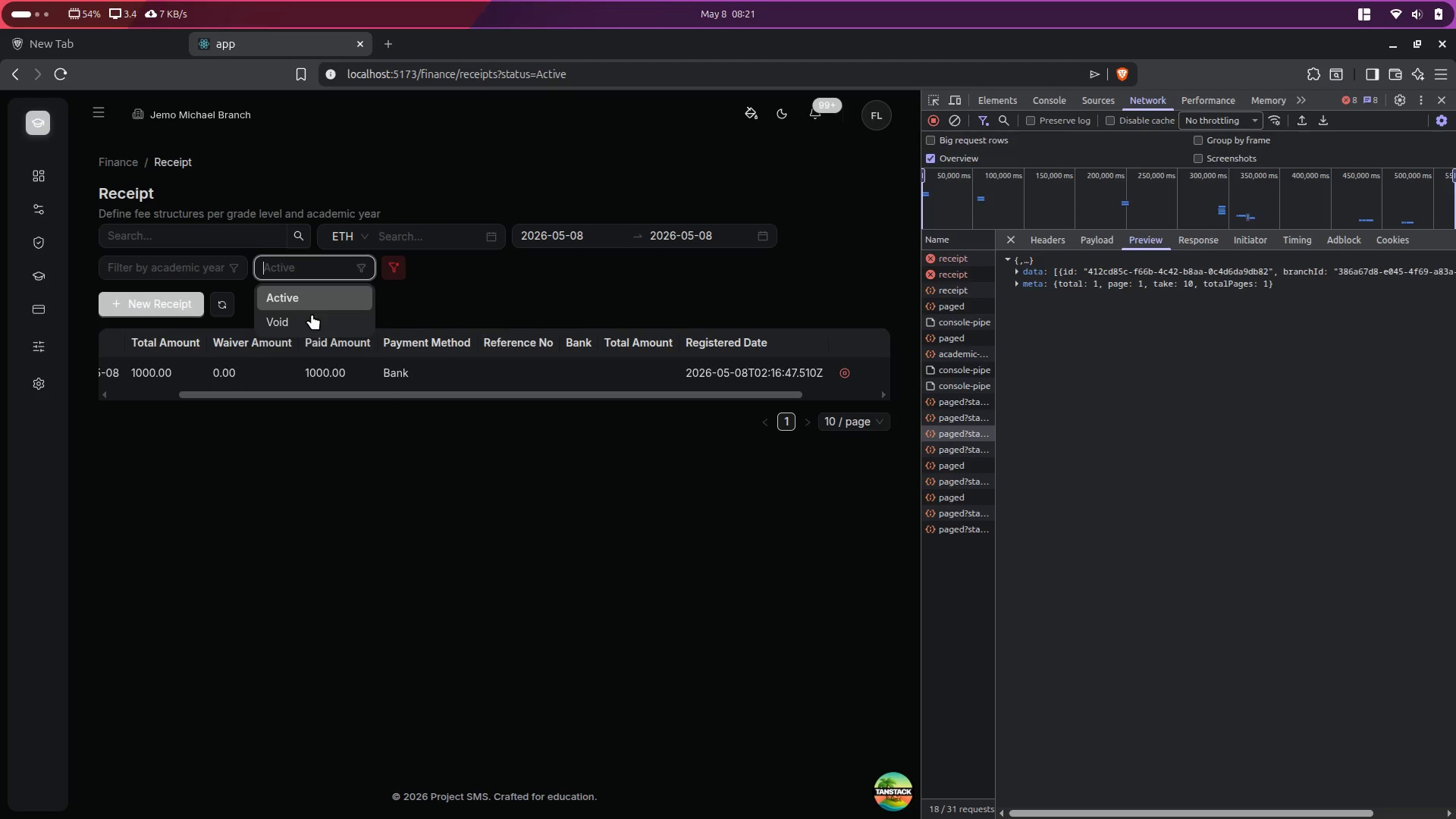 
left_click([312, 323])
 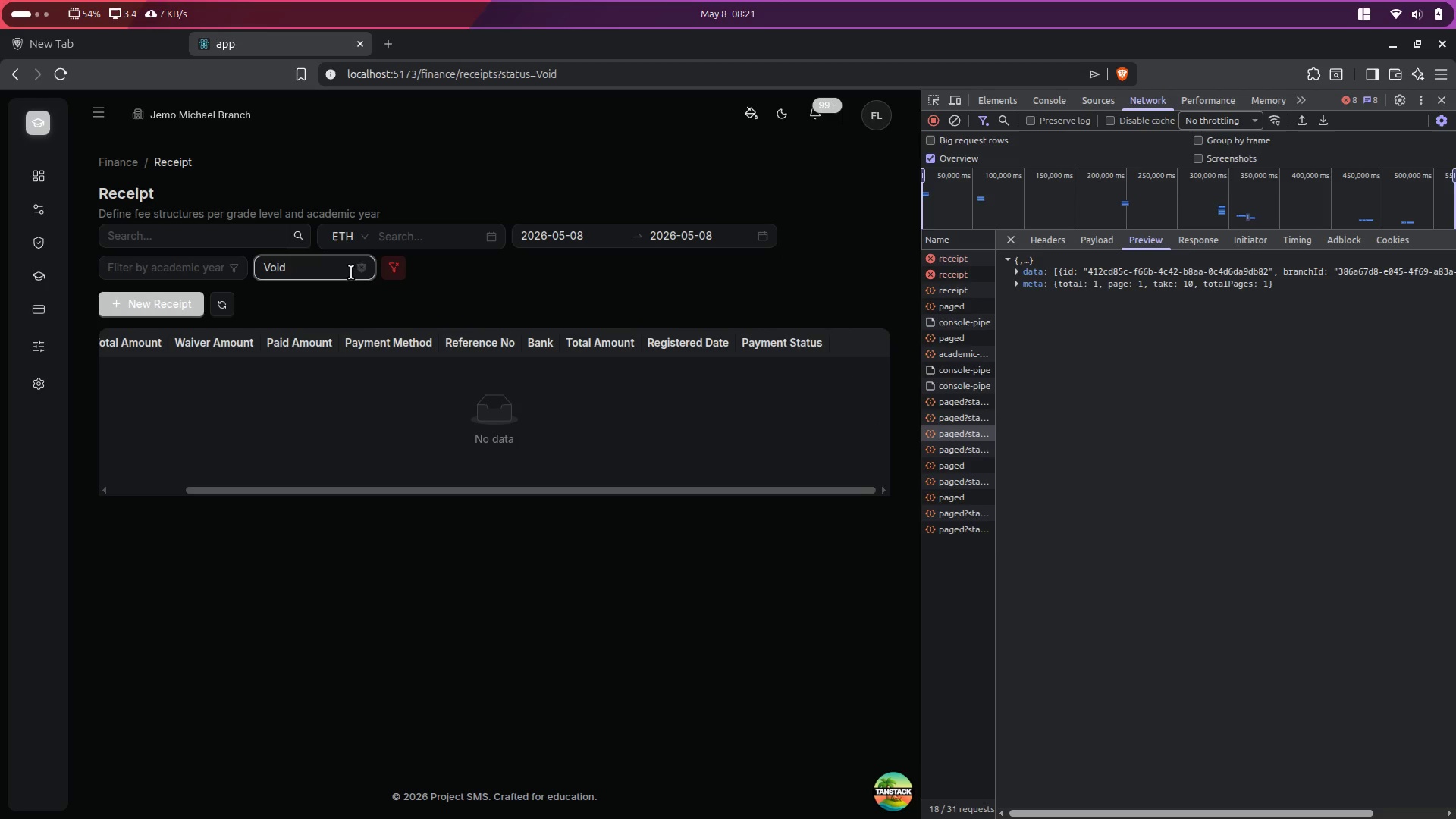 
left_click([336, 270])
 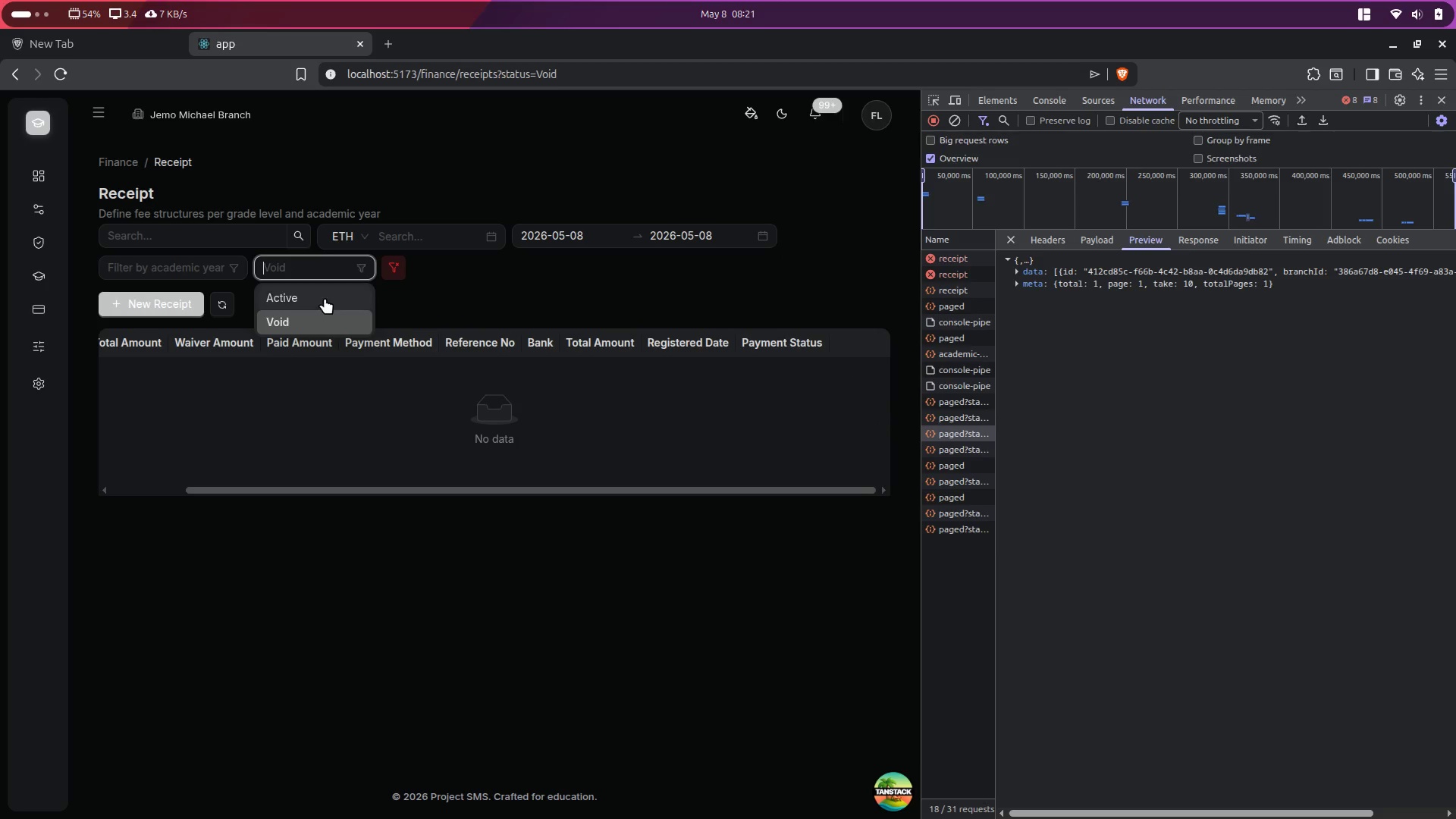 
left_click([325, 298])
 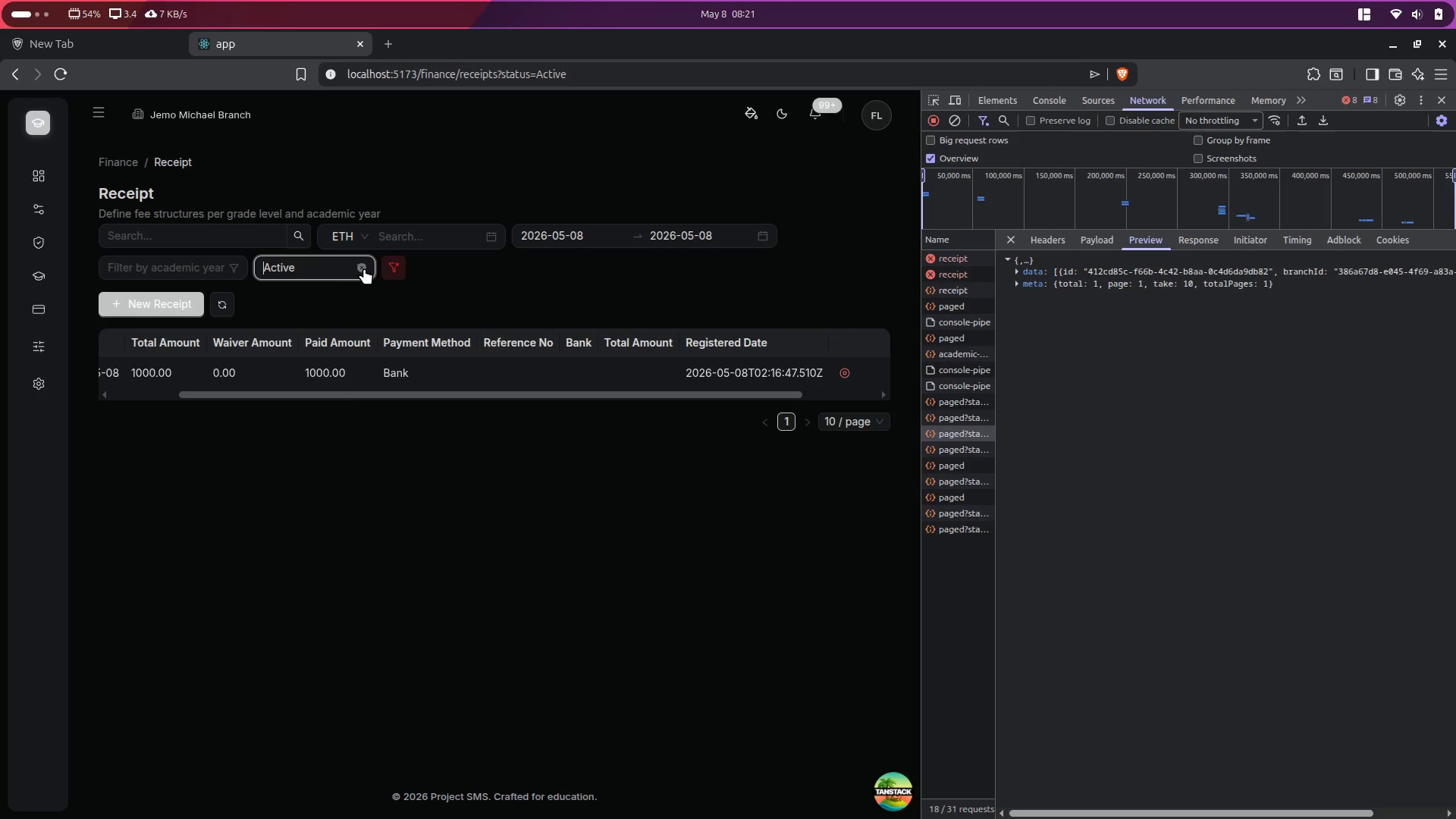 
left_click([365, 268])
 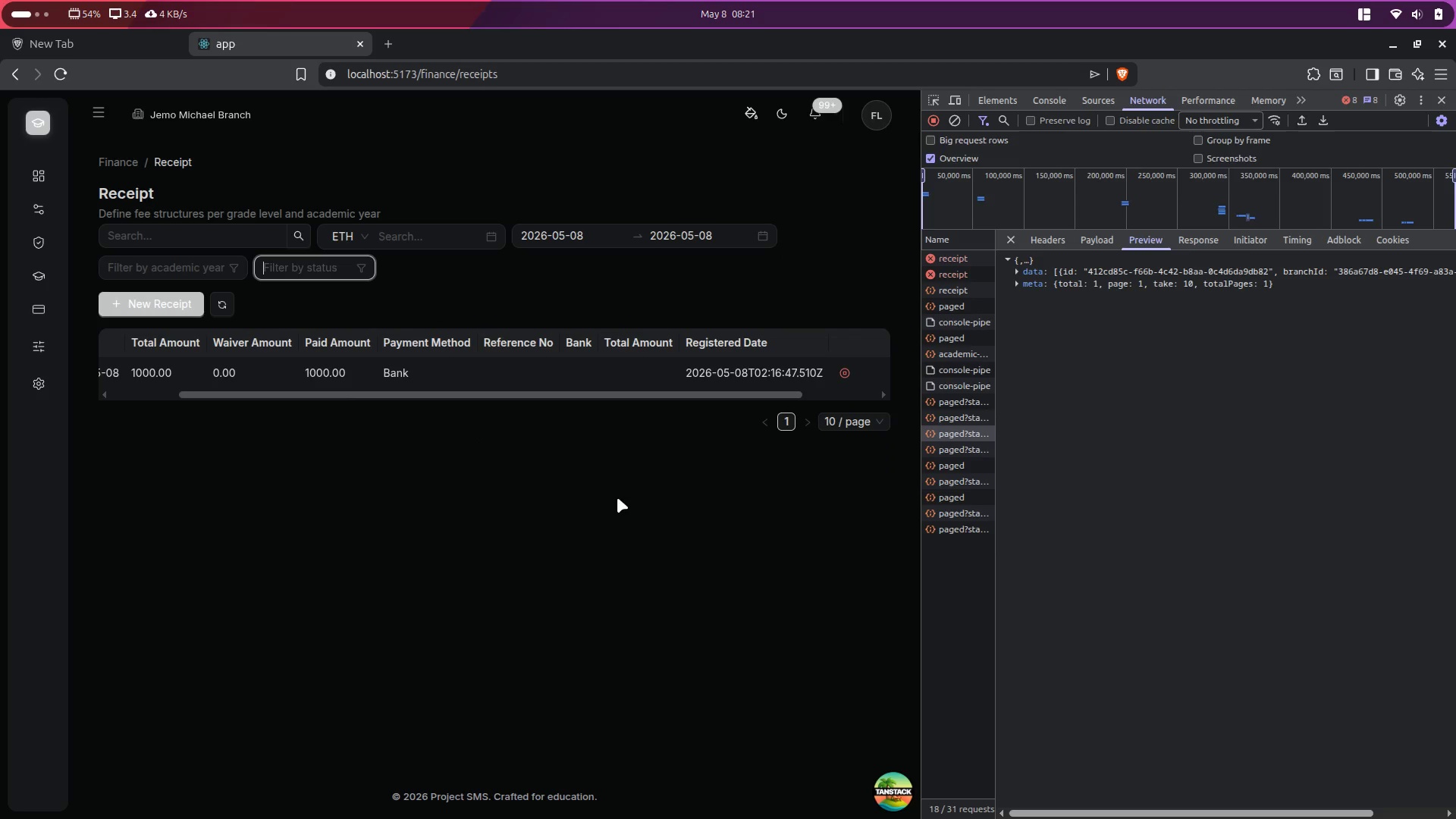 
left_click([645, 534])
 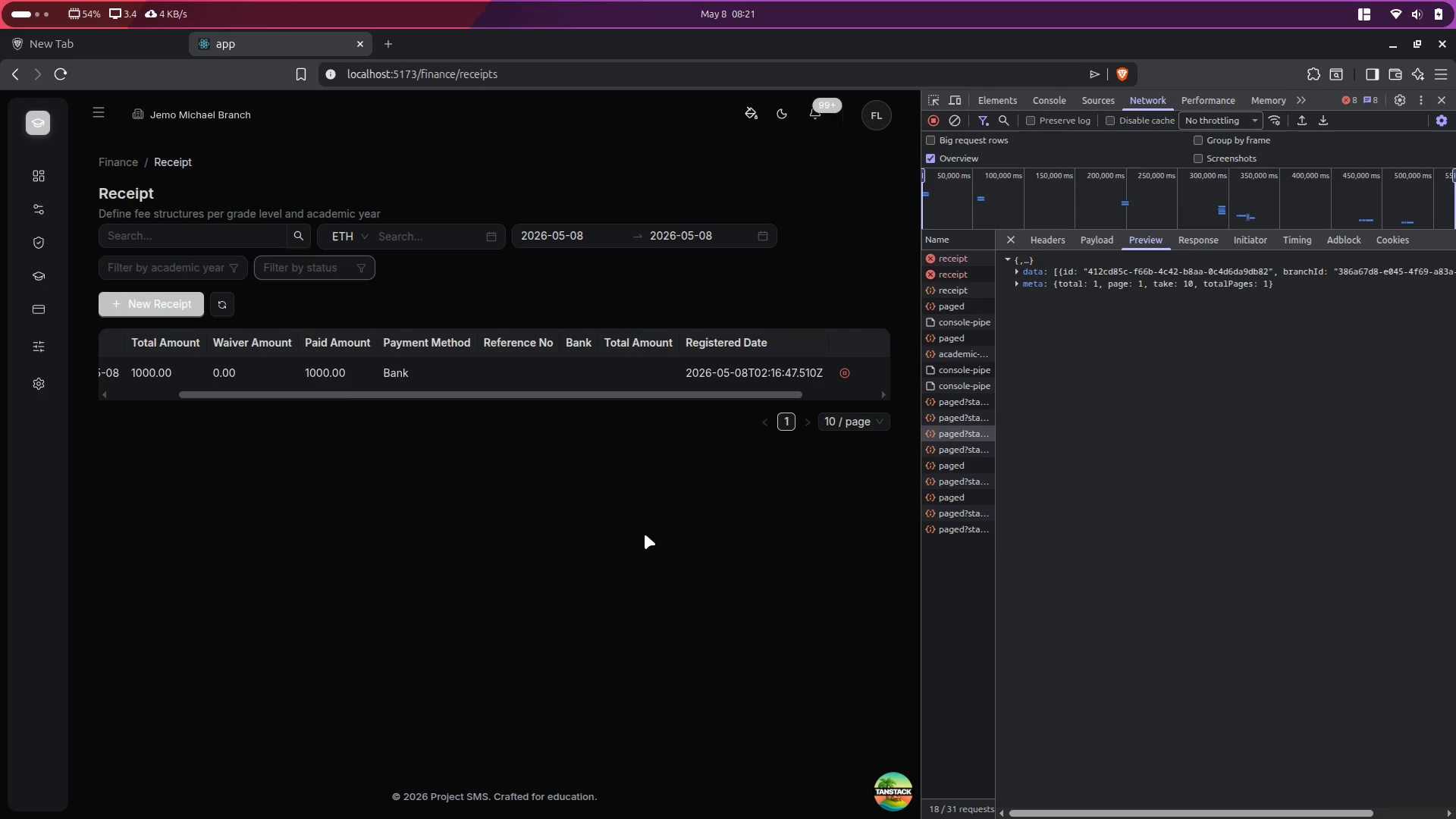 
key(Alt+Control+ArrowRight)
 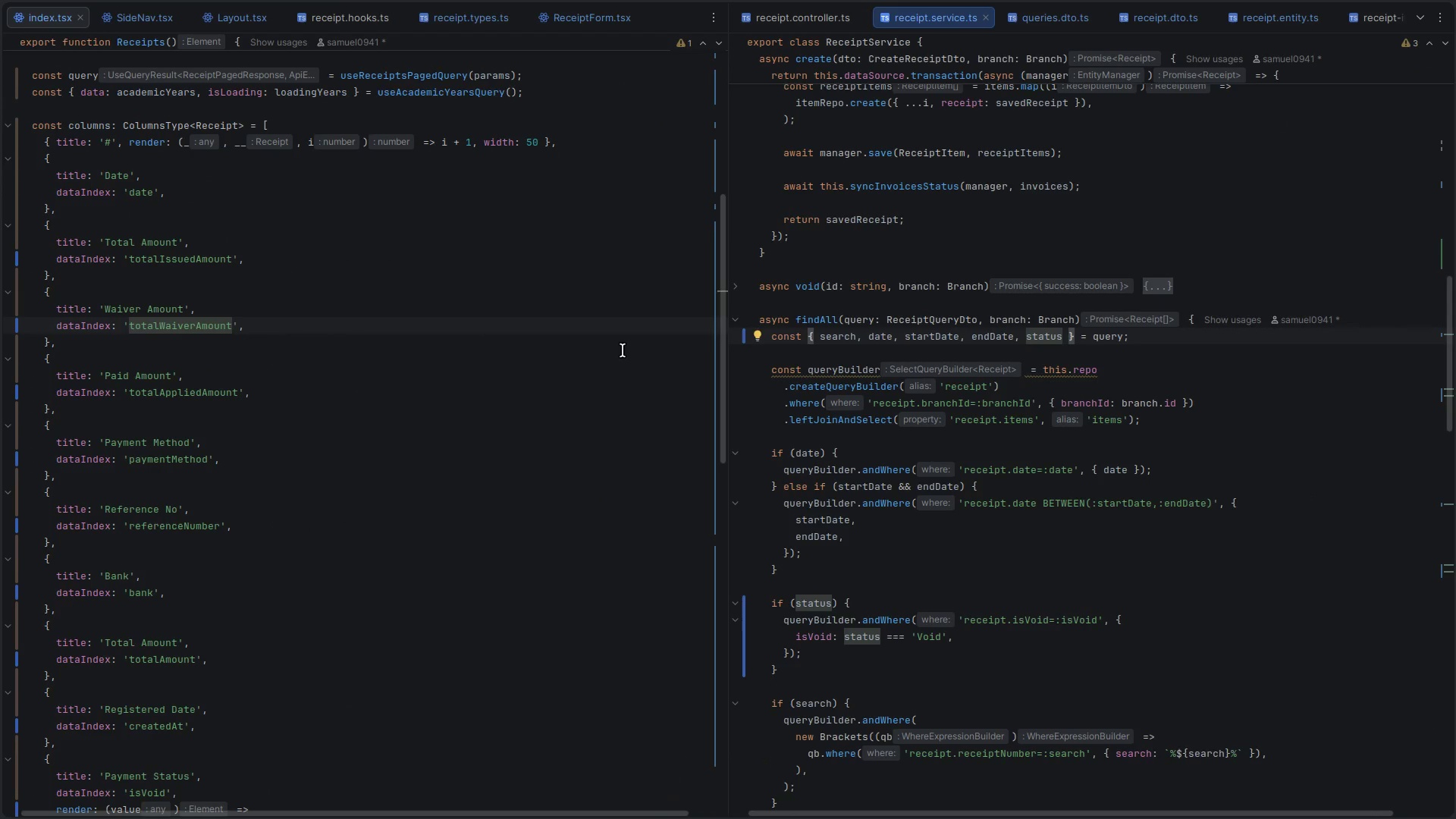 
left_click([1021, 398])
 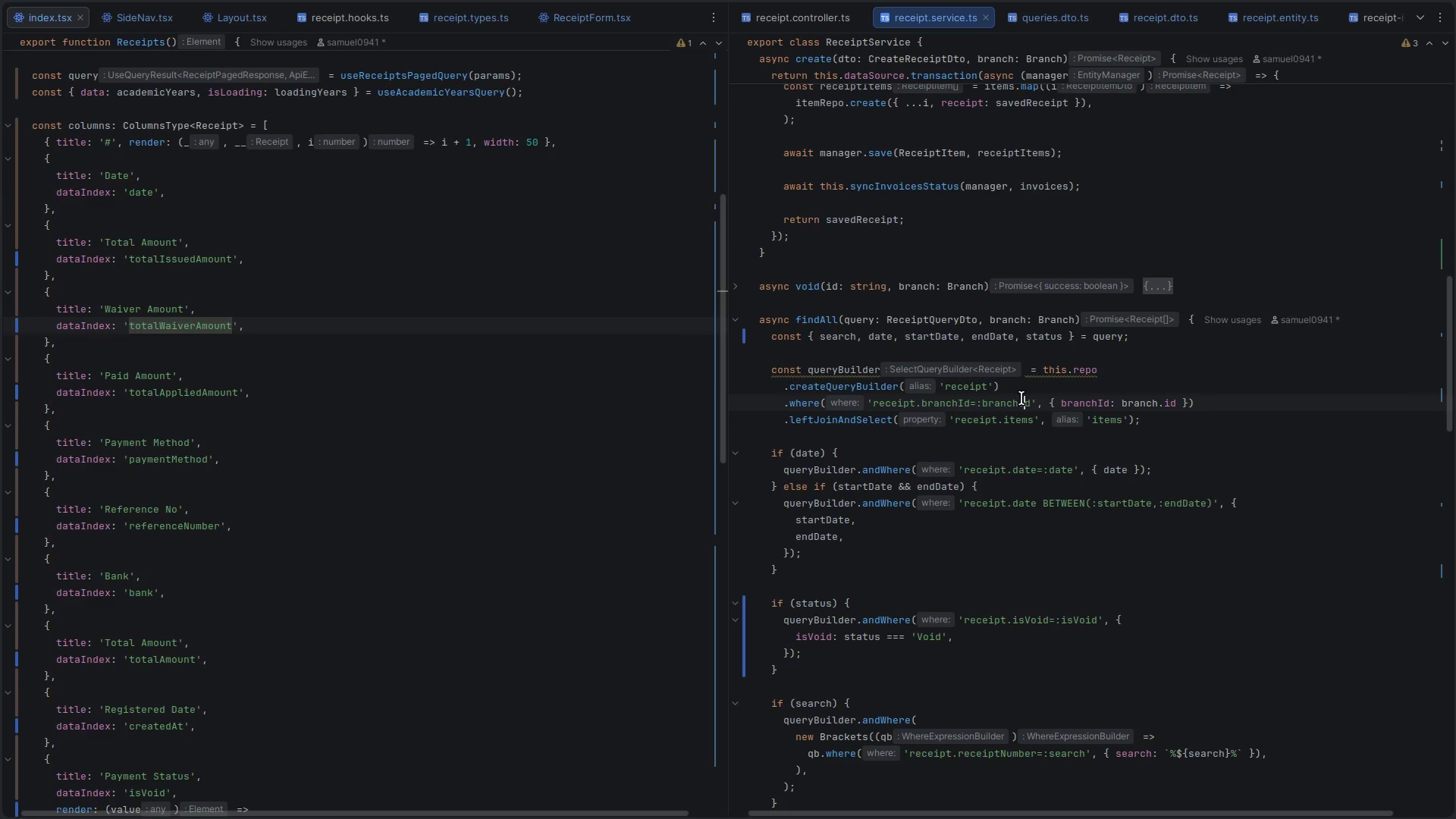 
key(Control+P)
 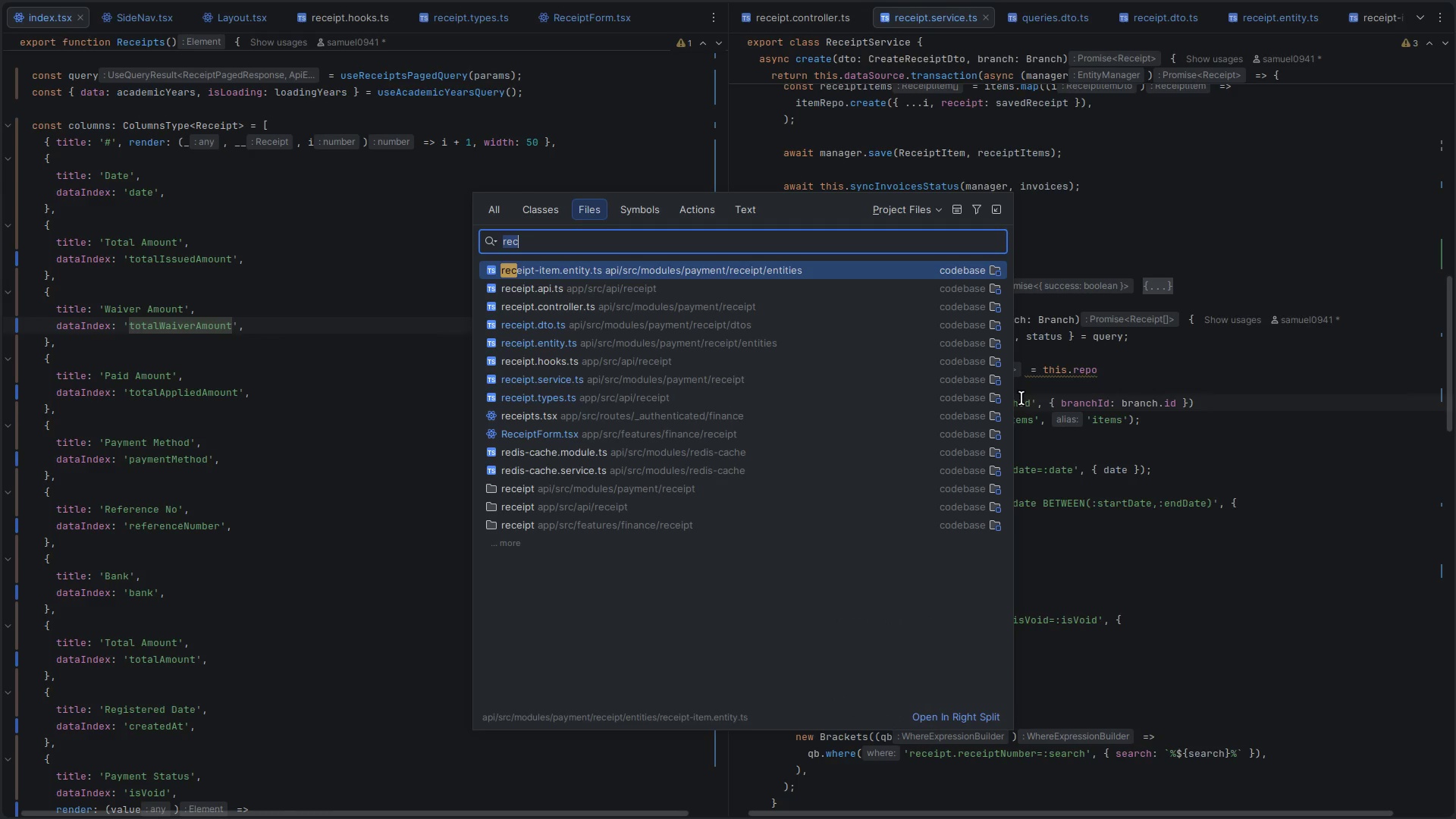 
type(invoice.stat)
key(Backspace)
key(Backspace)
key(Backspace)
type(er)
 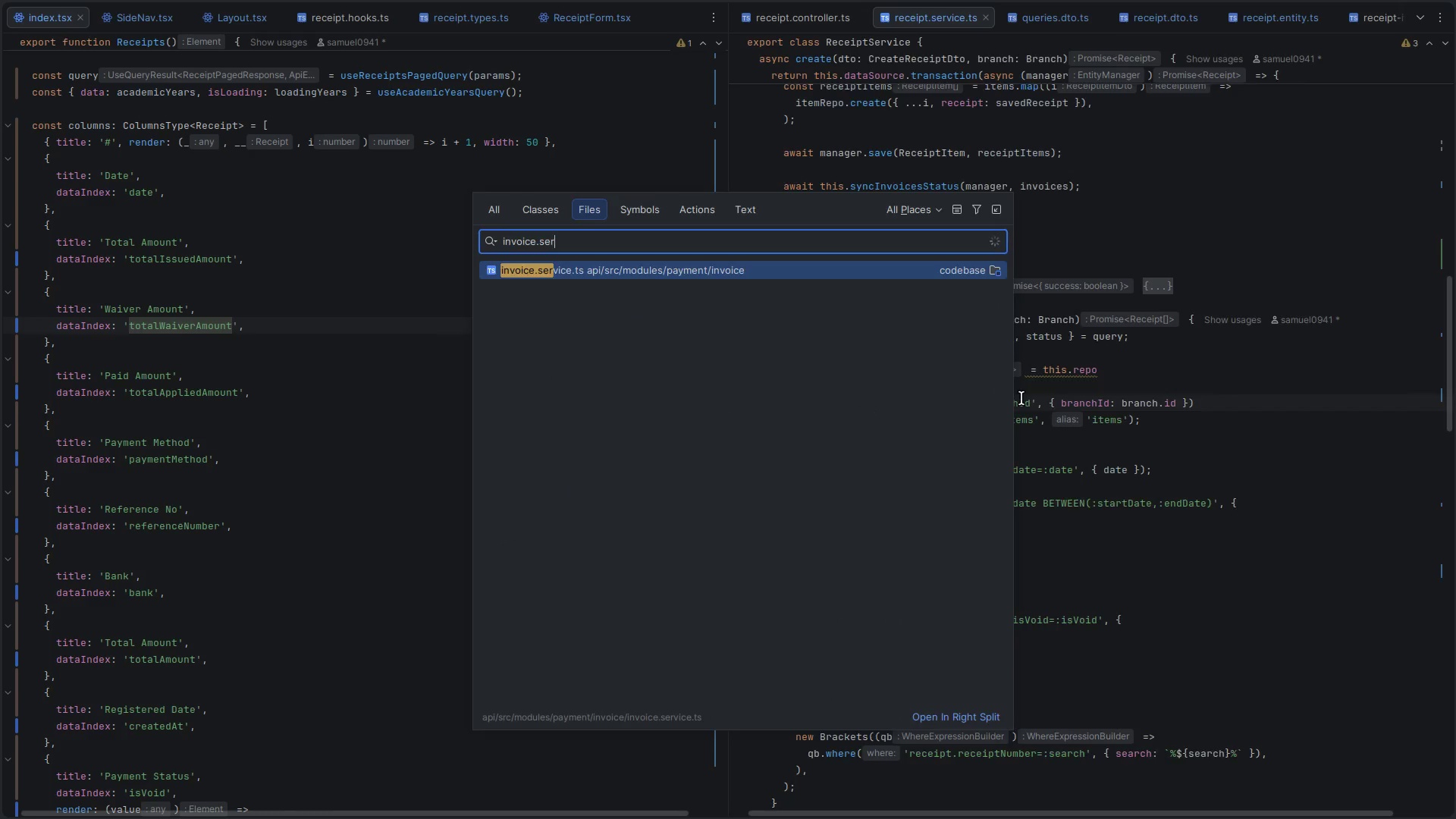 
key(Enter)
 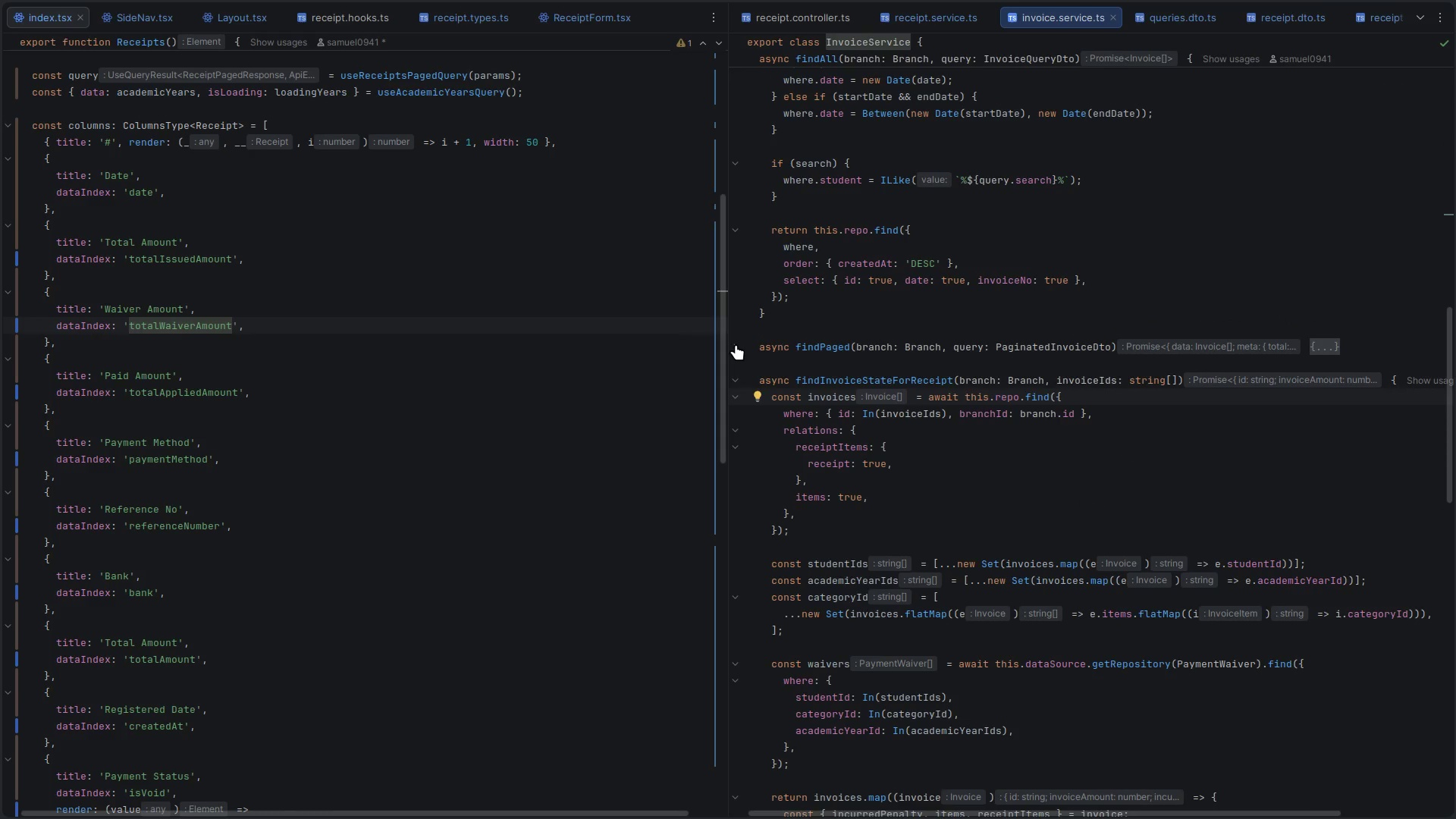 
scroll: coordinate [736, 344], scroll_direction: up, amount: 5.0
 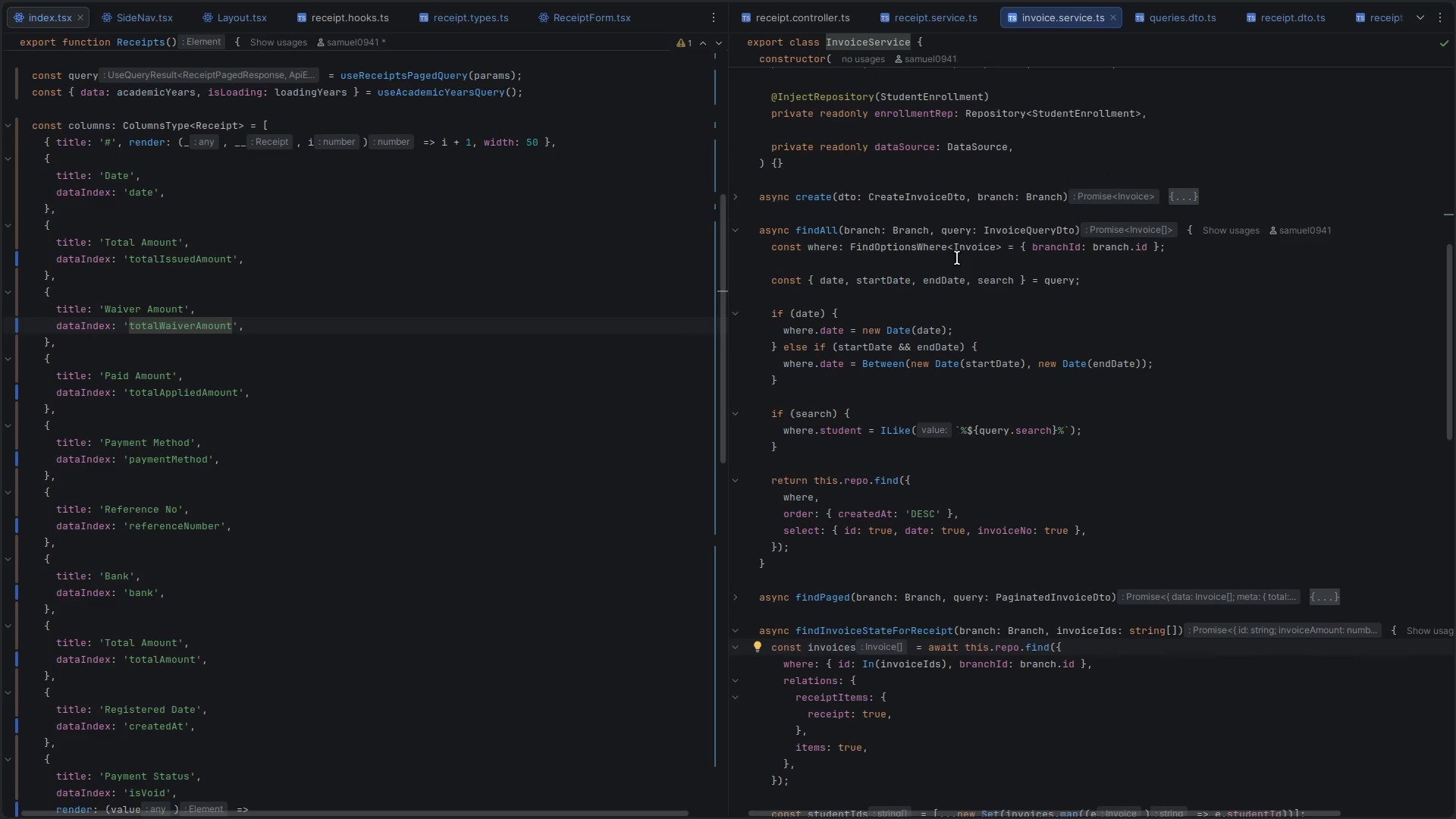 
scroll: coordinate [850, 500], scroll_direction: down, amount: 3.0
 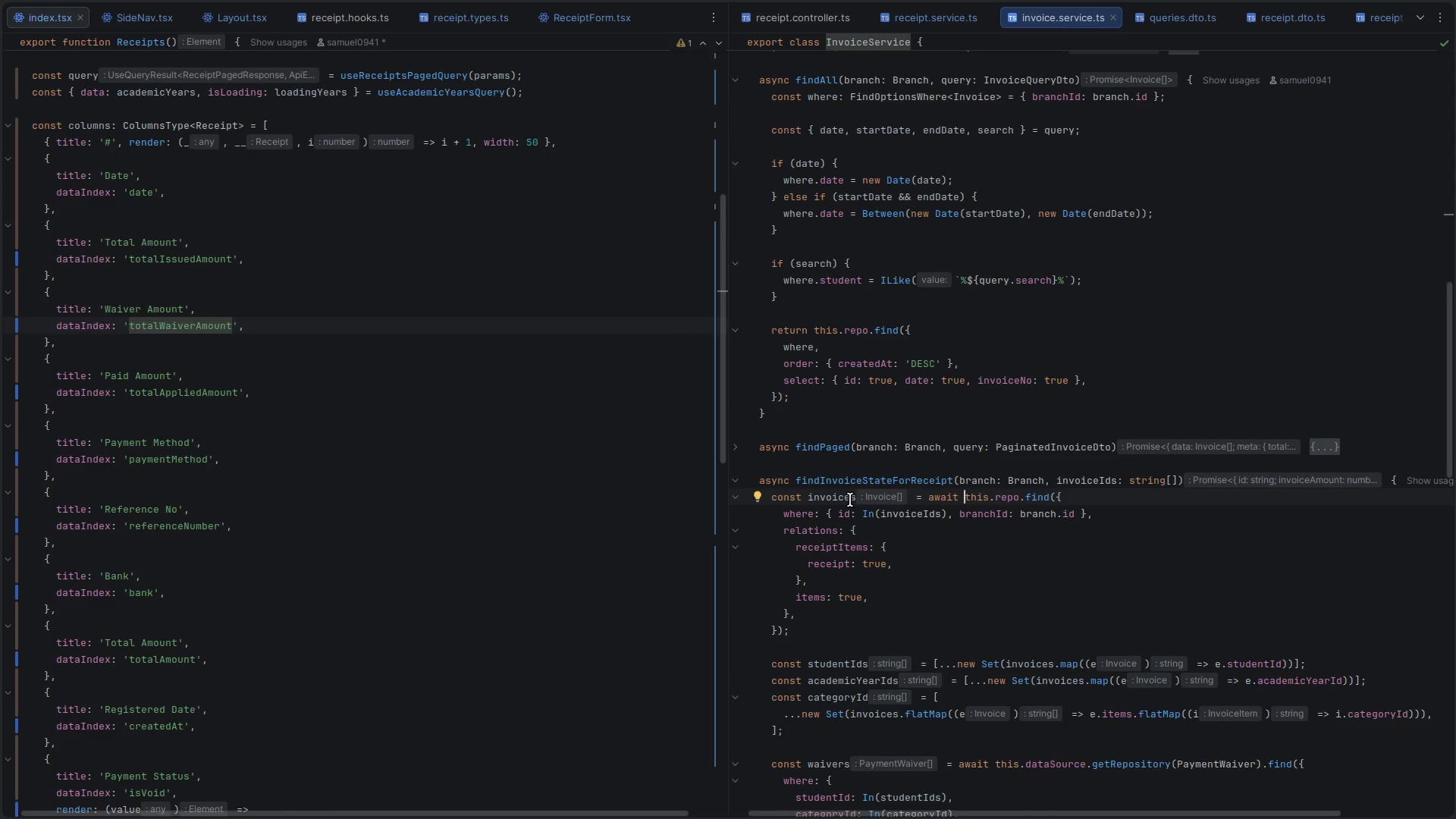 
mouse_move([852, 479])
 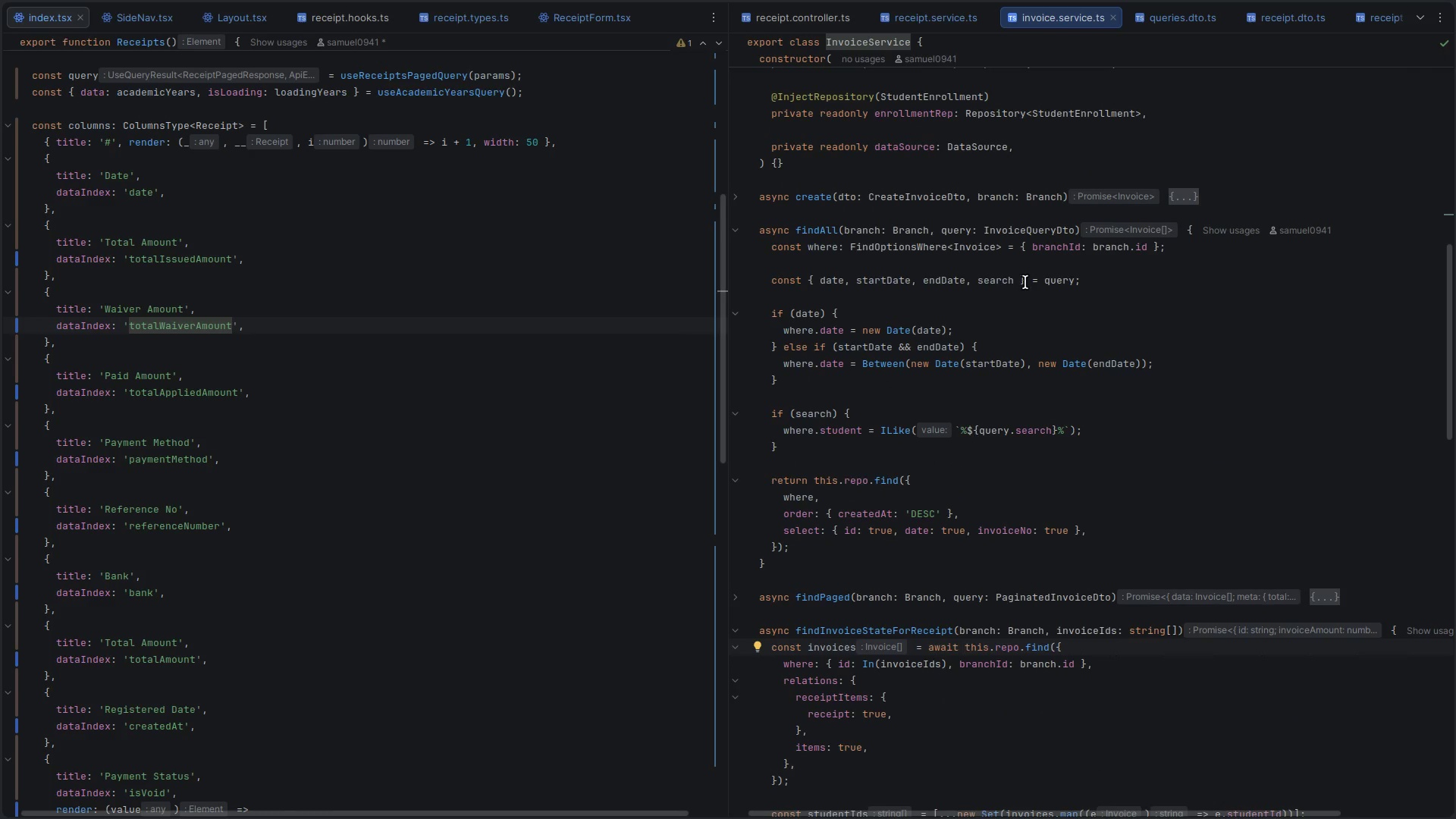 
scroll: coordinate [850, 500], scroll_direction: up, amount: 3.0
 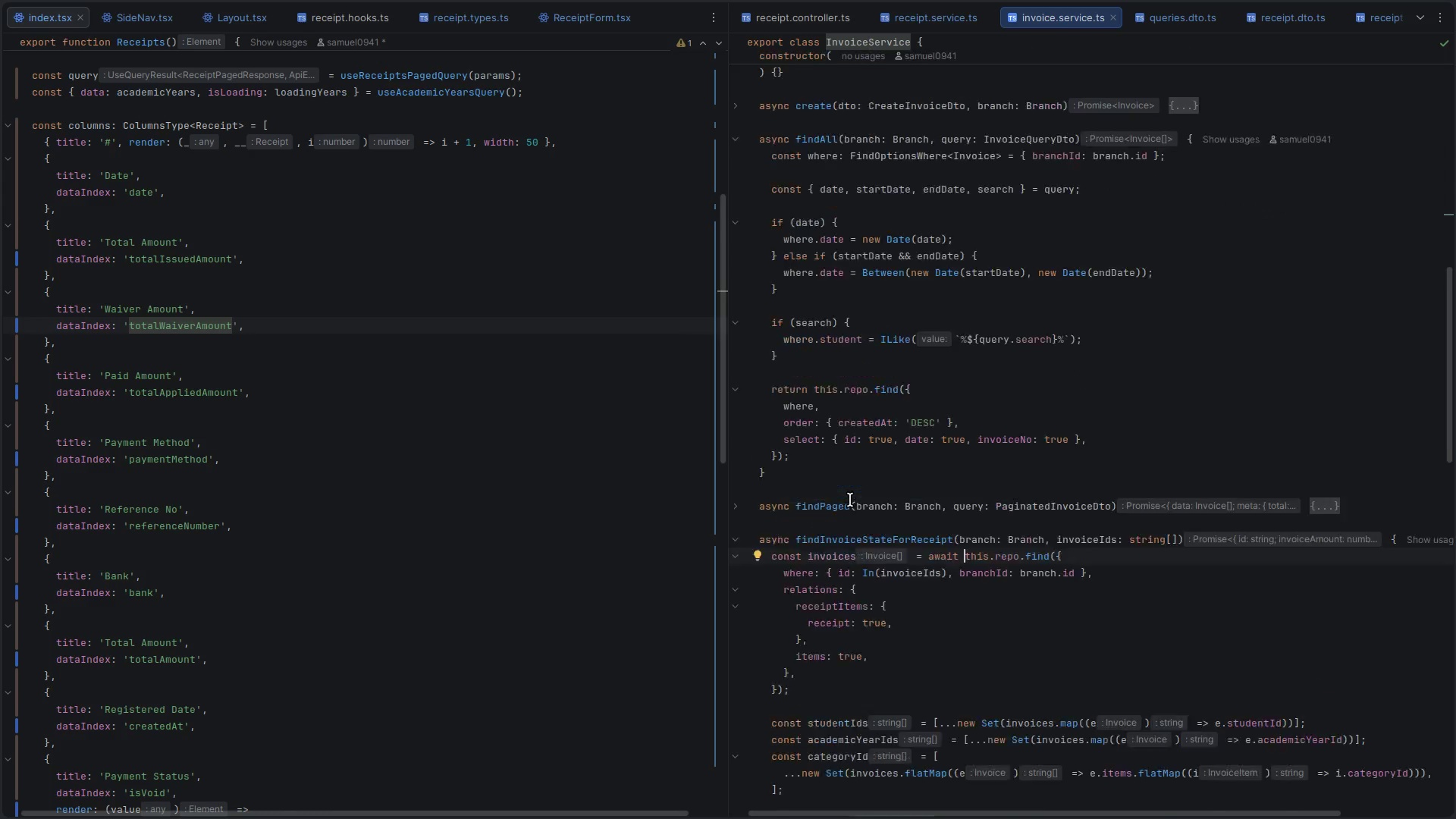 
left_click([1016, 282])
 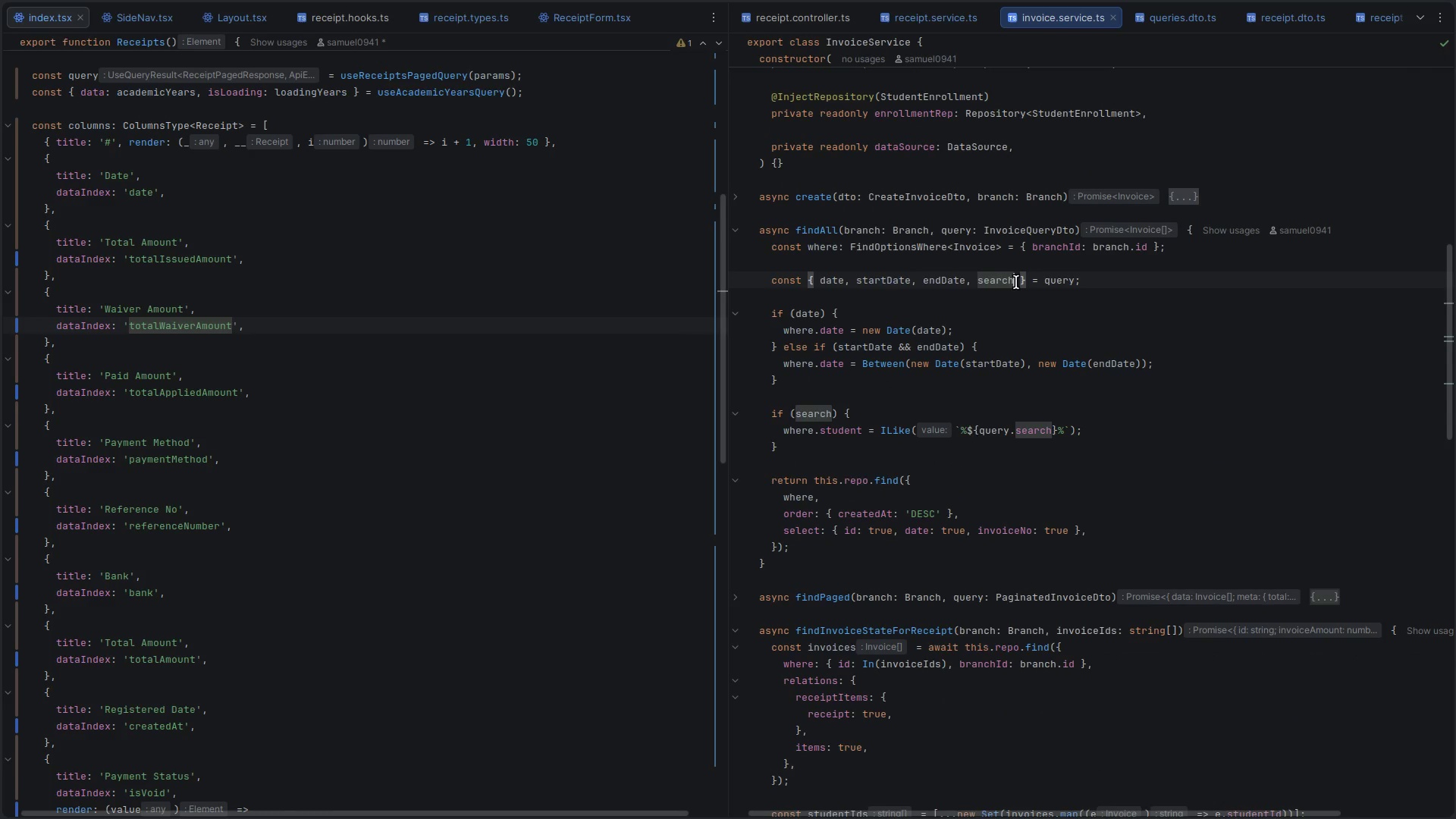 
key(Comma)
 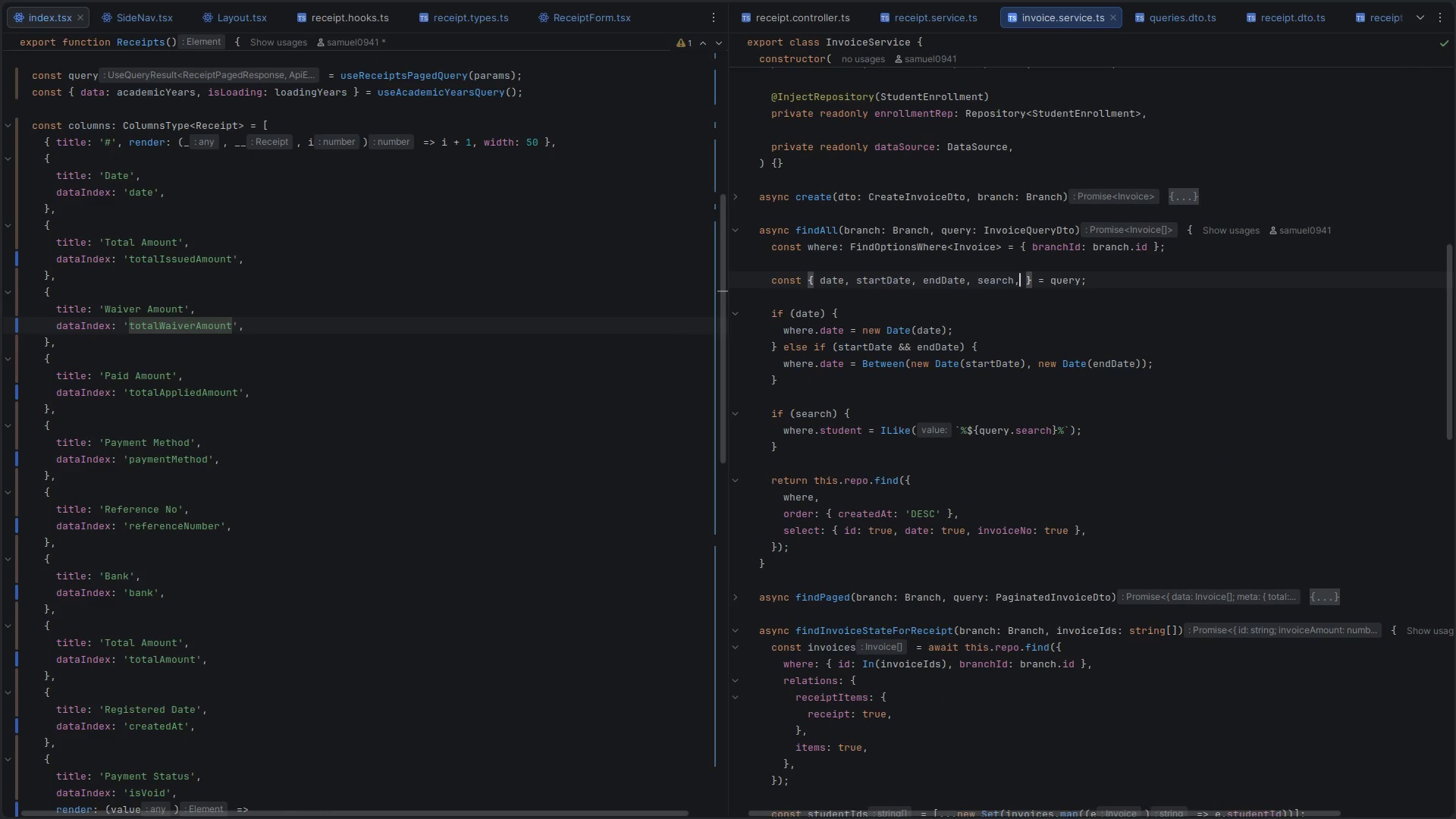 
key(Control+Space)
 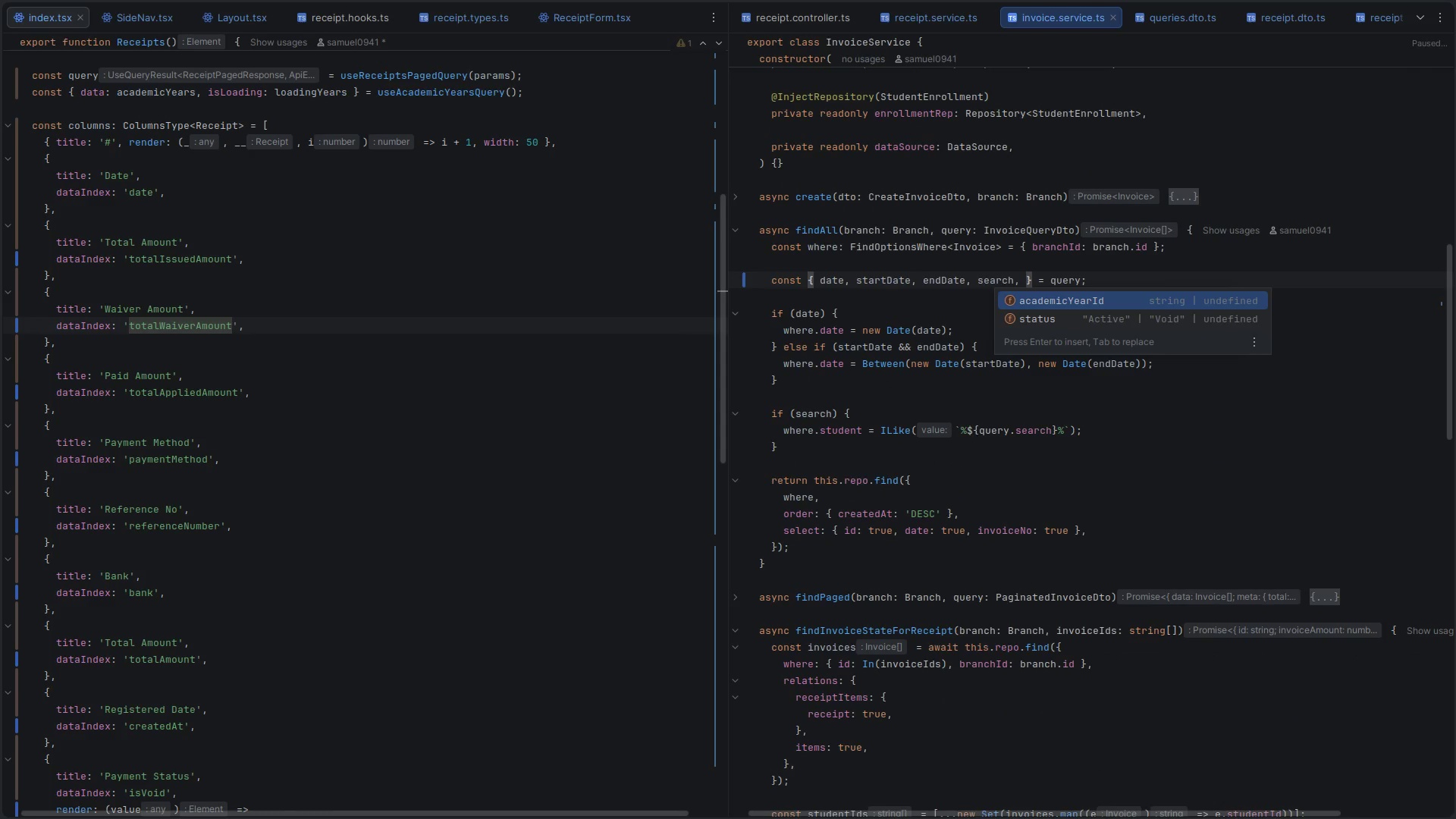 
key(ArrowDown)
 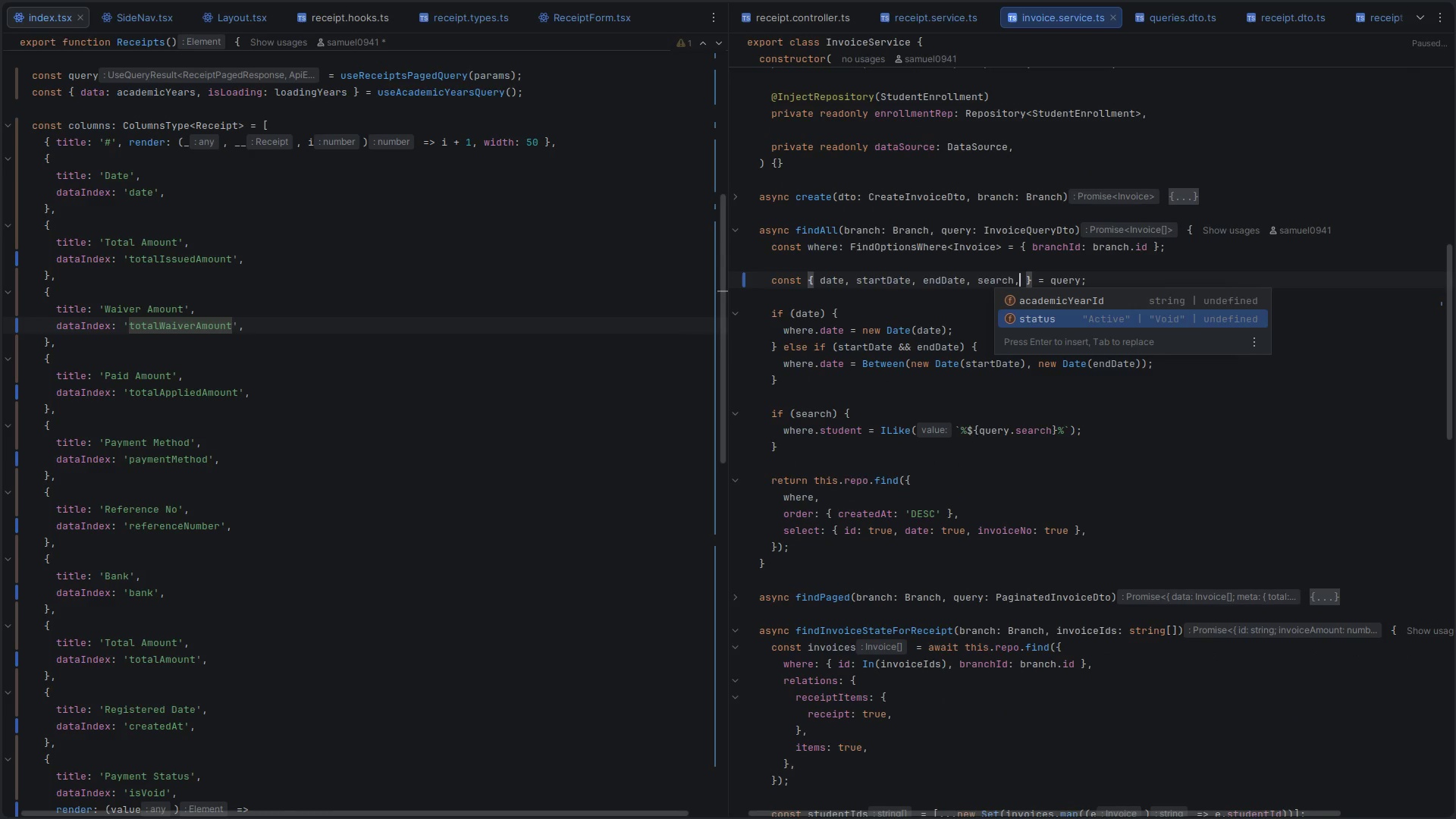 
key(Enter)
 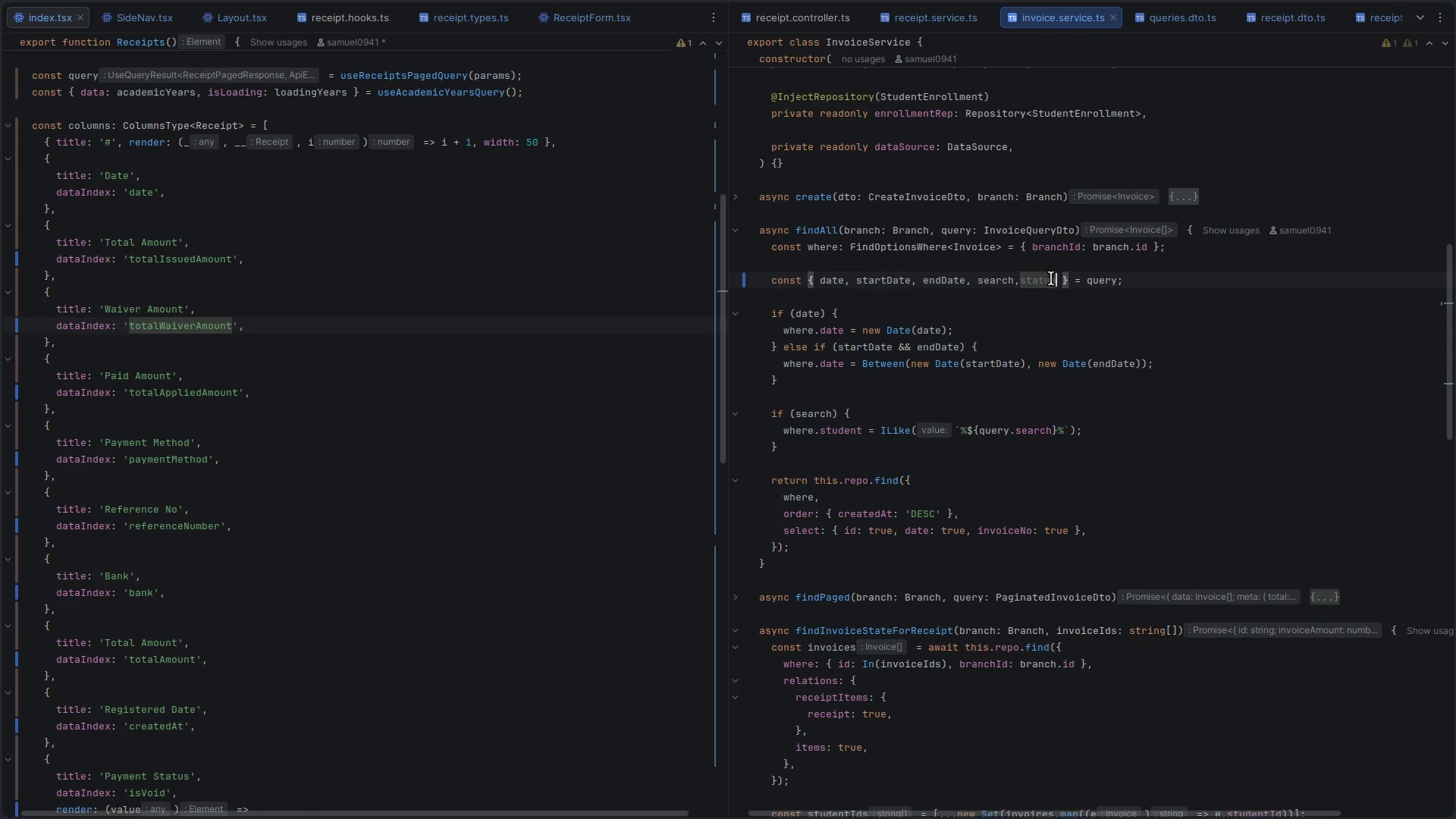 
double_click([1038, 278])
 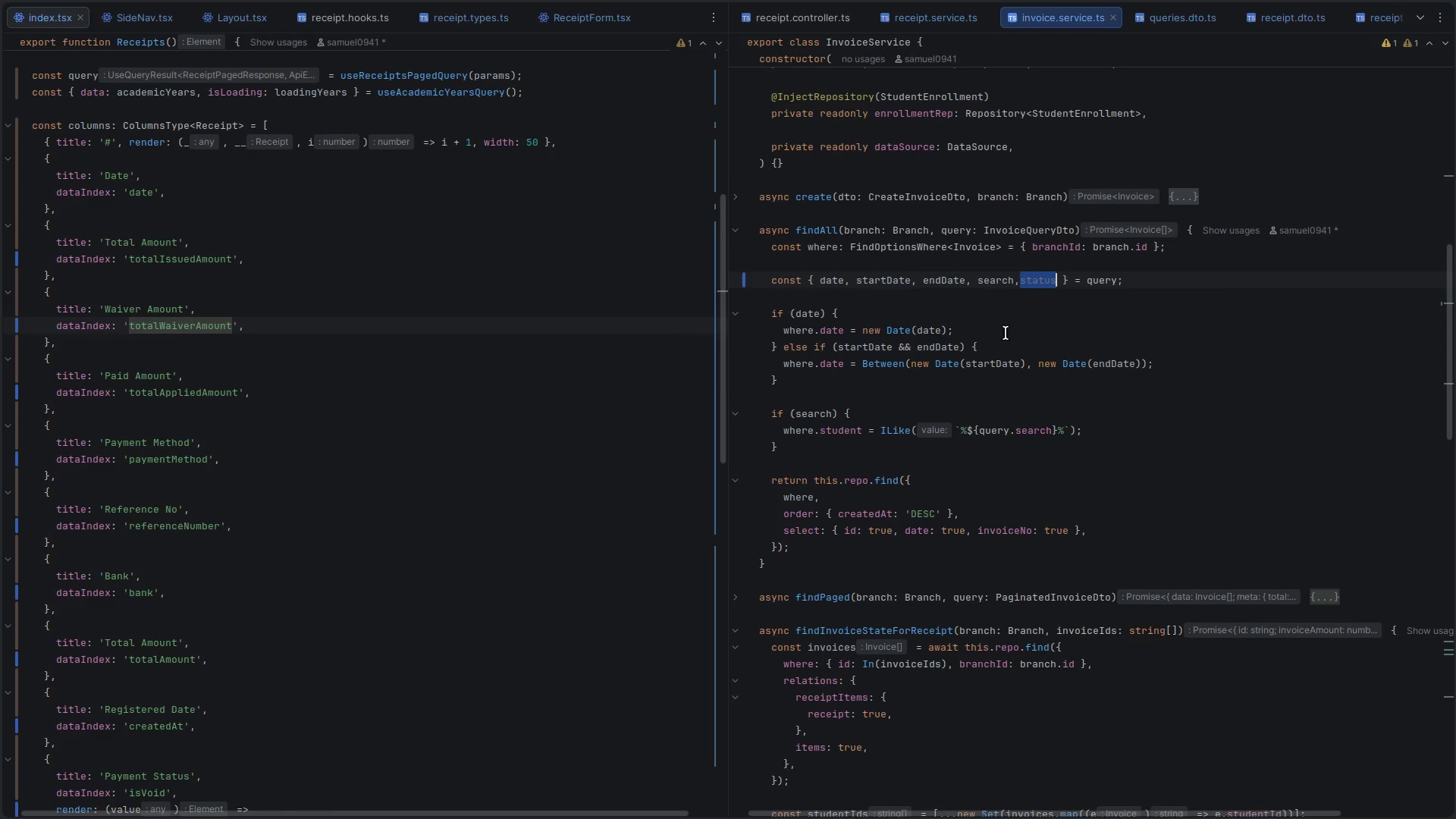 
key(Control+ControlLeft)
 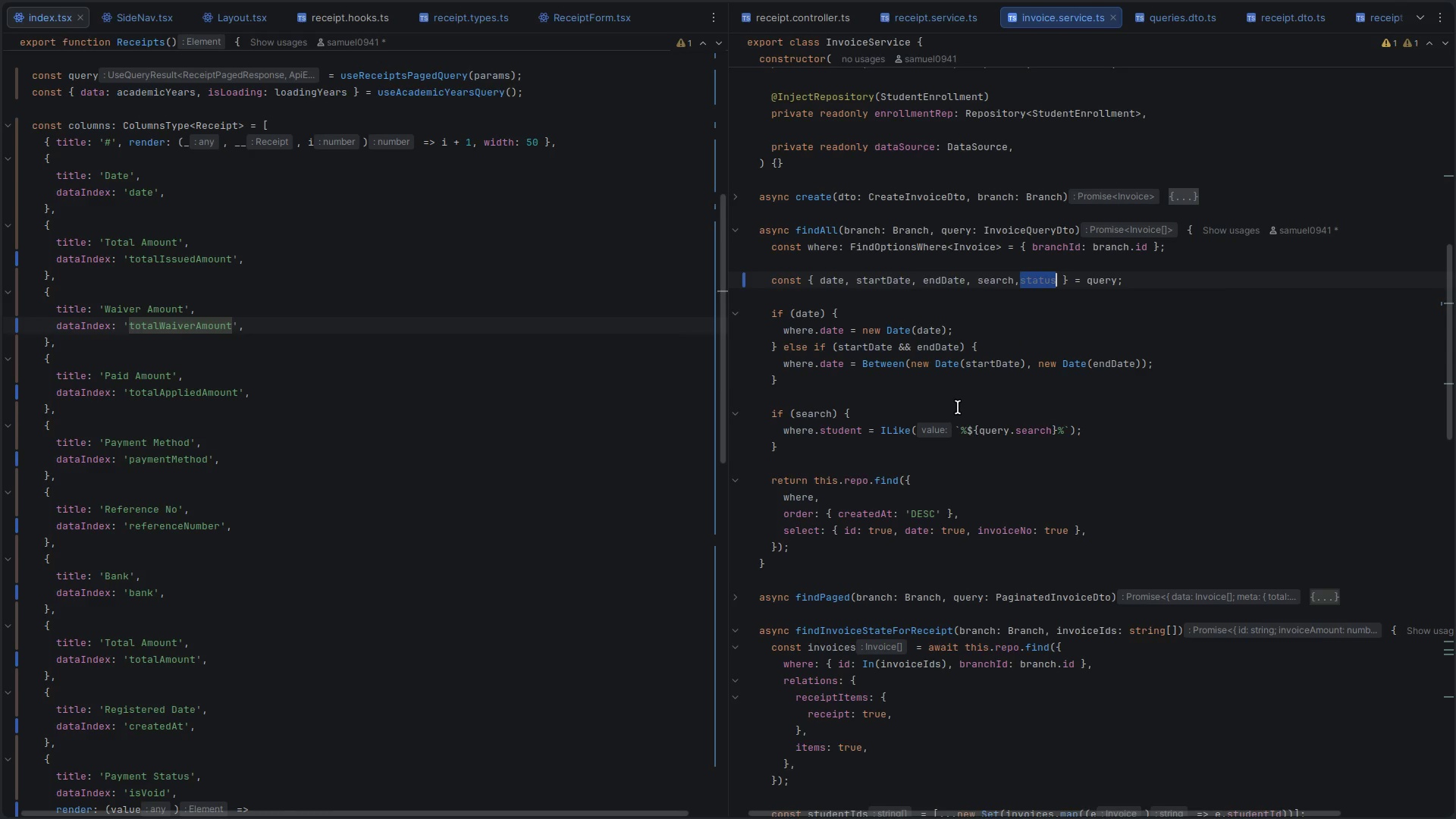 
key(Control+C)
 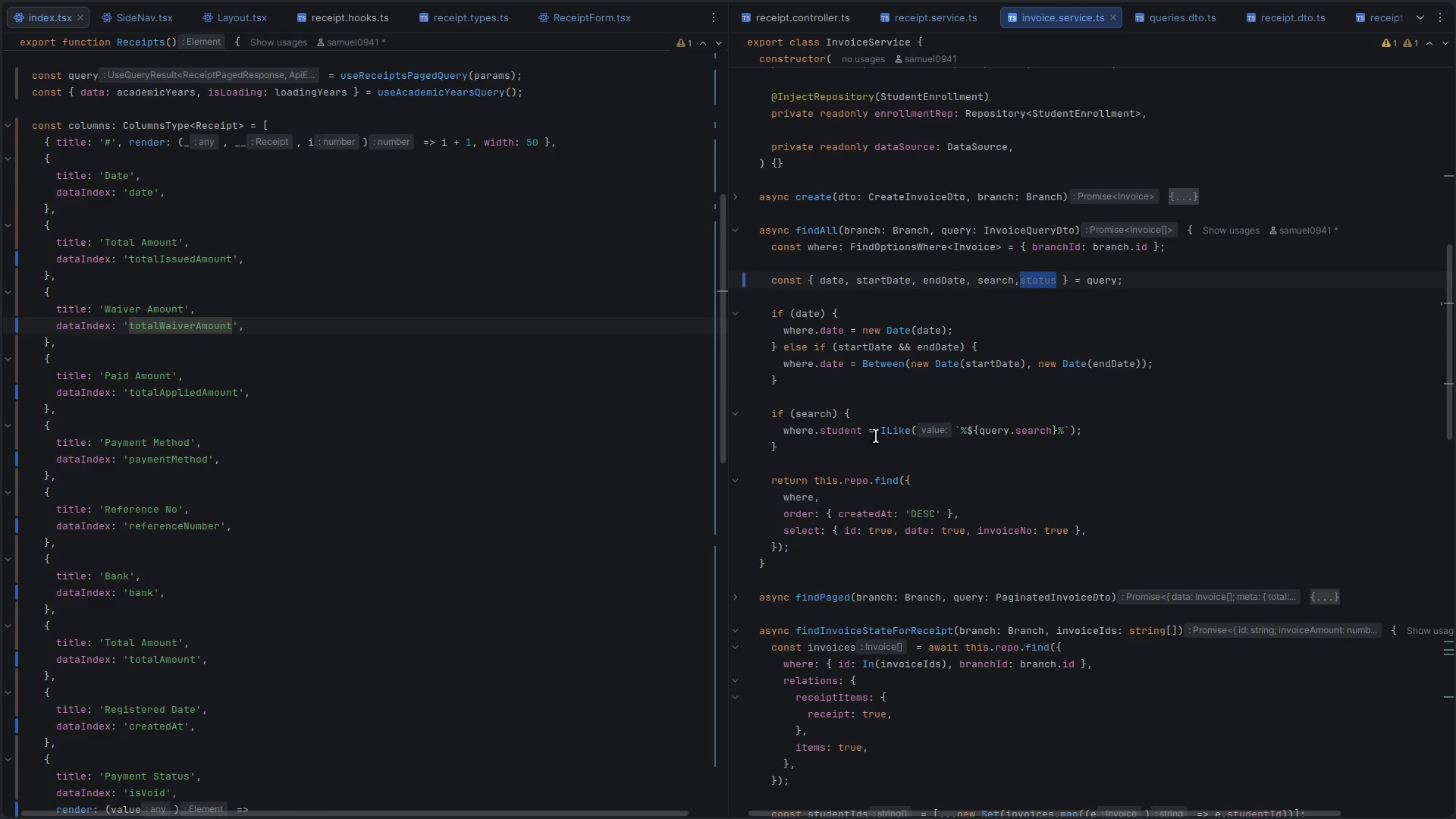 
left_click([831, 445])
 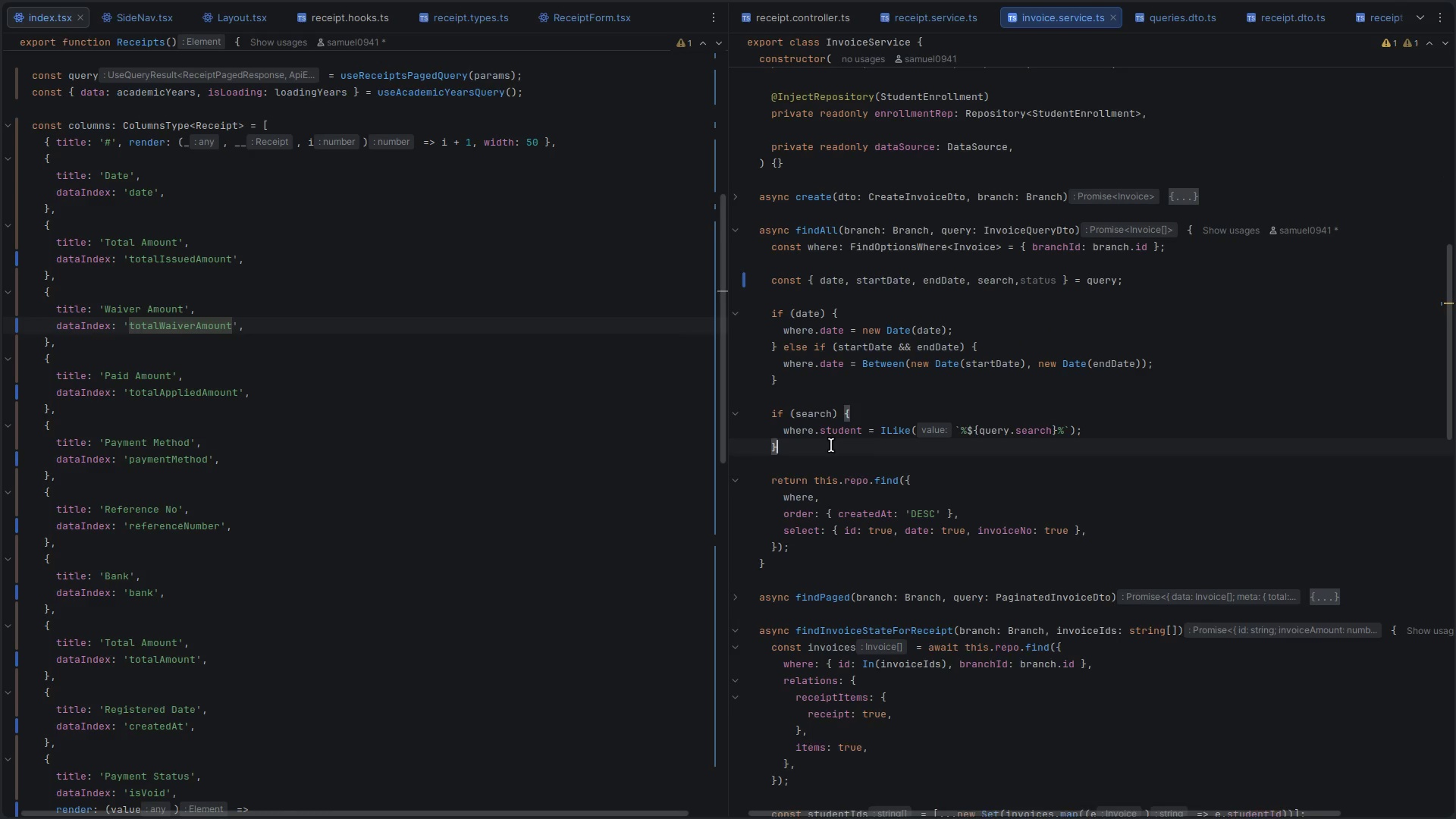 
key(Enter)
 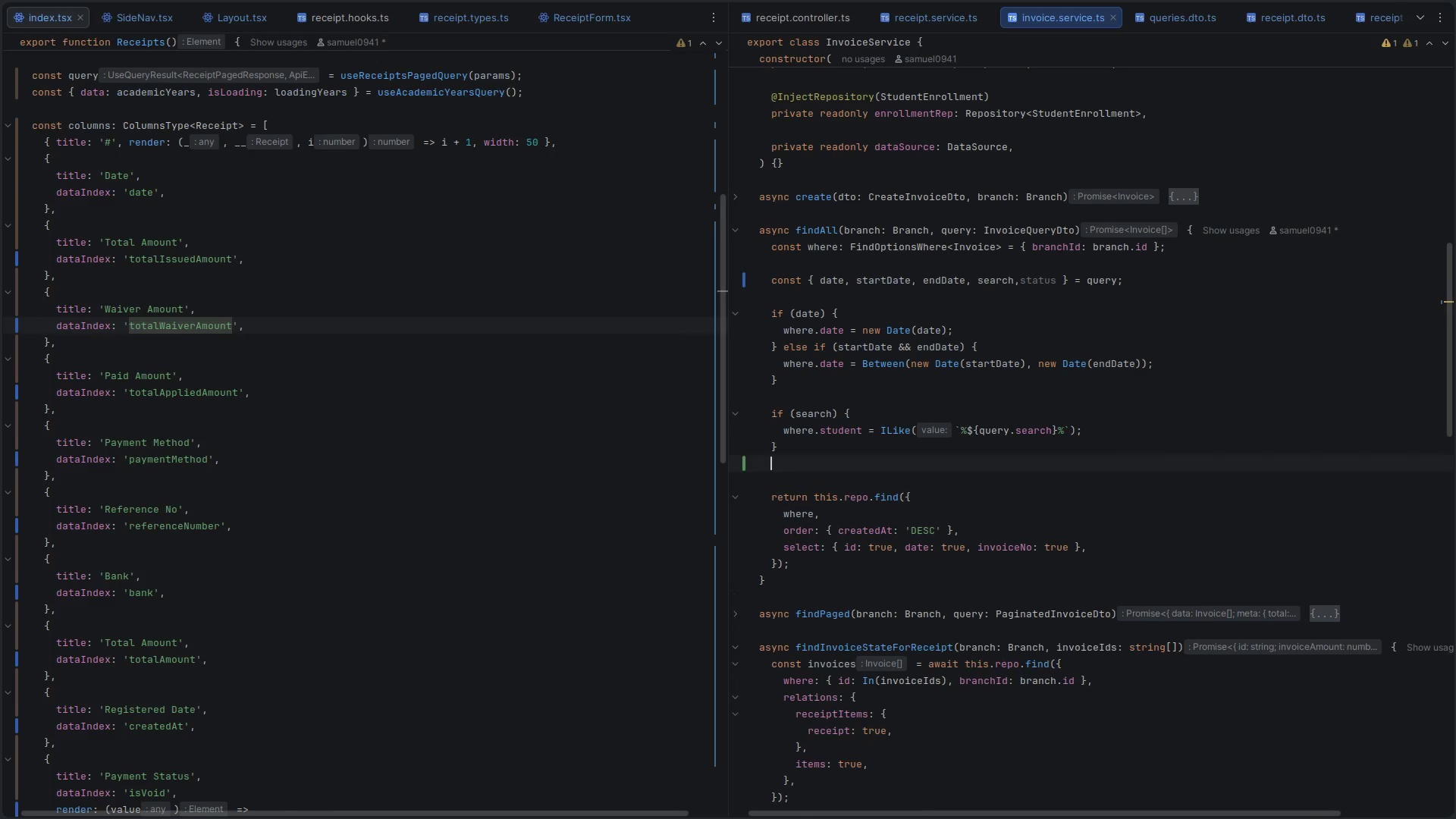 
key(Enter)
 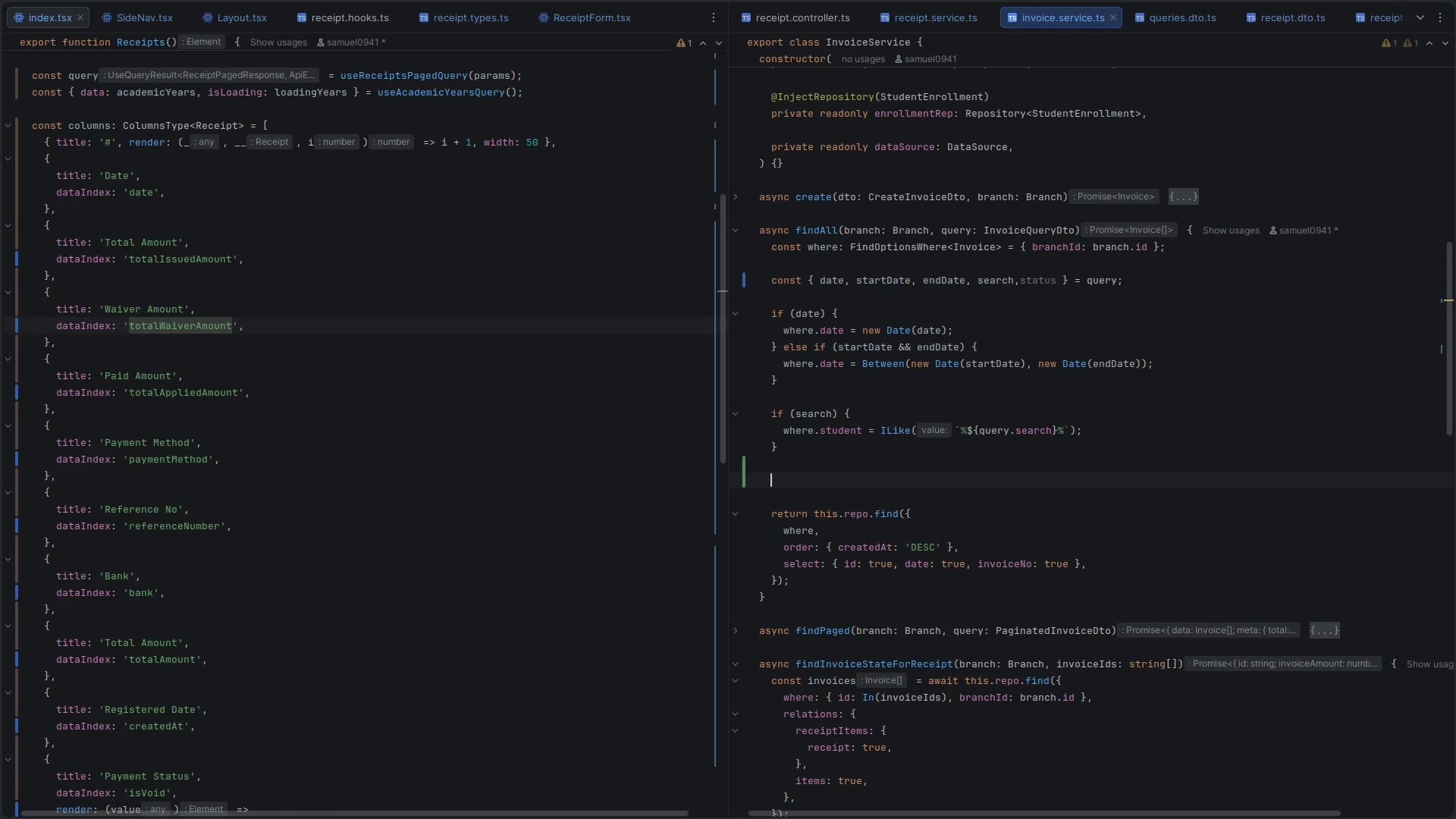 
type(if()
 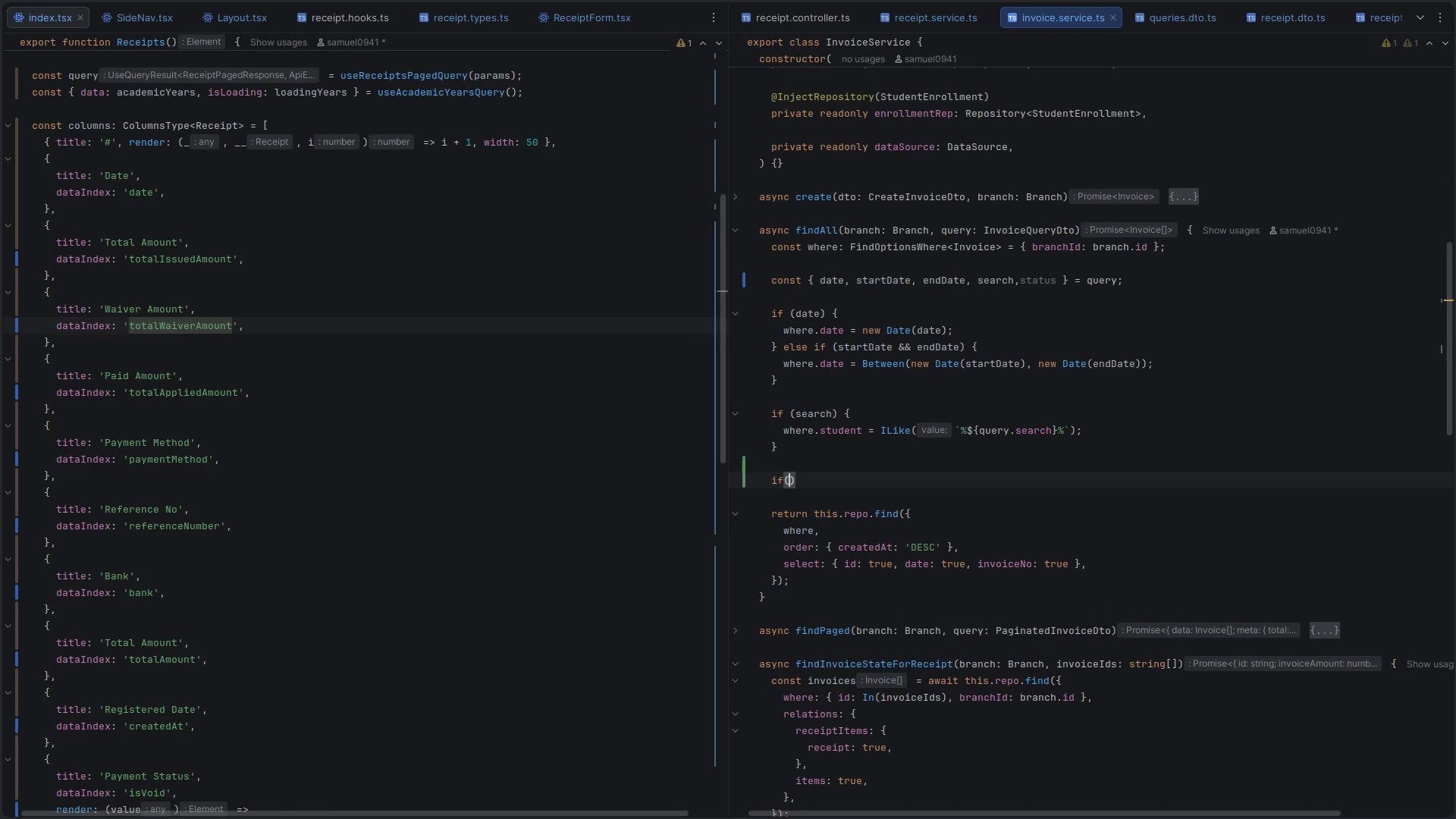 
key(Control+V)
 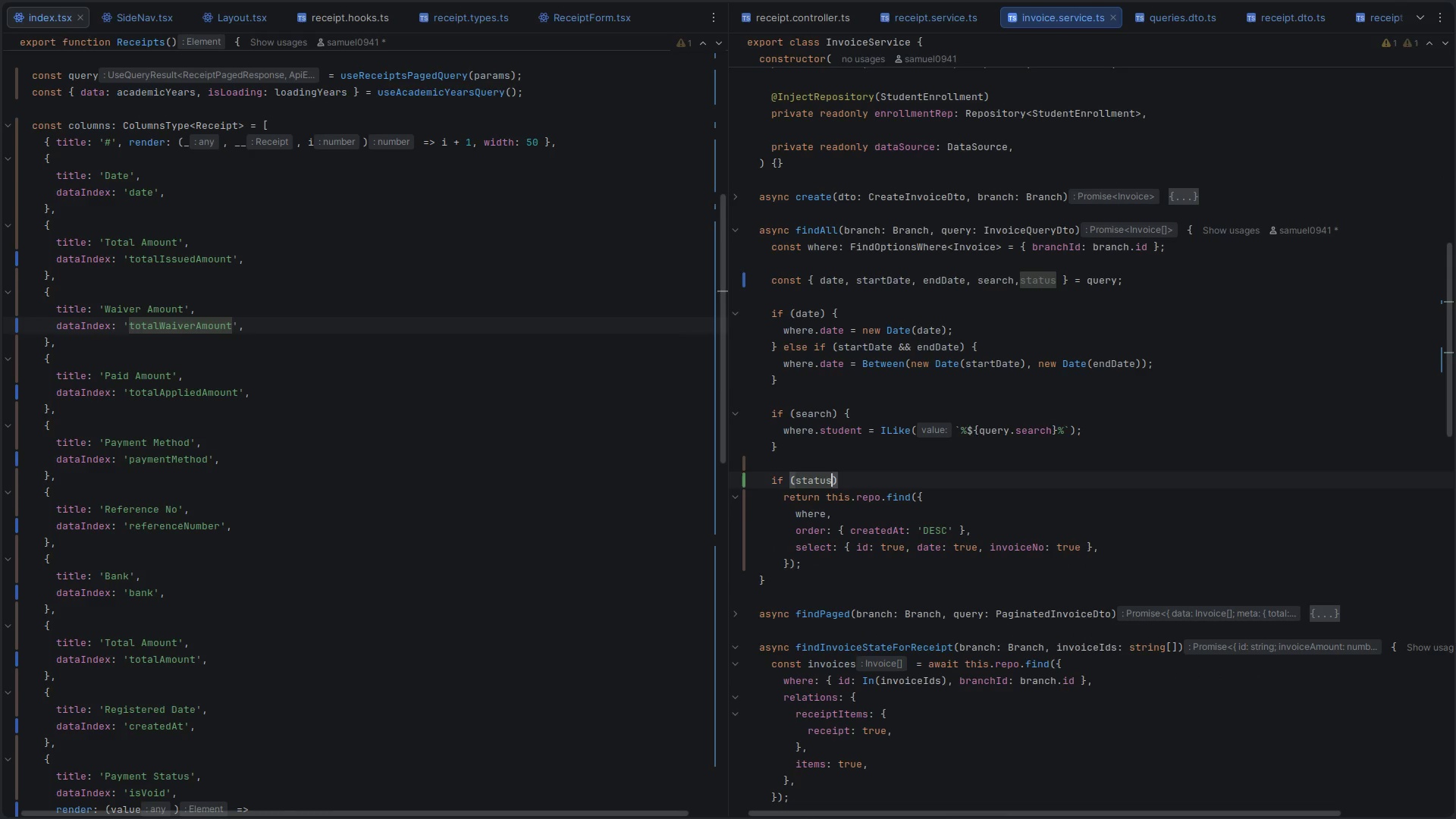 
key(ArrowRight)
 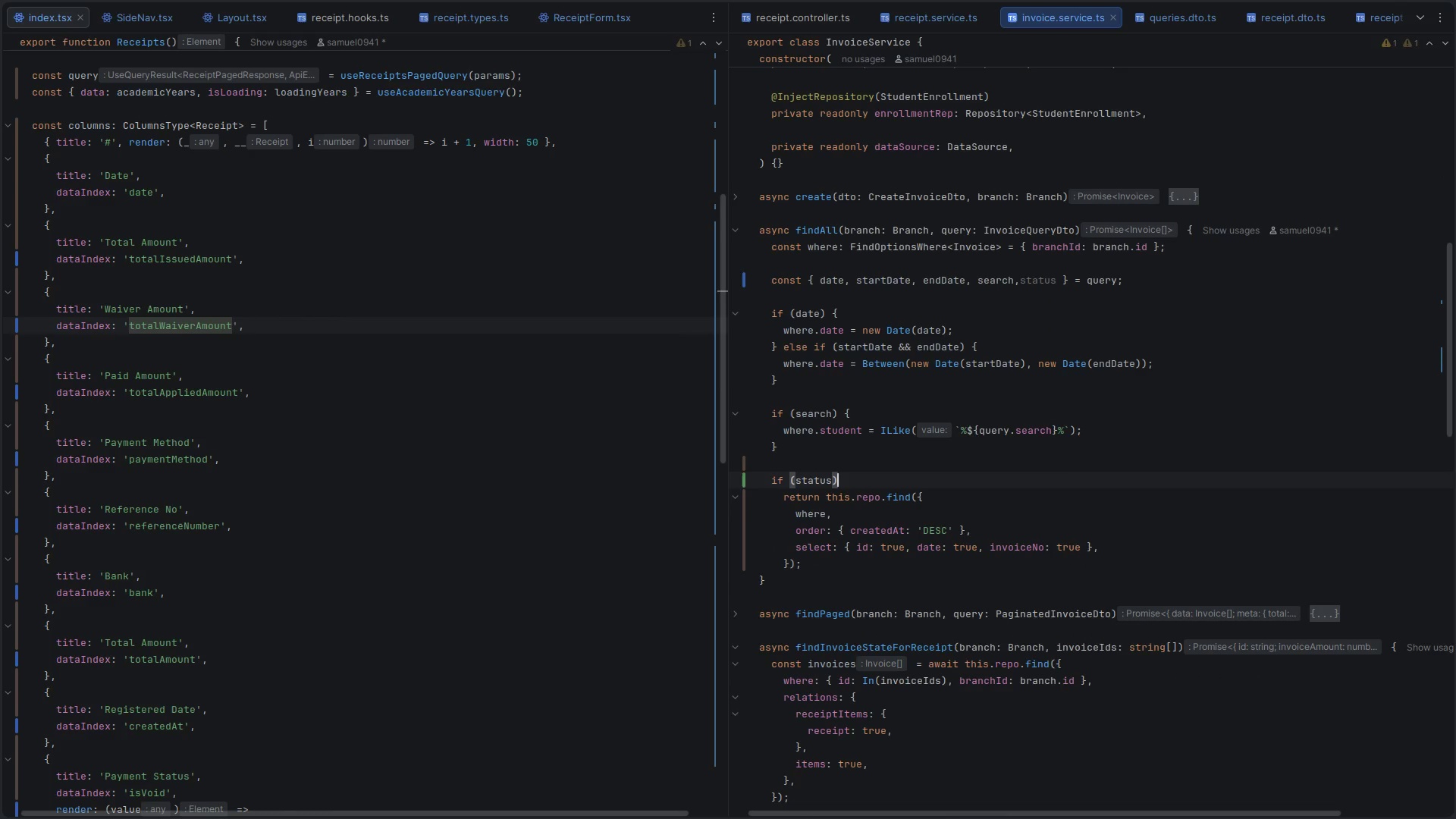 
key(Space)
 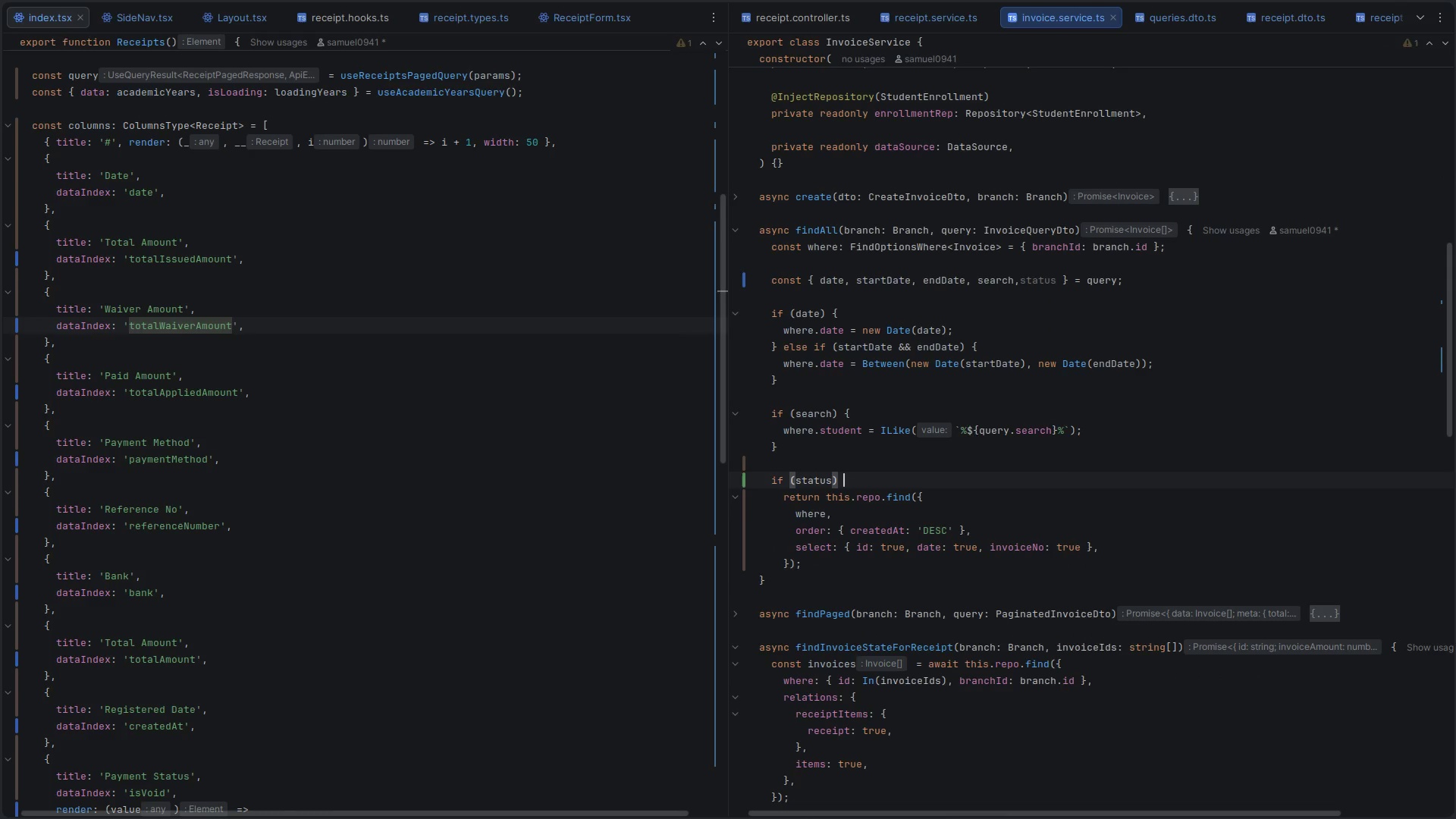 
key(Shift+BracketLeft)
 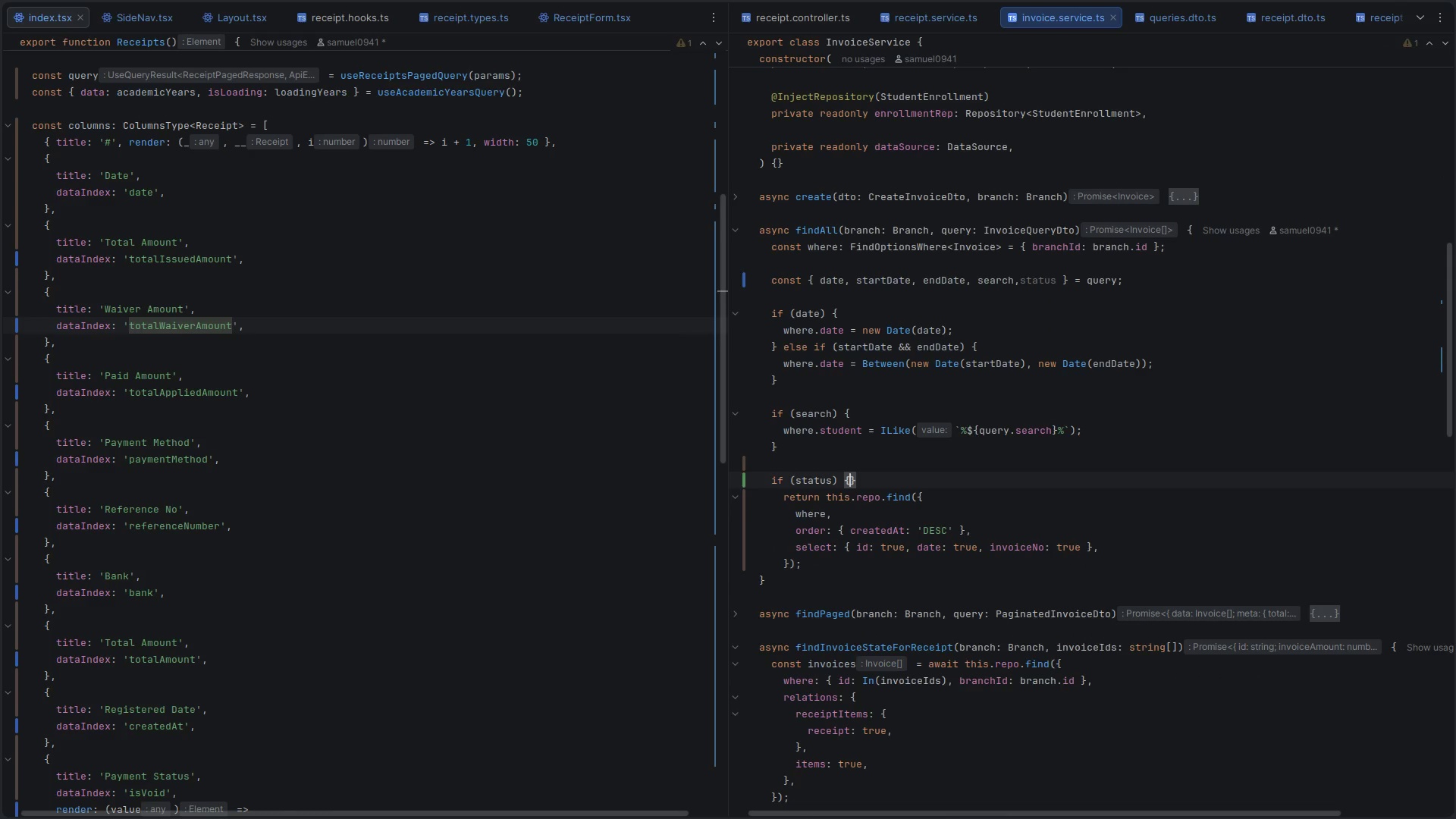 
key(Enter)
 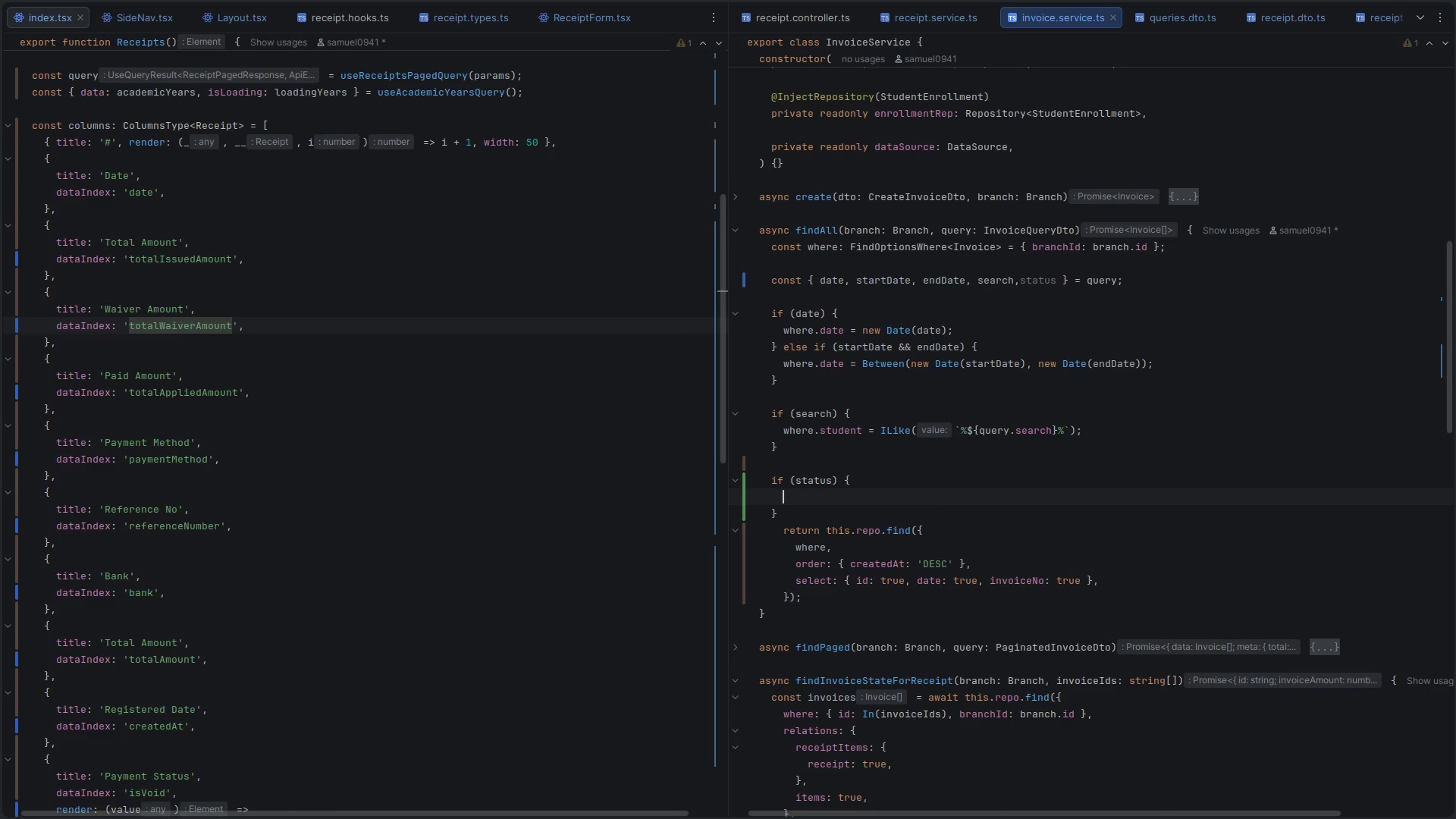 
type(where.is)
 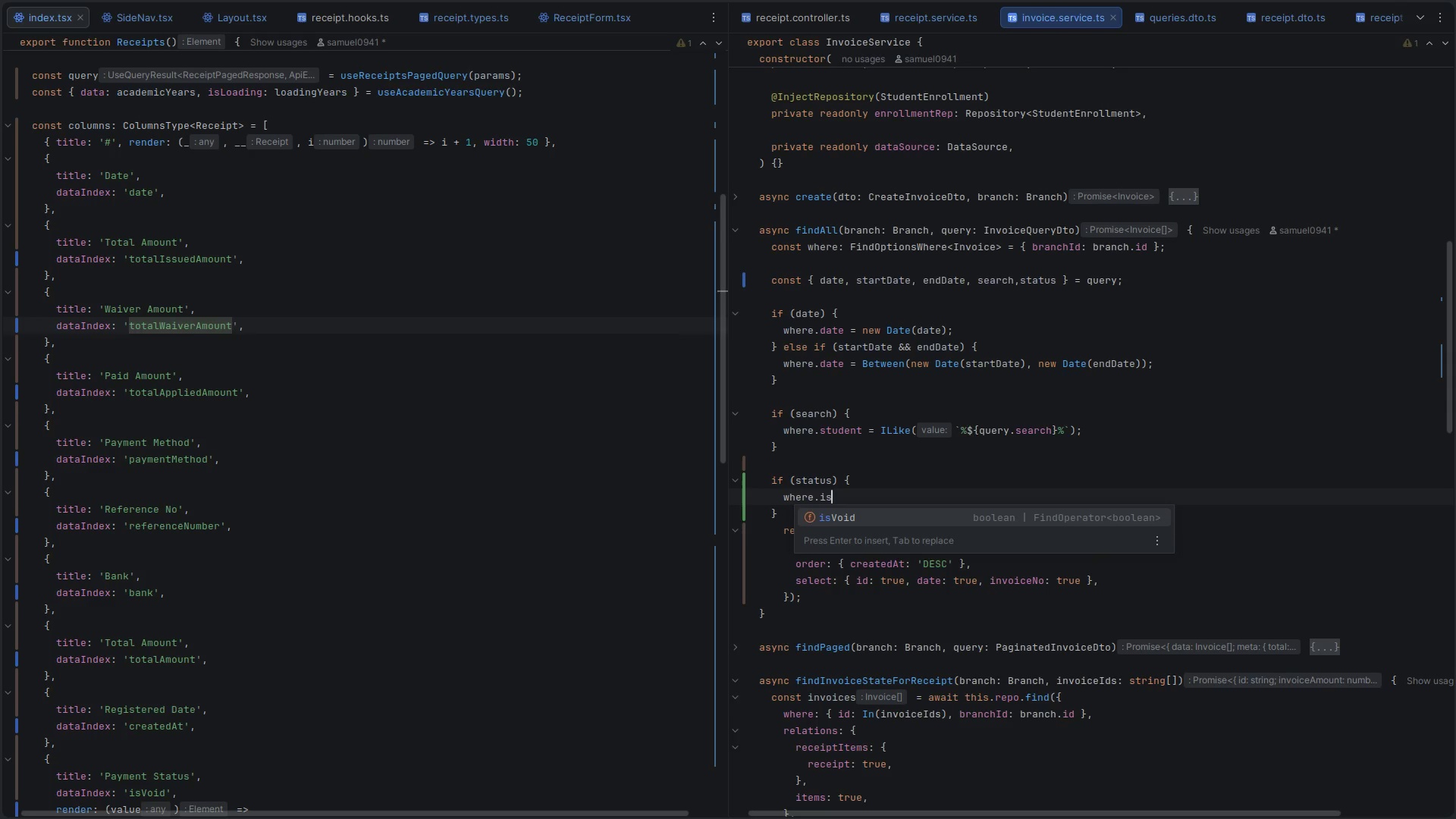 
key(Enter)
 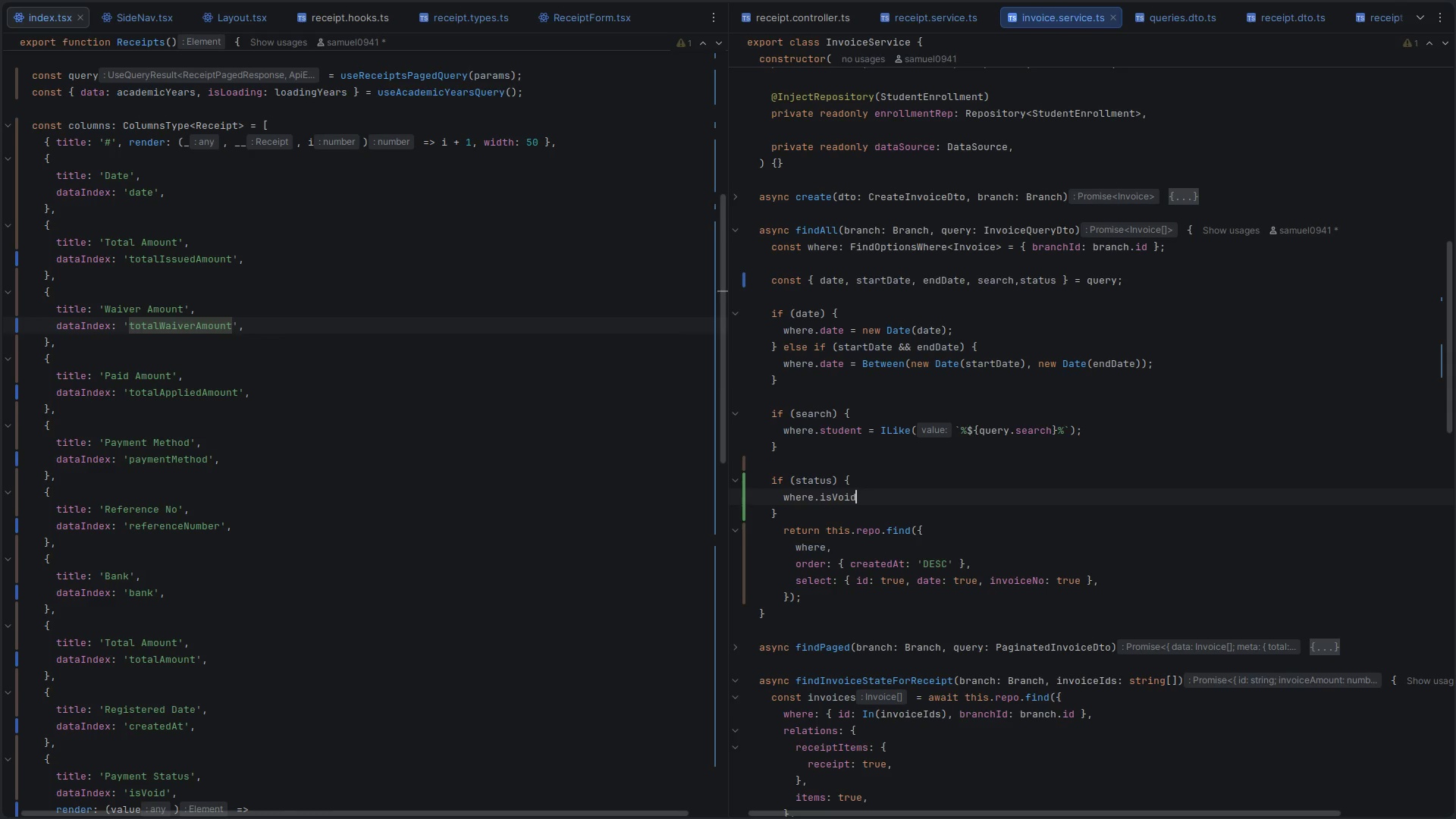 
key(Space)
 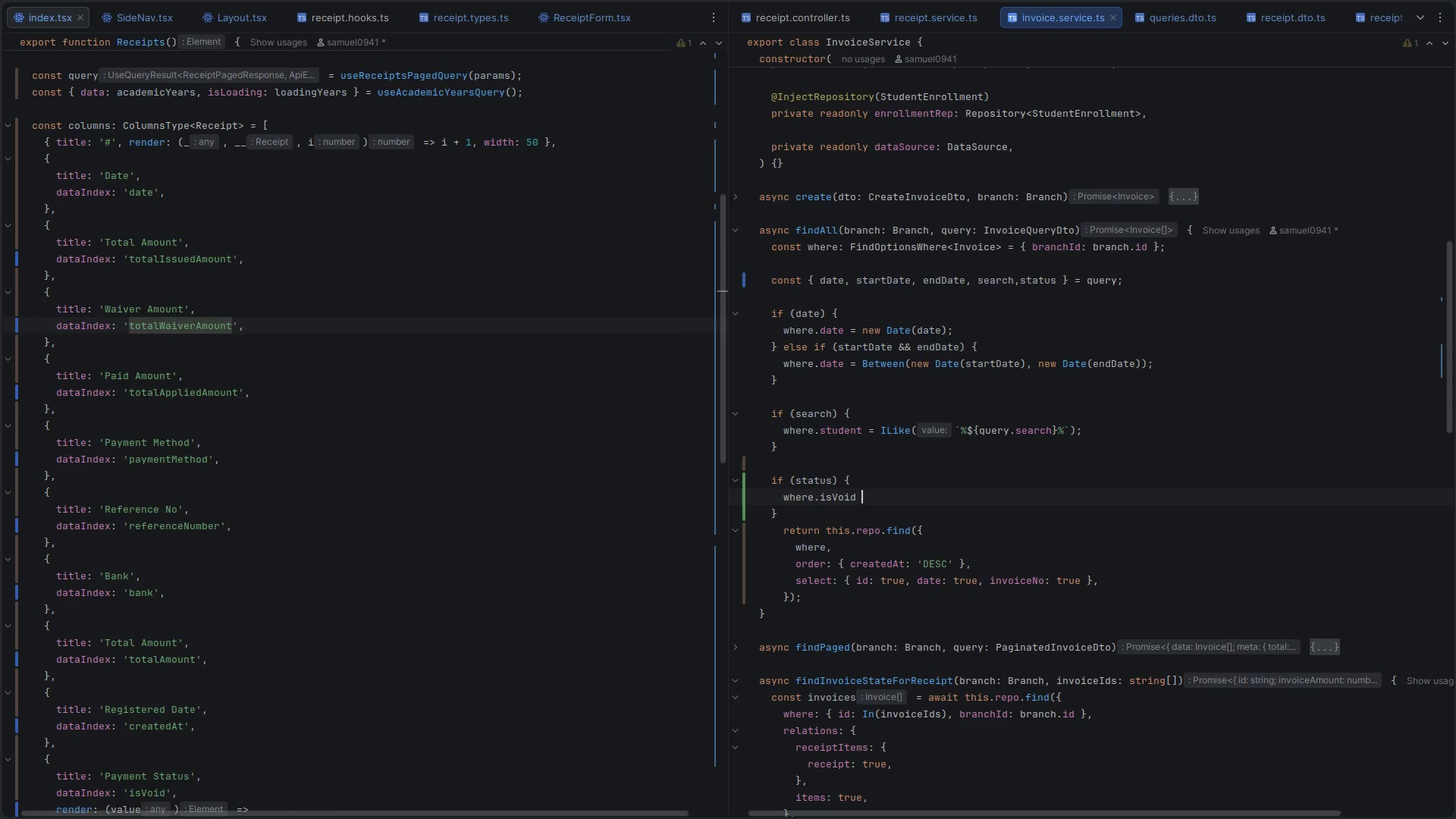 
key(Equal)
 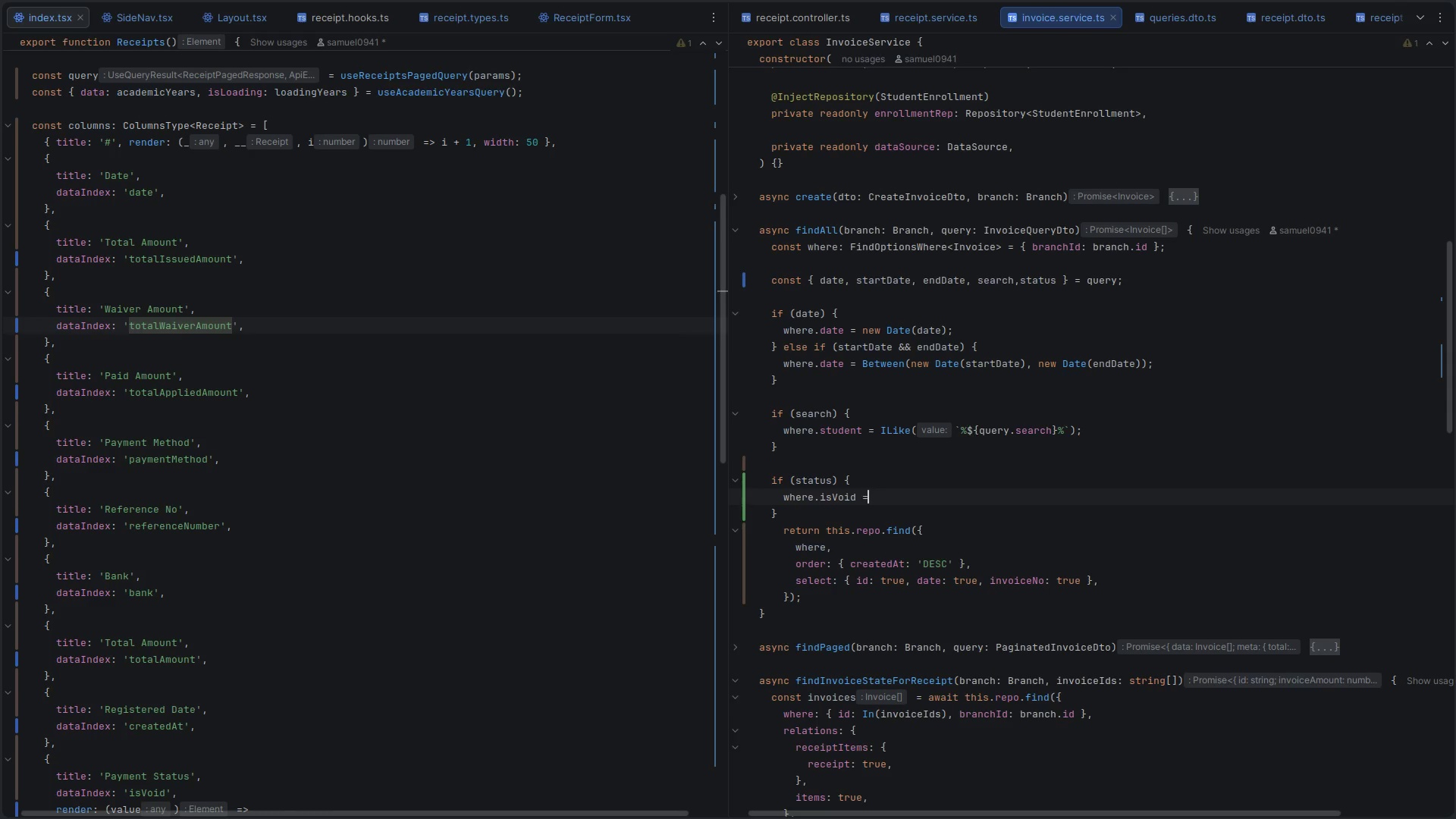 
key(Equal)
 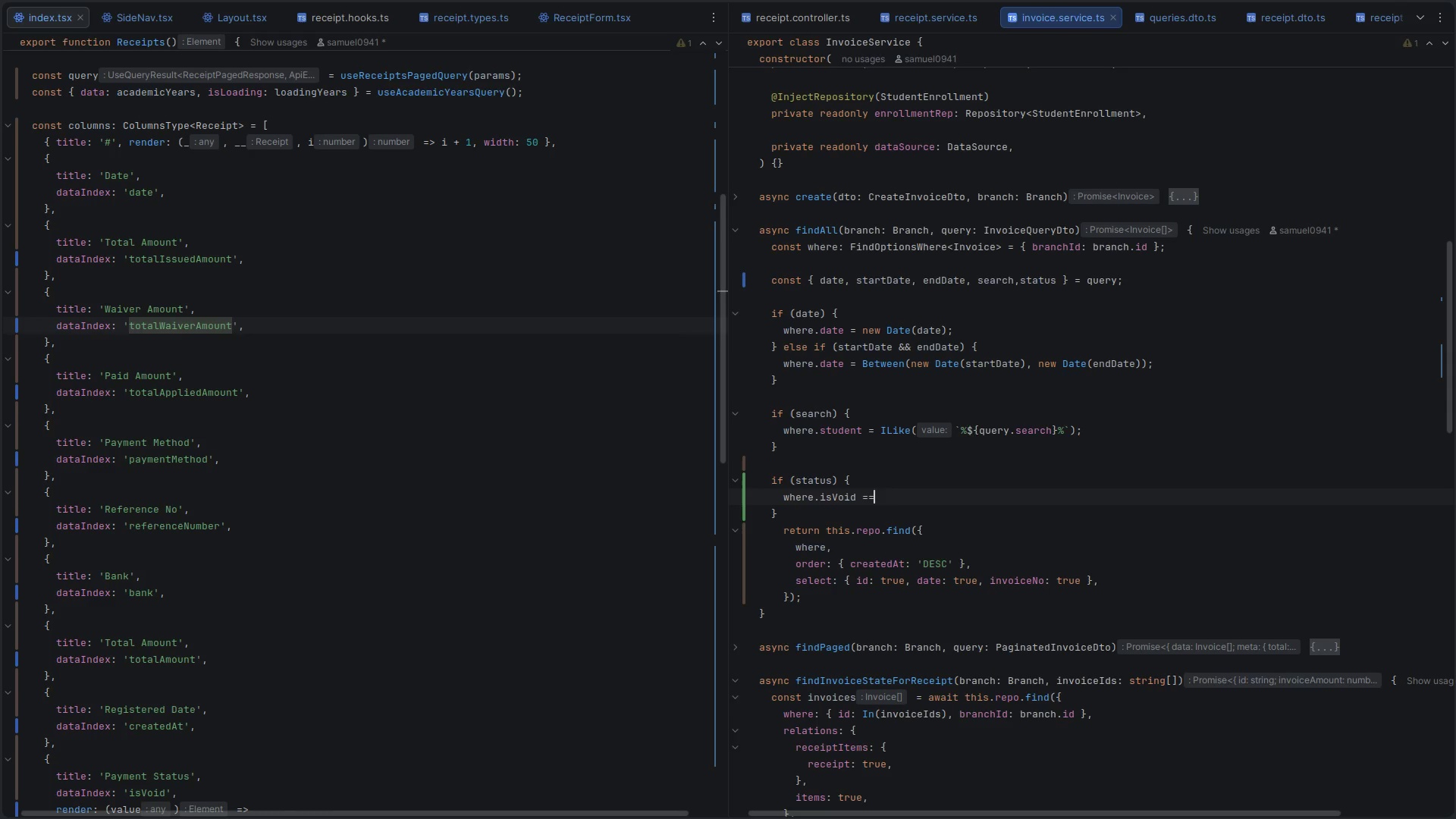 
key(Equal)
 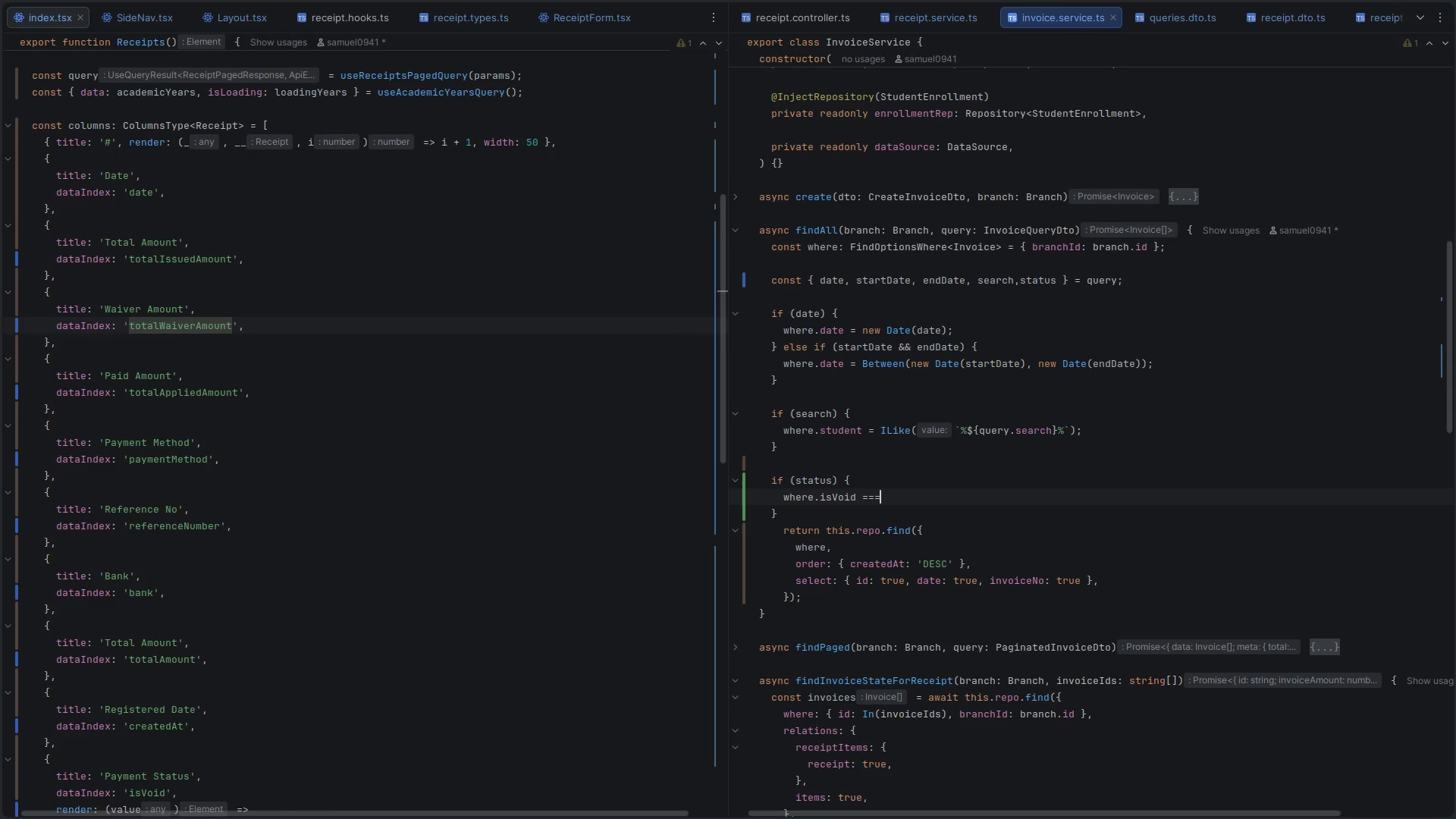 
key(Backspace)
 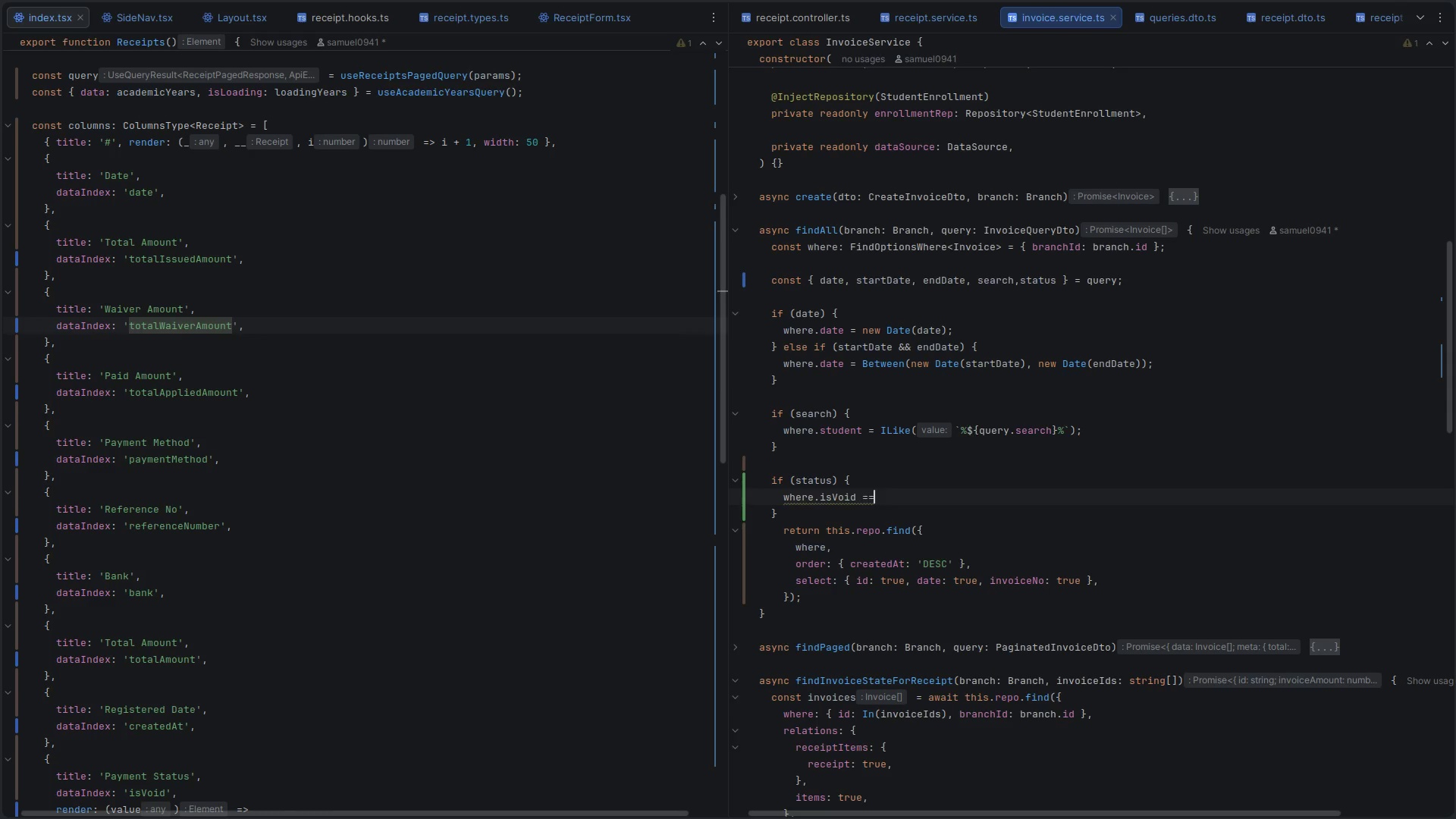 
key(Backspace)
 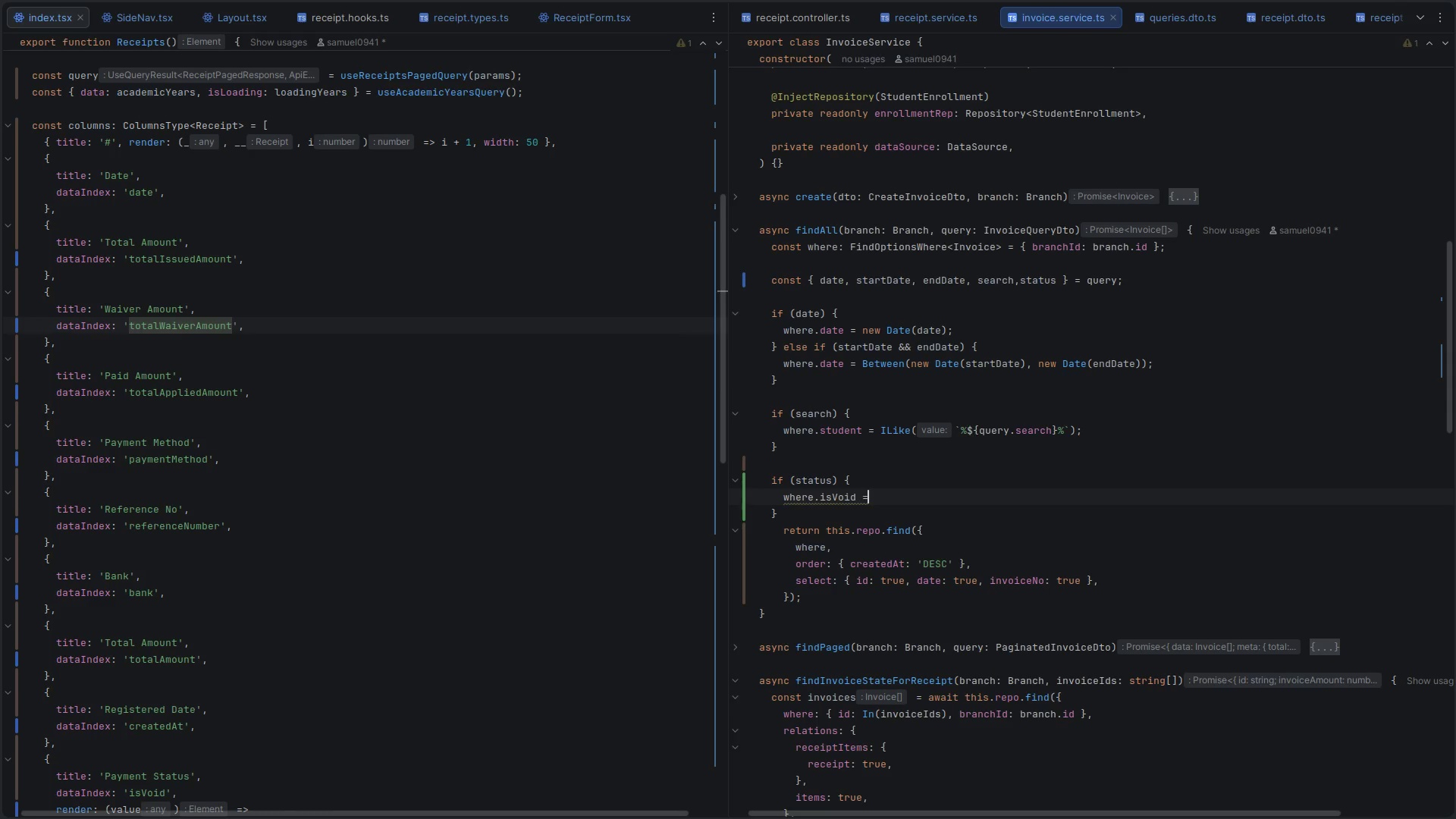 
key(Space)
 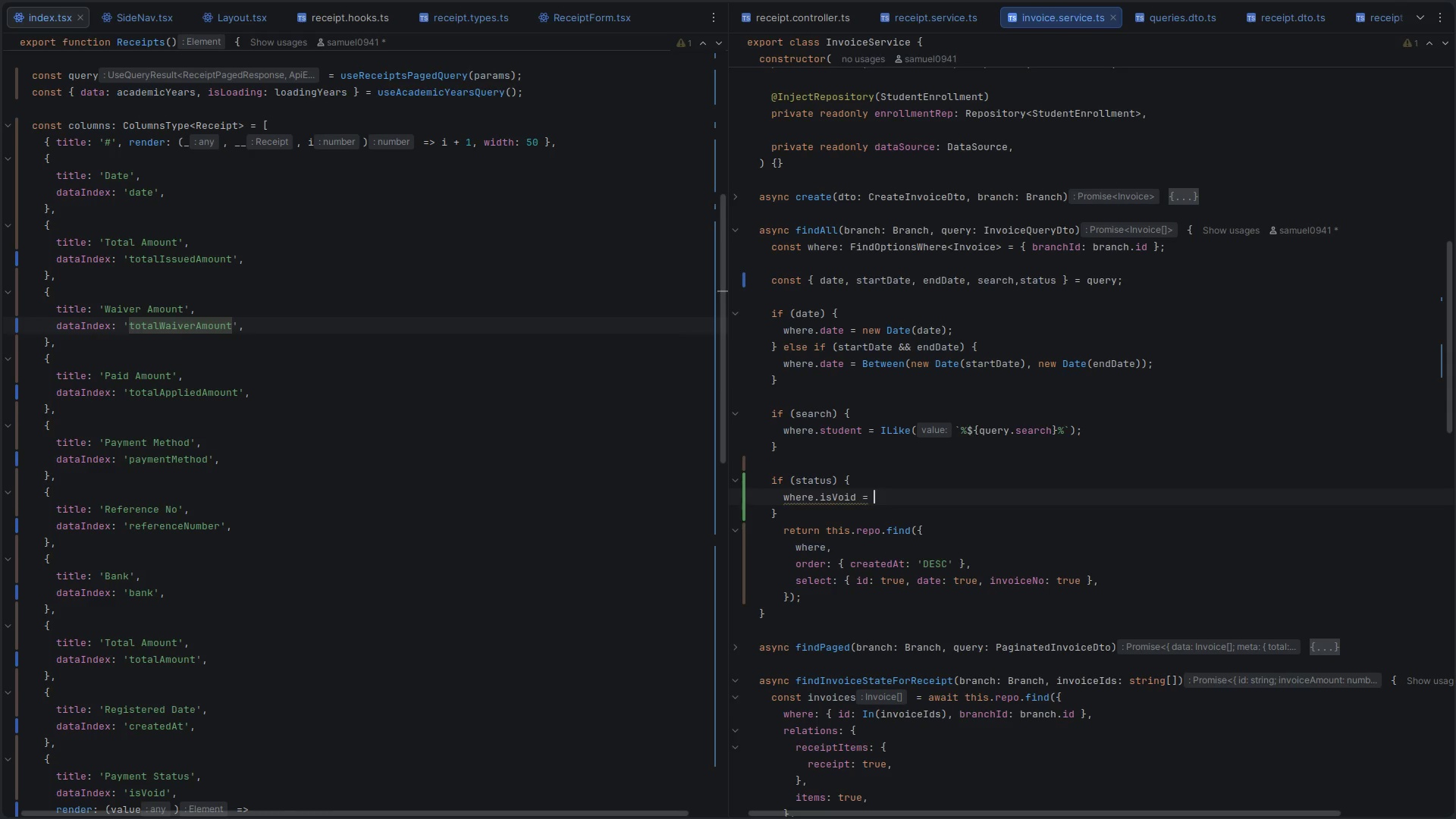 
key(Control+V)
 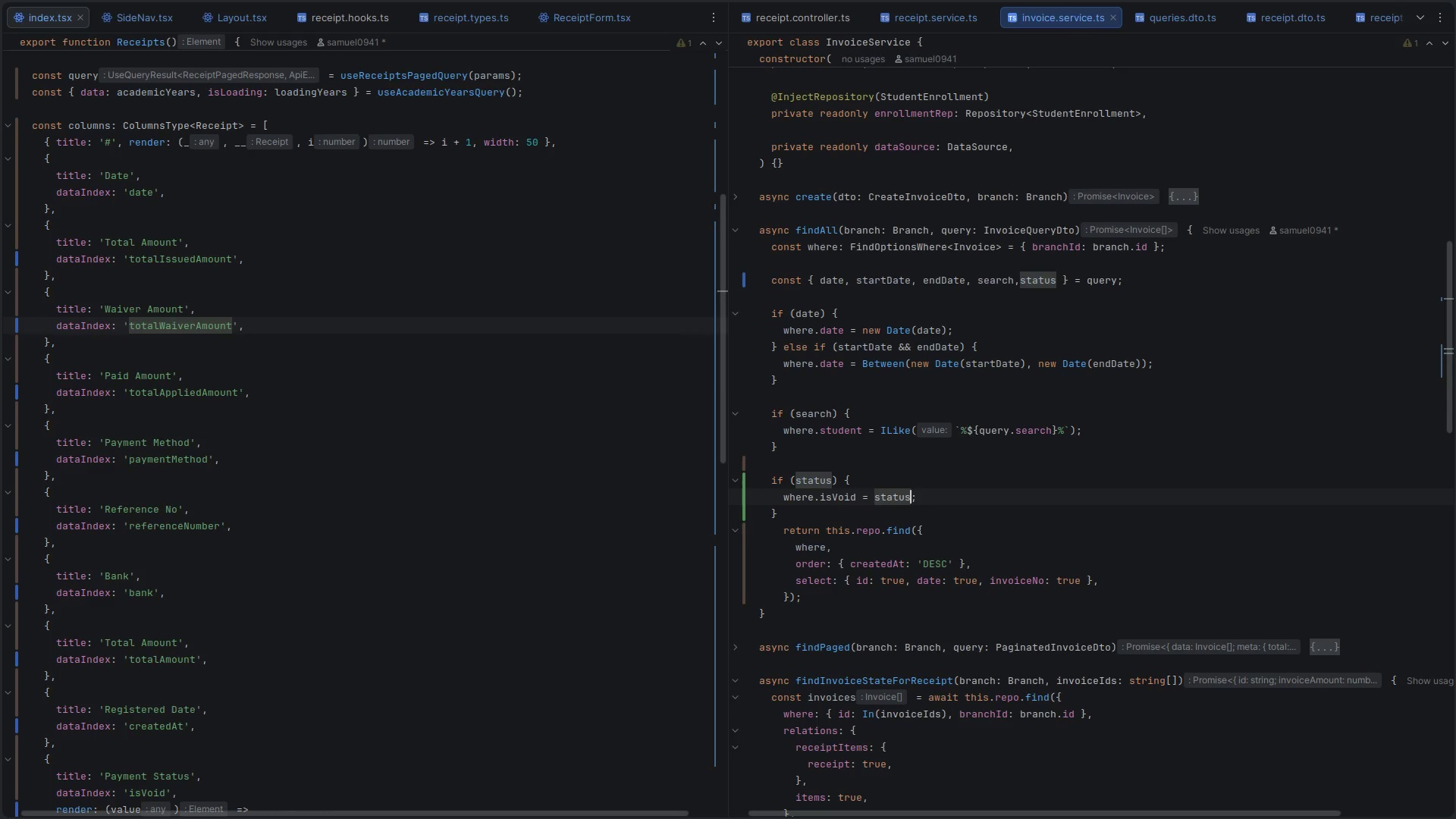 
key(Equal)
 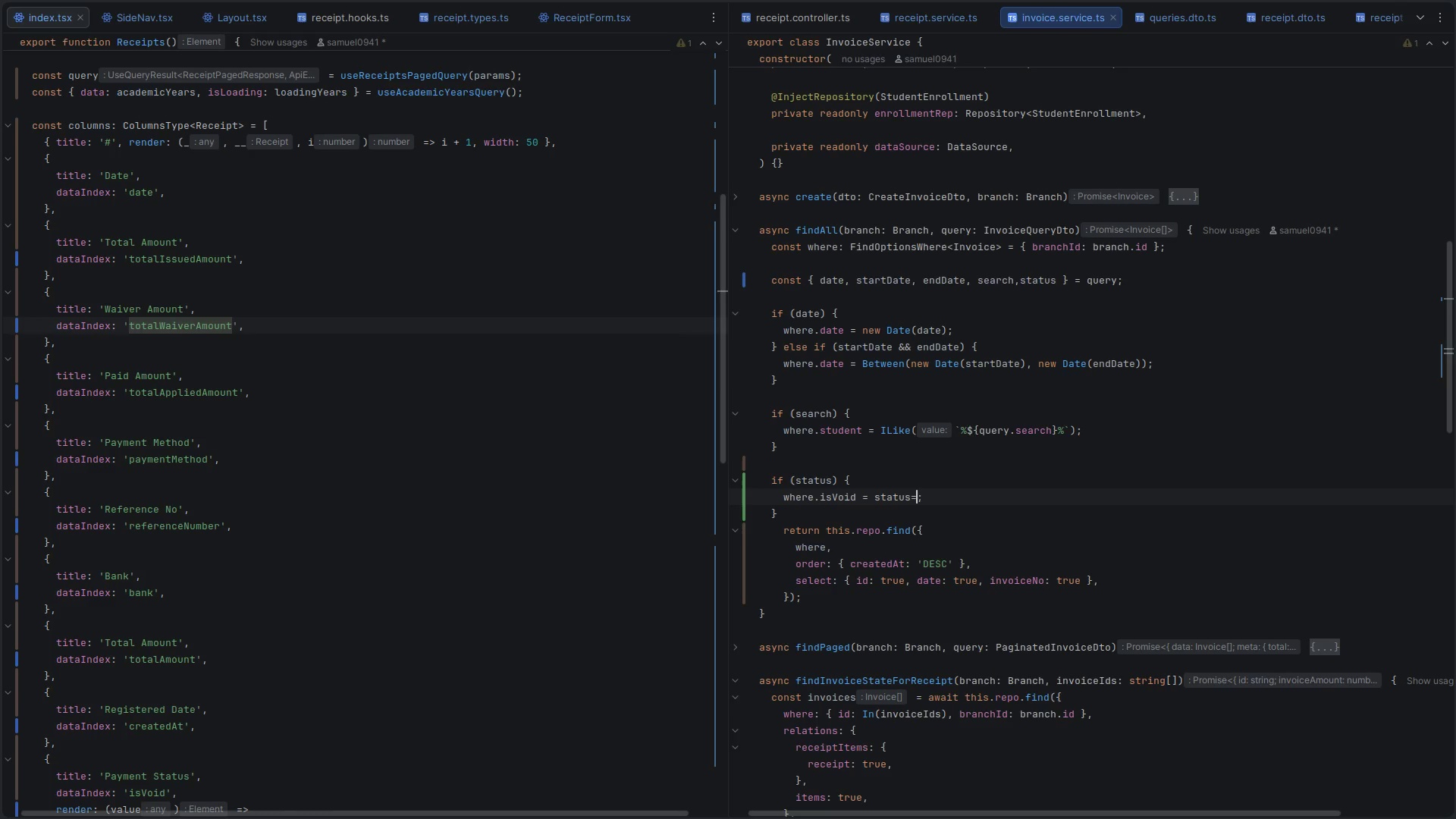 
key(Equal)
 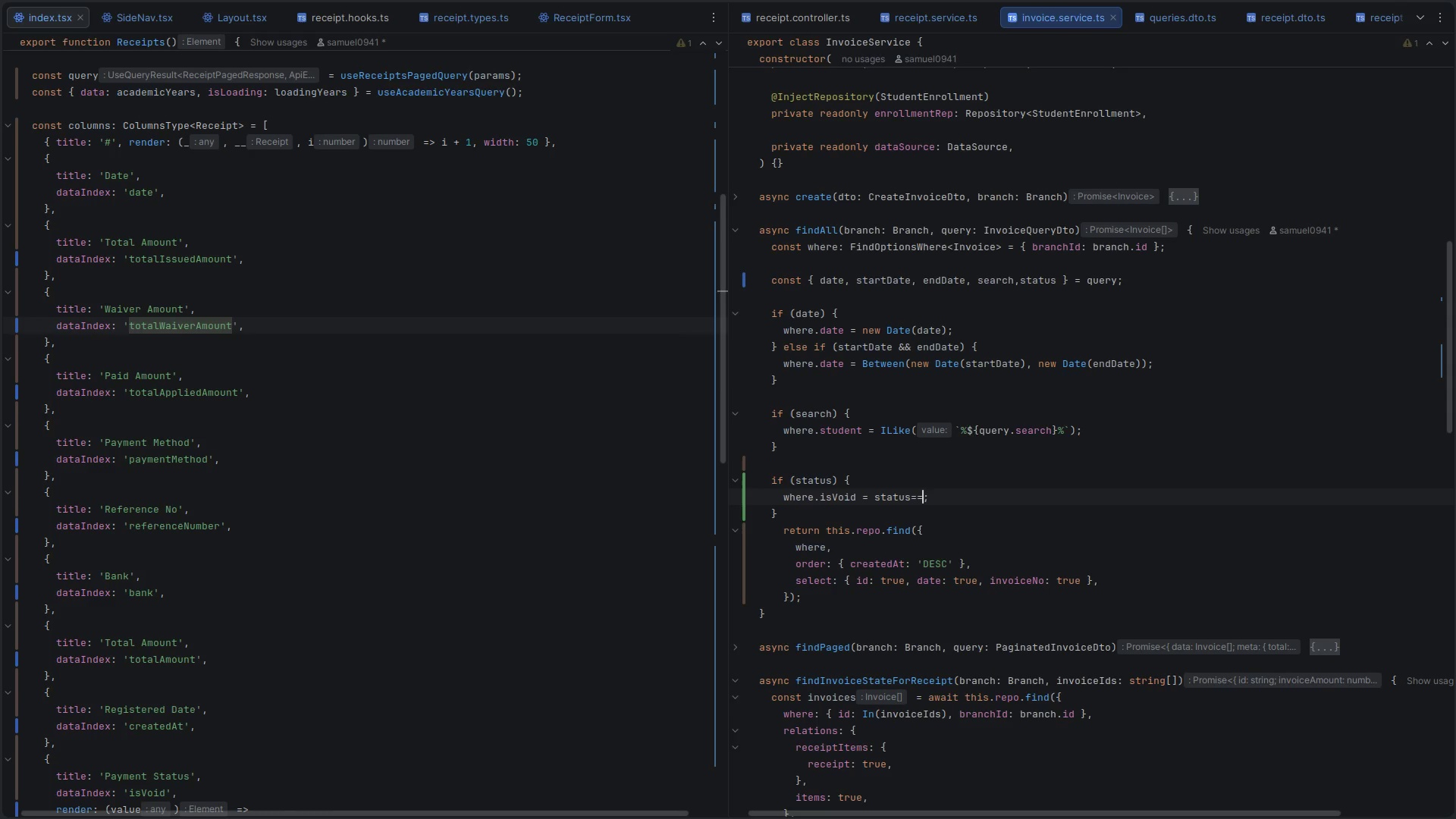 
key(Equal)
 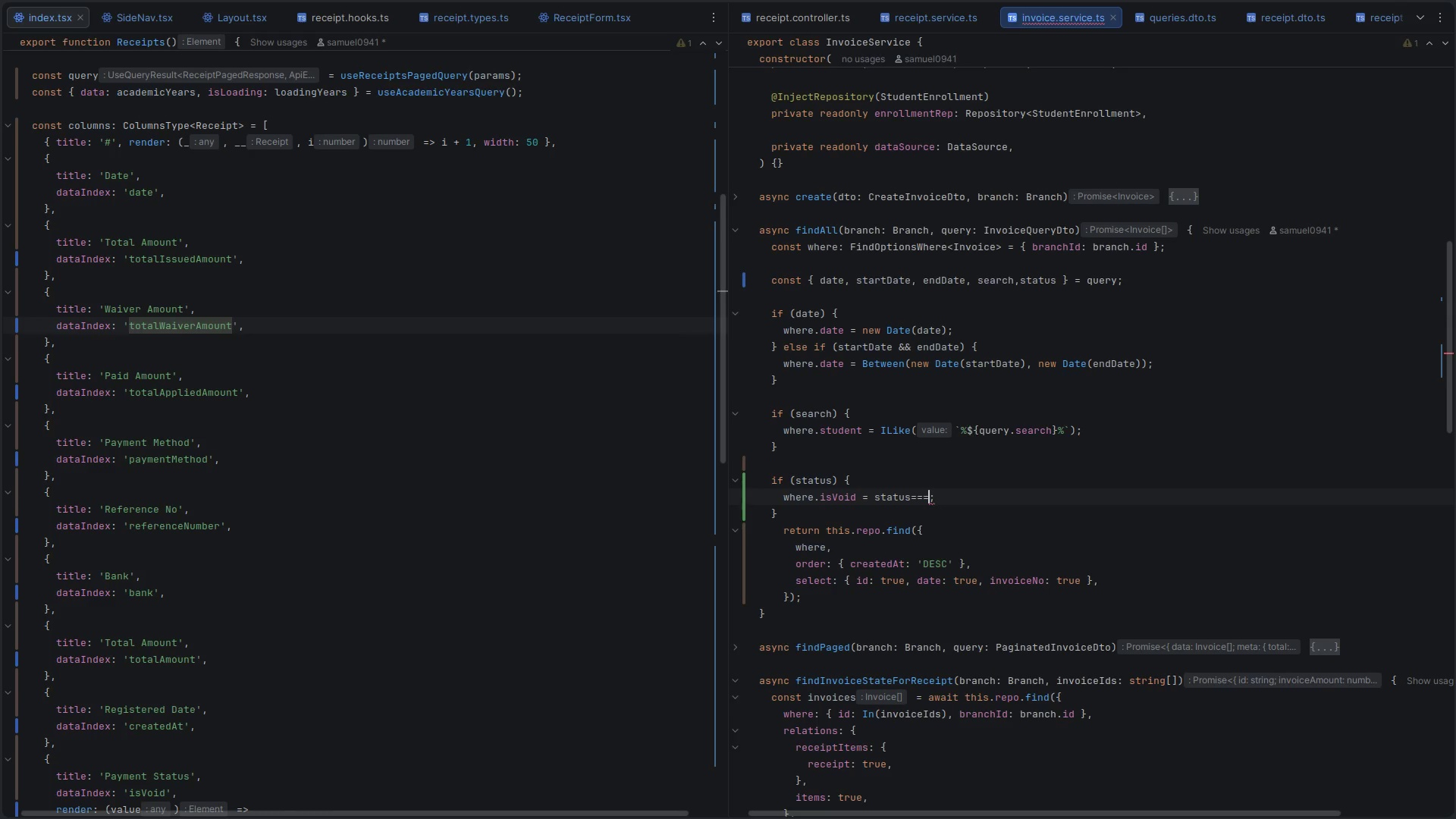 
key(Quote)
 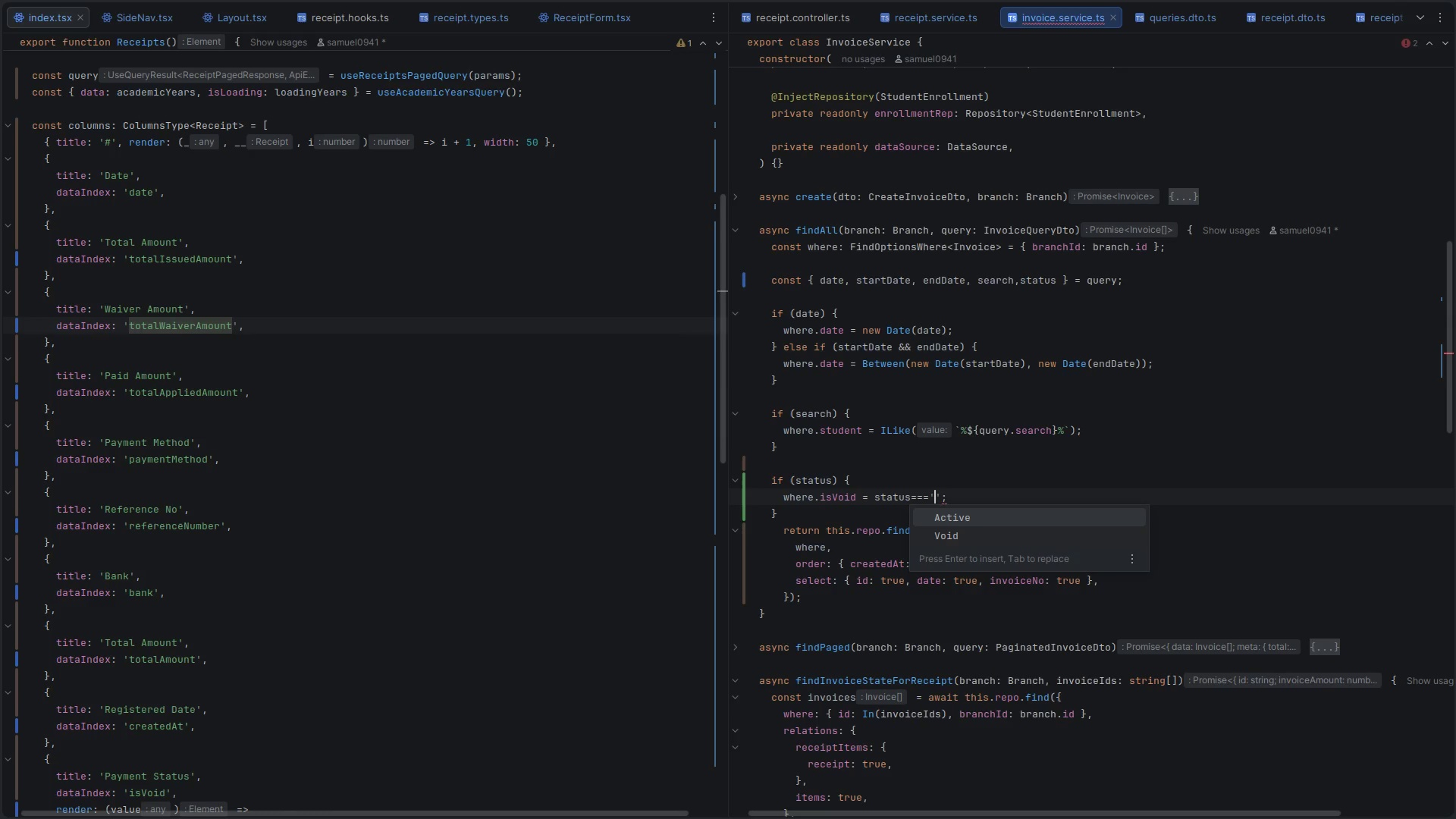 
key(Shift+ShiftLeft)
 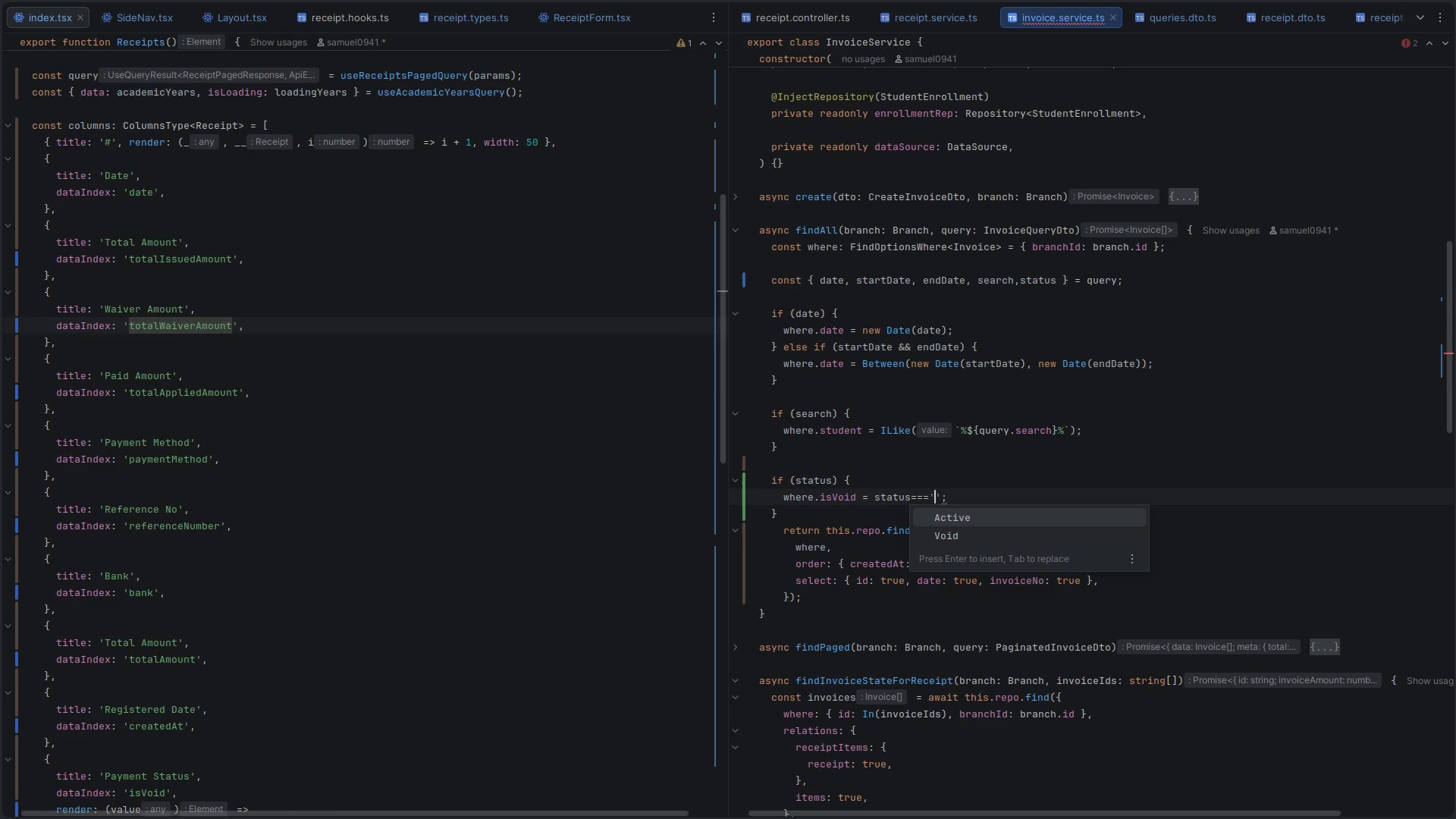 
key(Shift+V)
 